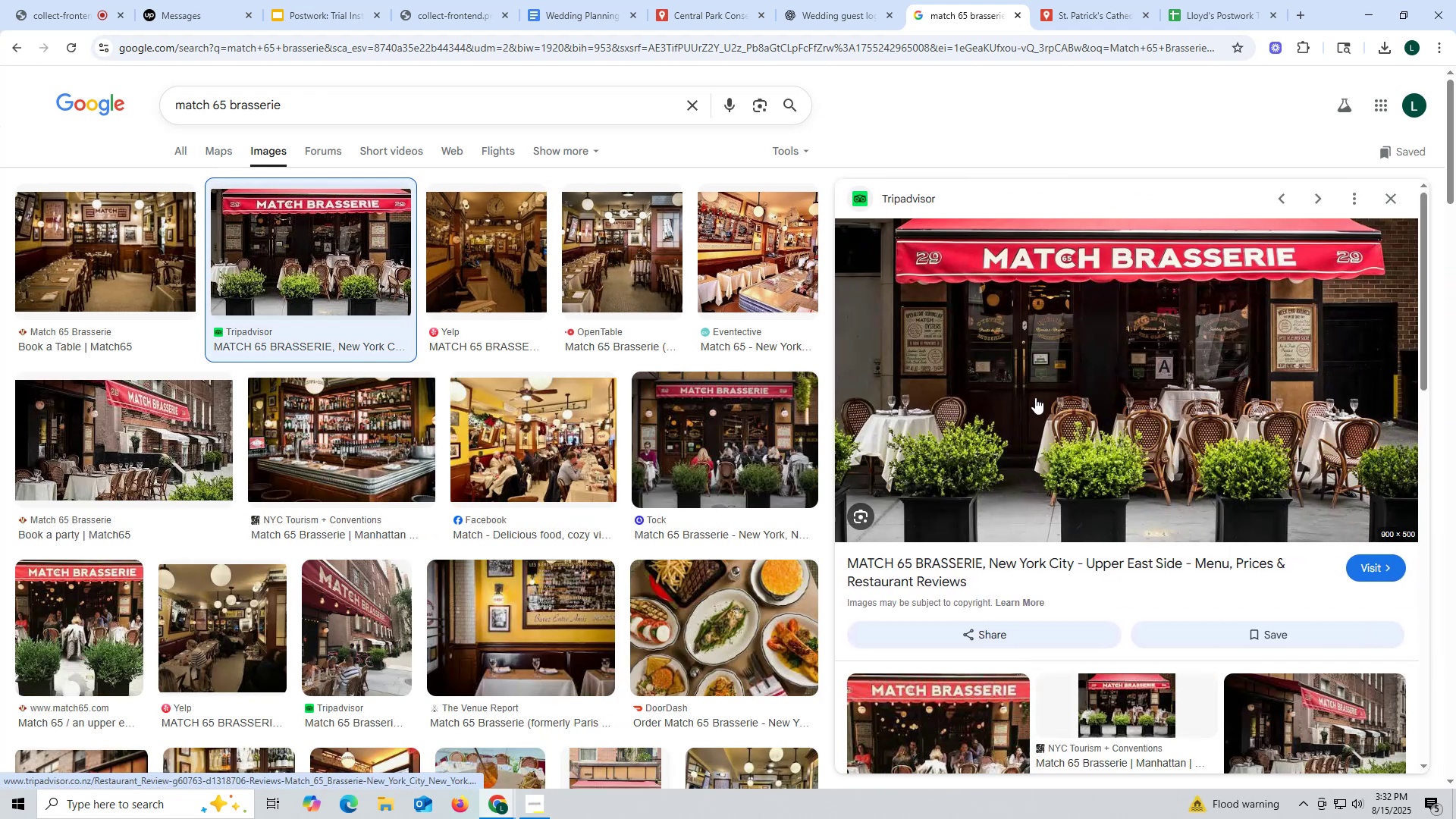 
right_click([1031, 389])
 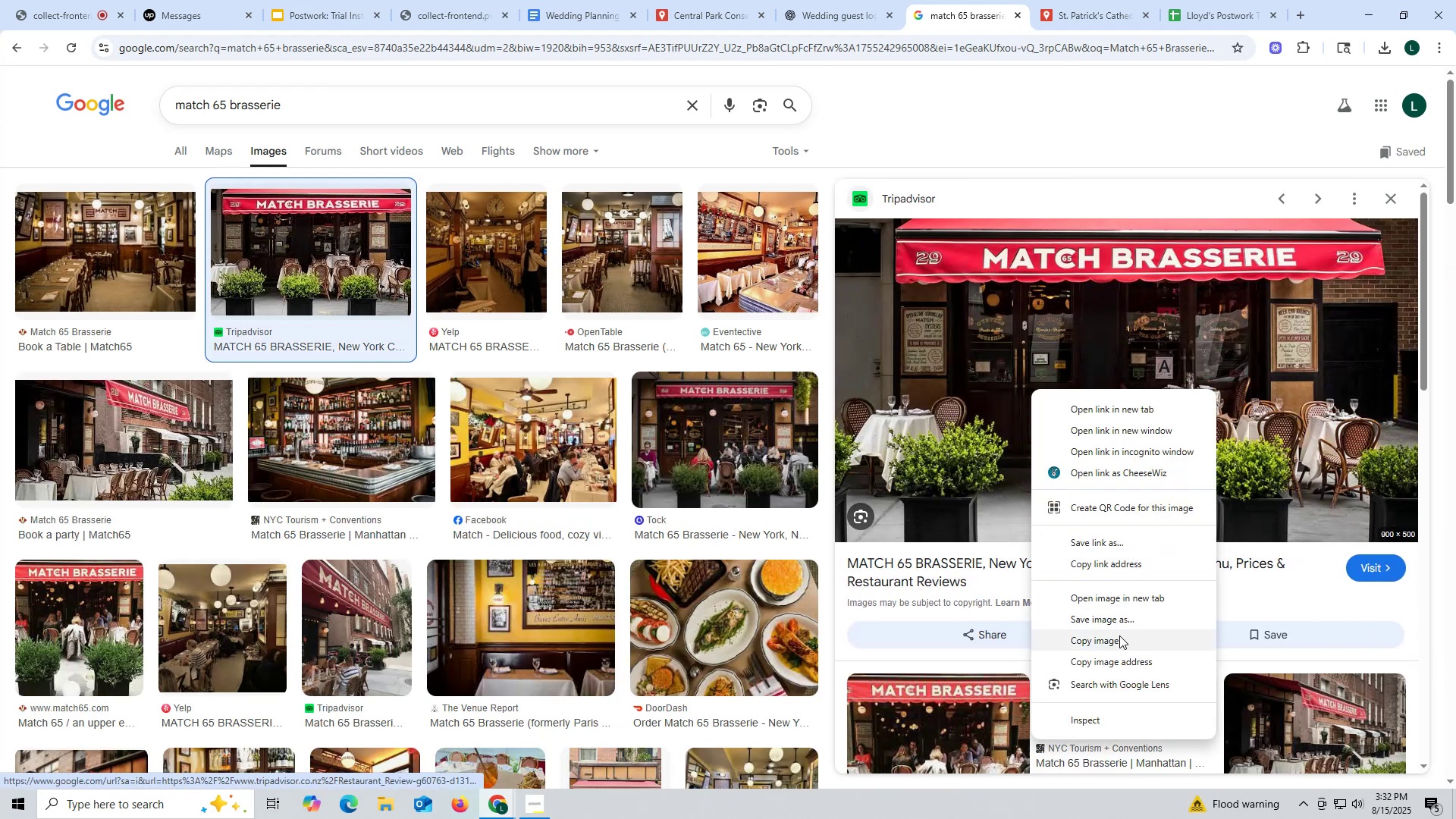 
left_click([1117, 618])
 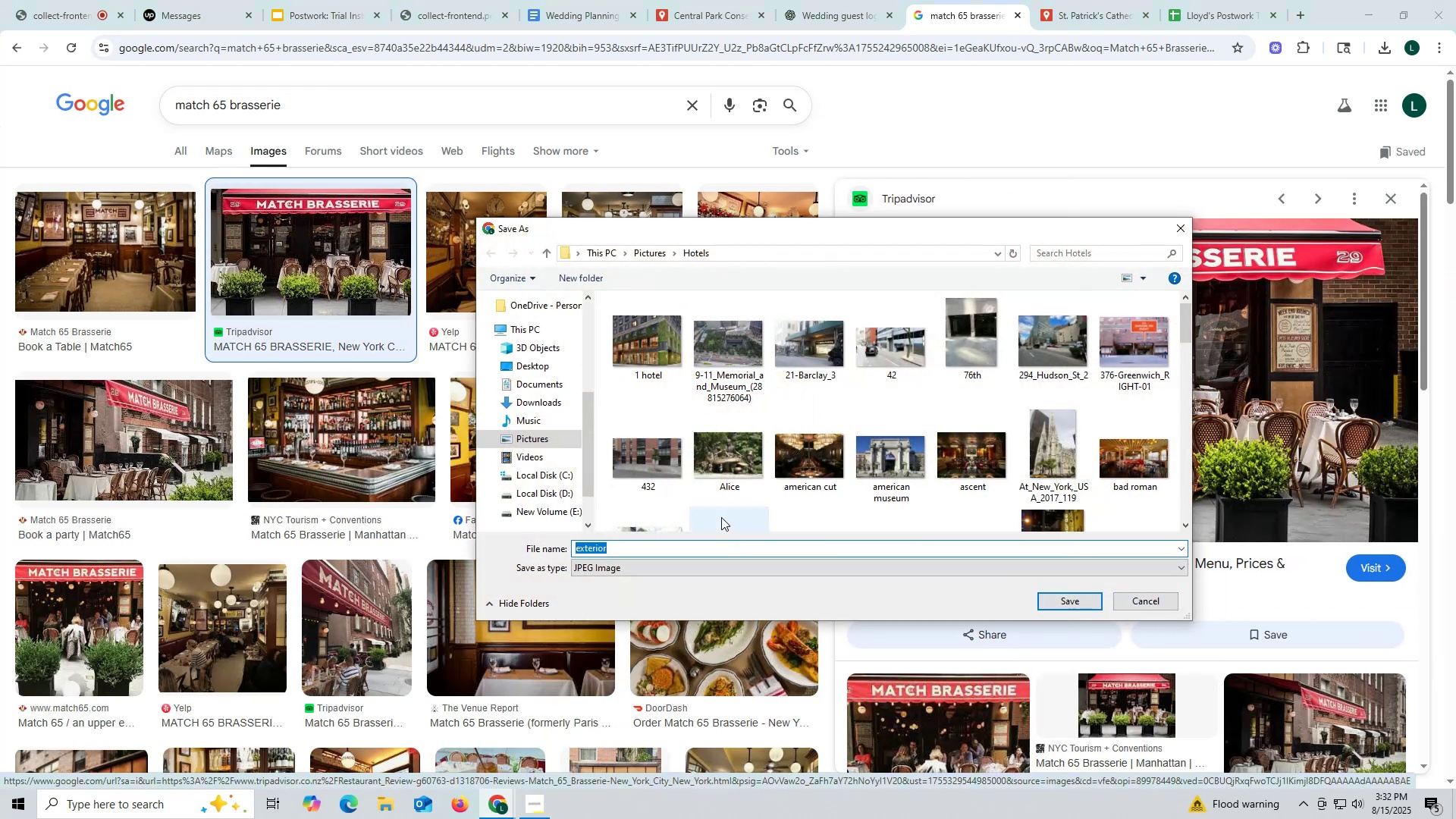 
type(matcg 65)
 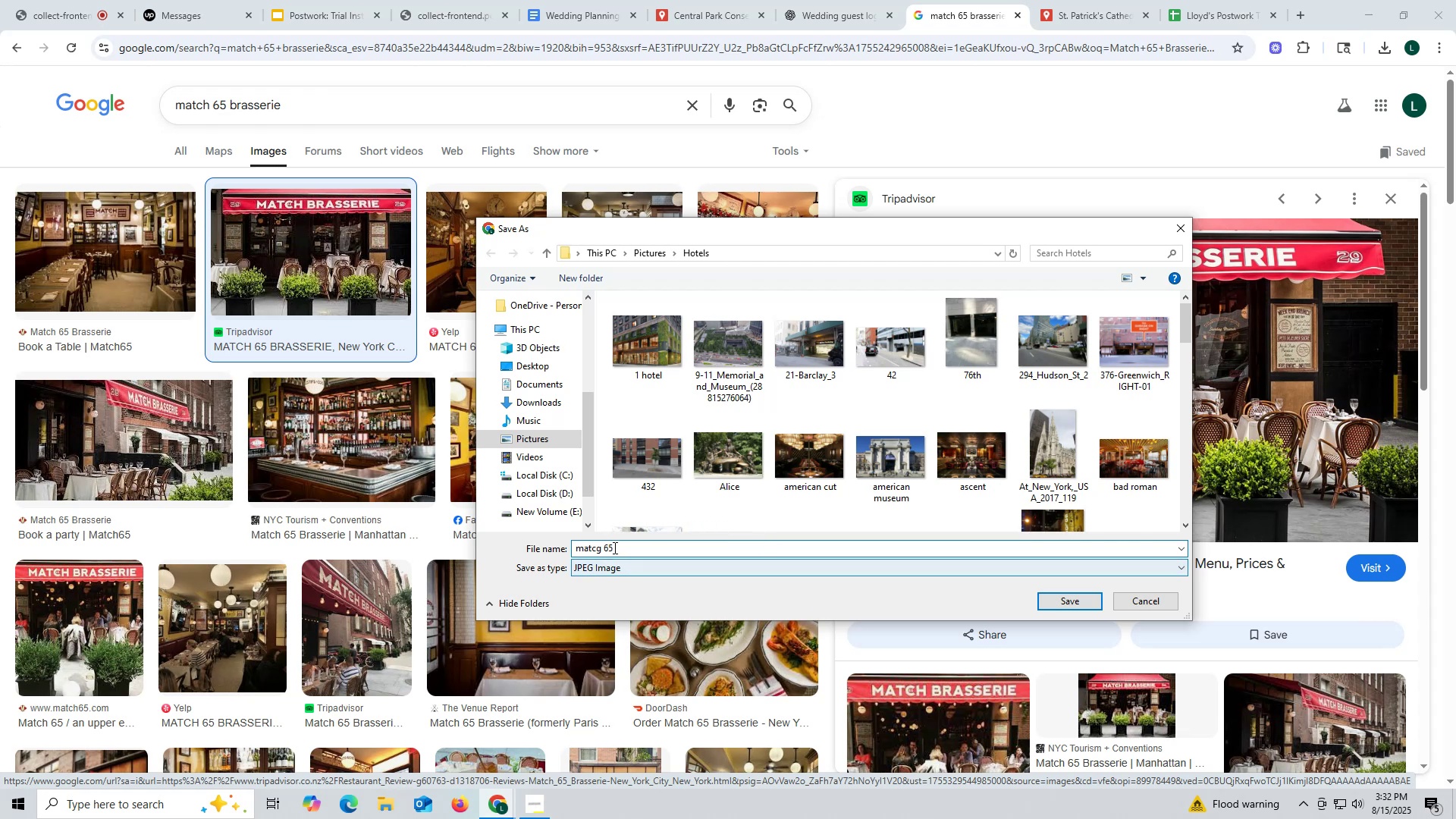 
left_click([599, 546])
 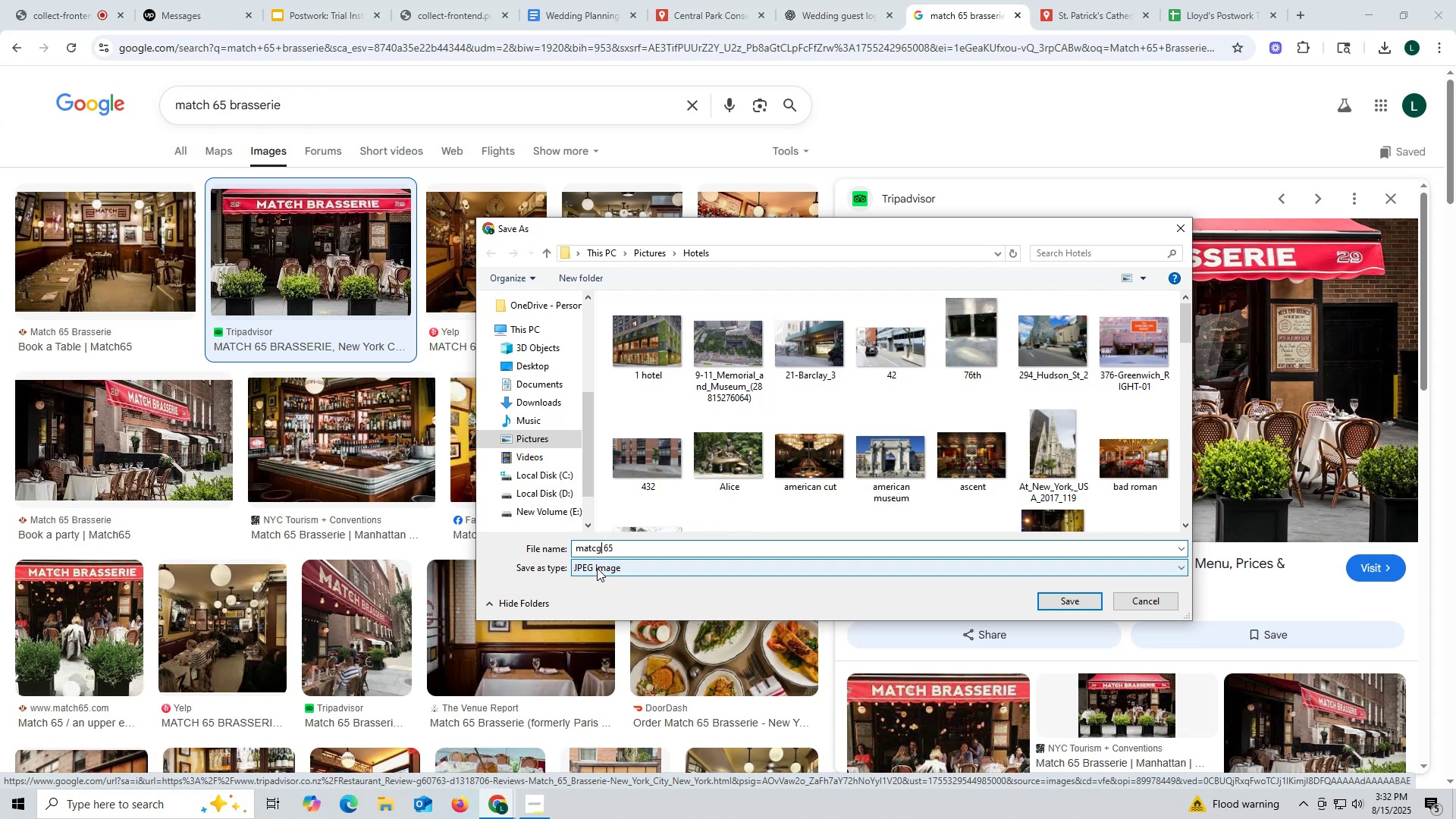 
key(Backspace)
 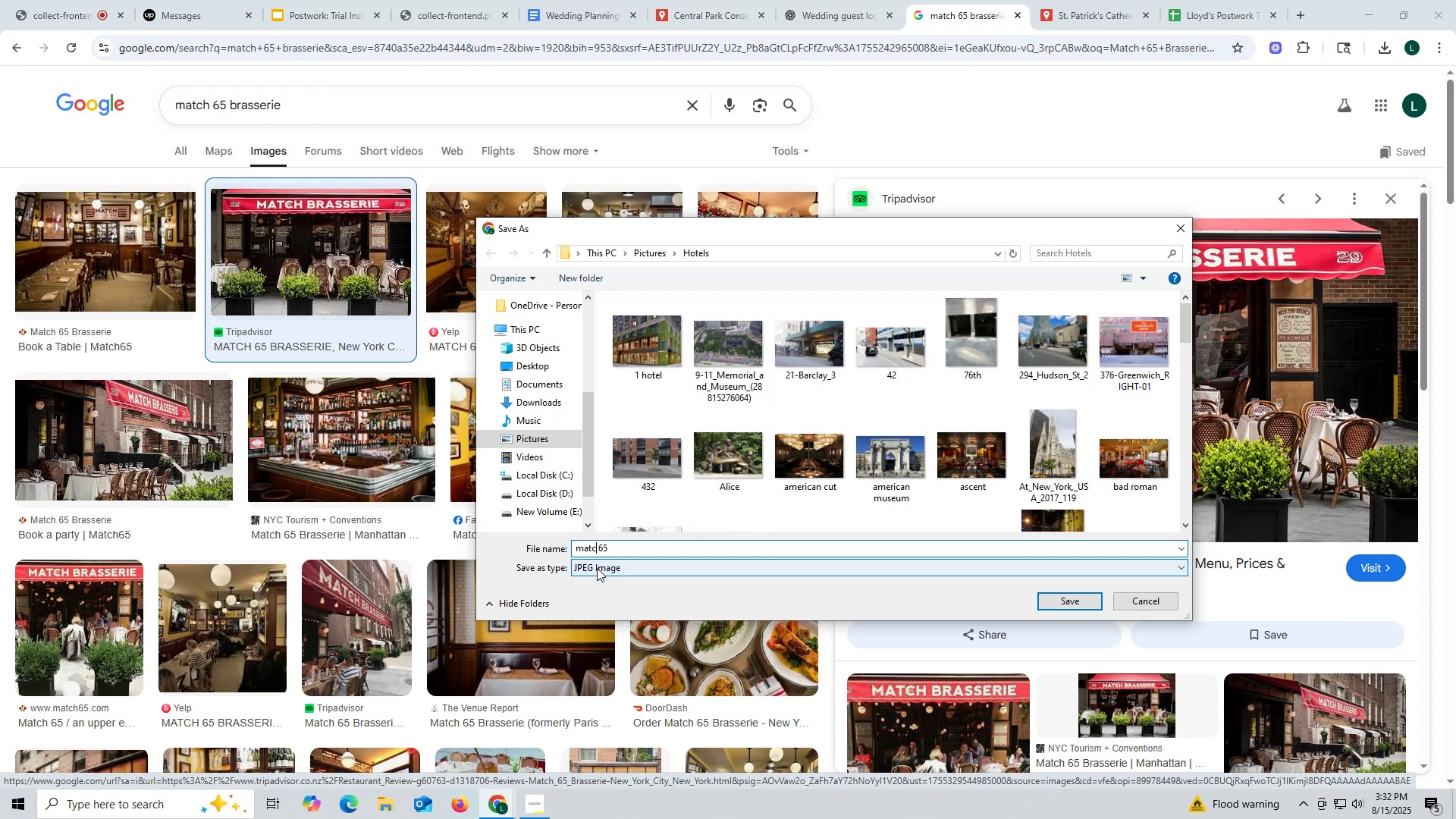 
key(H)
 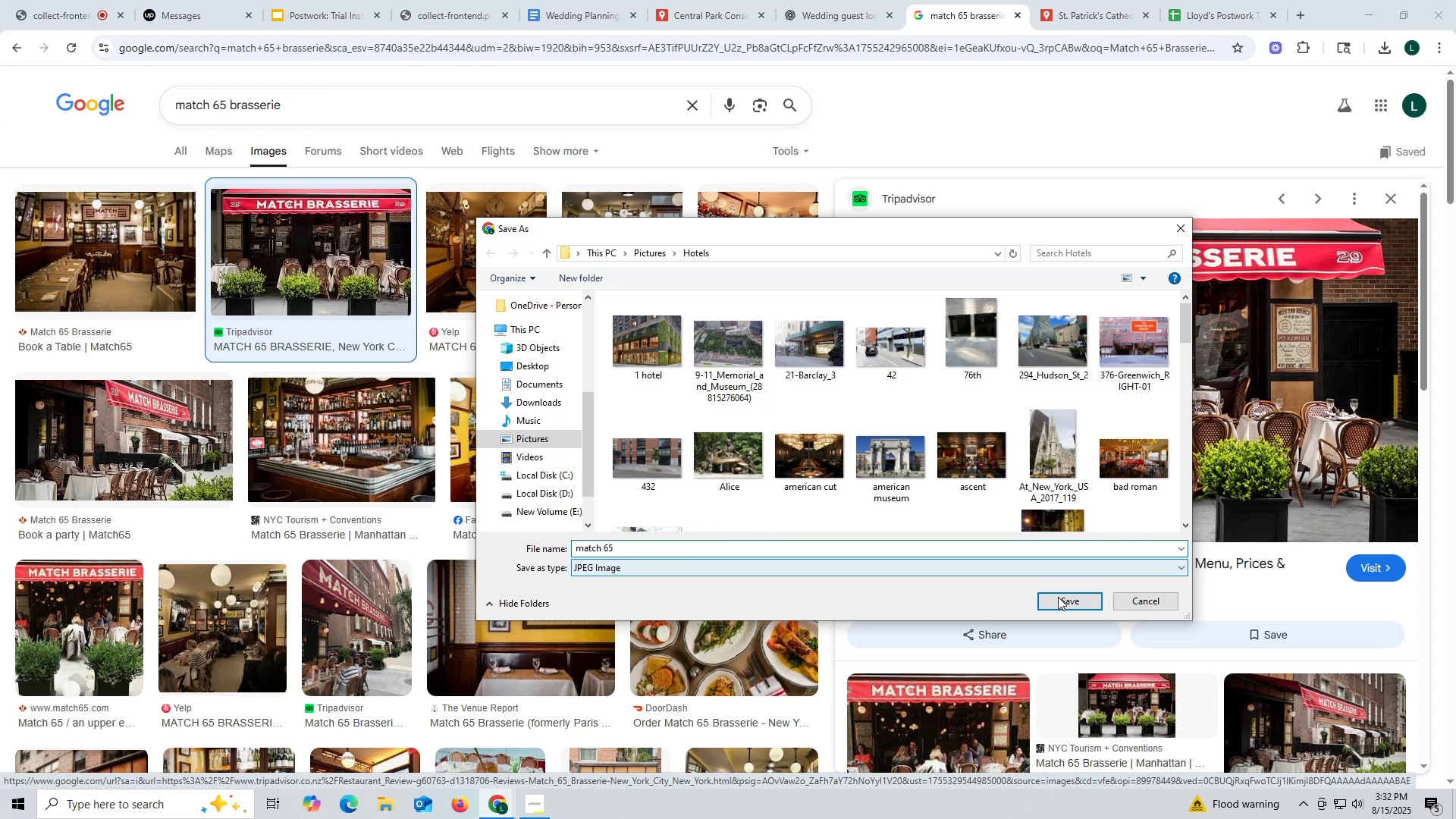 
left_click([1064, 598])
 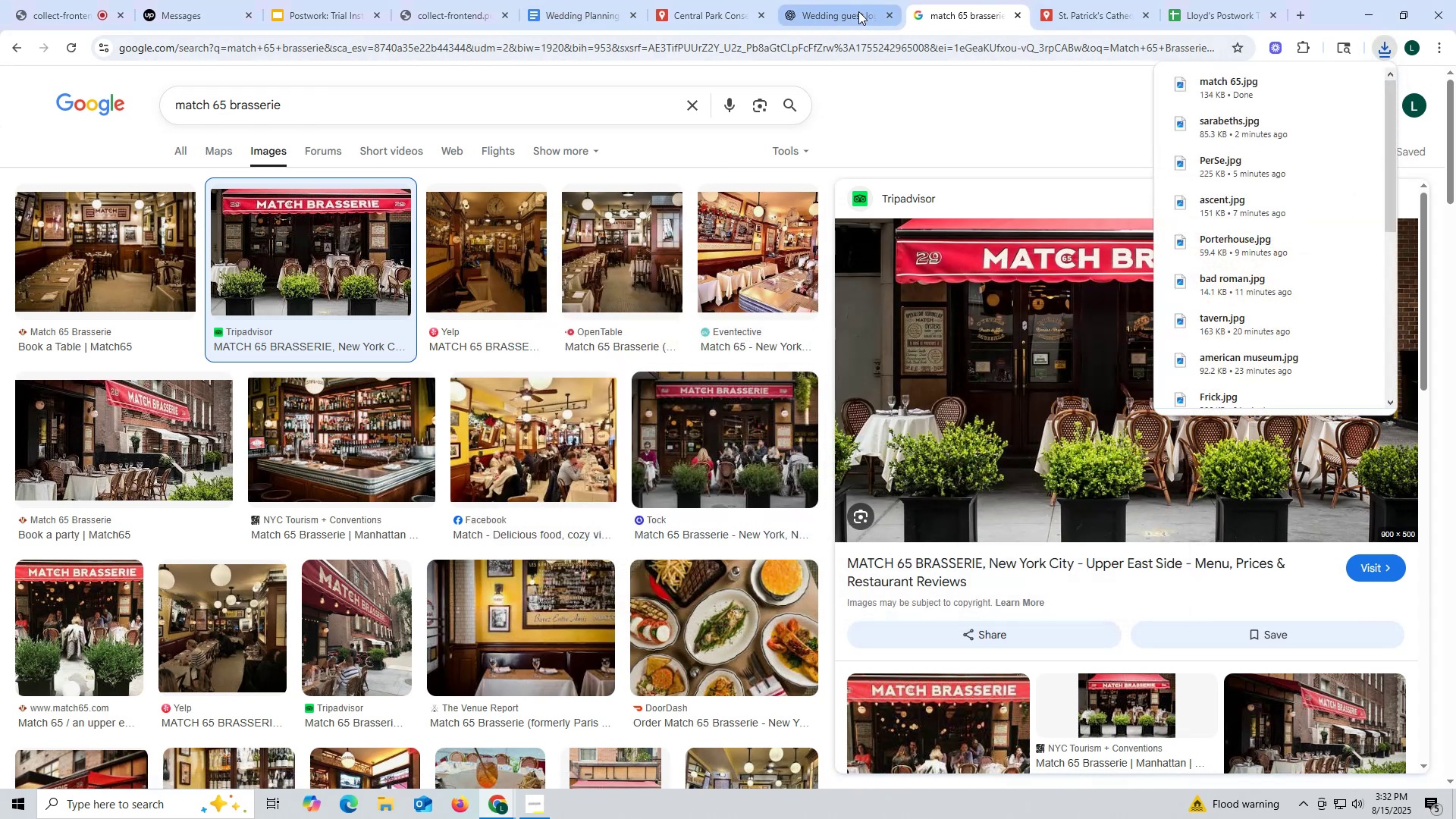 
left_click([689, 9])
 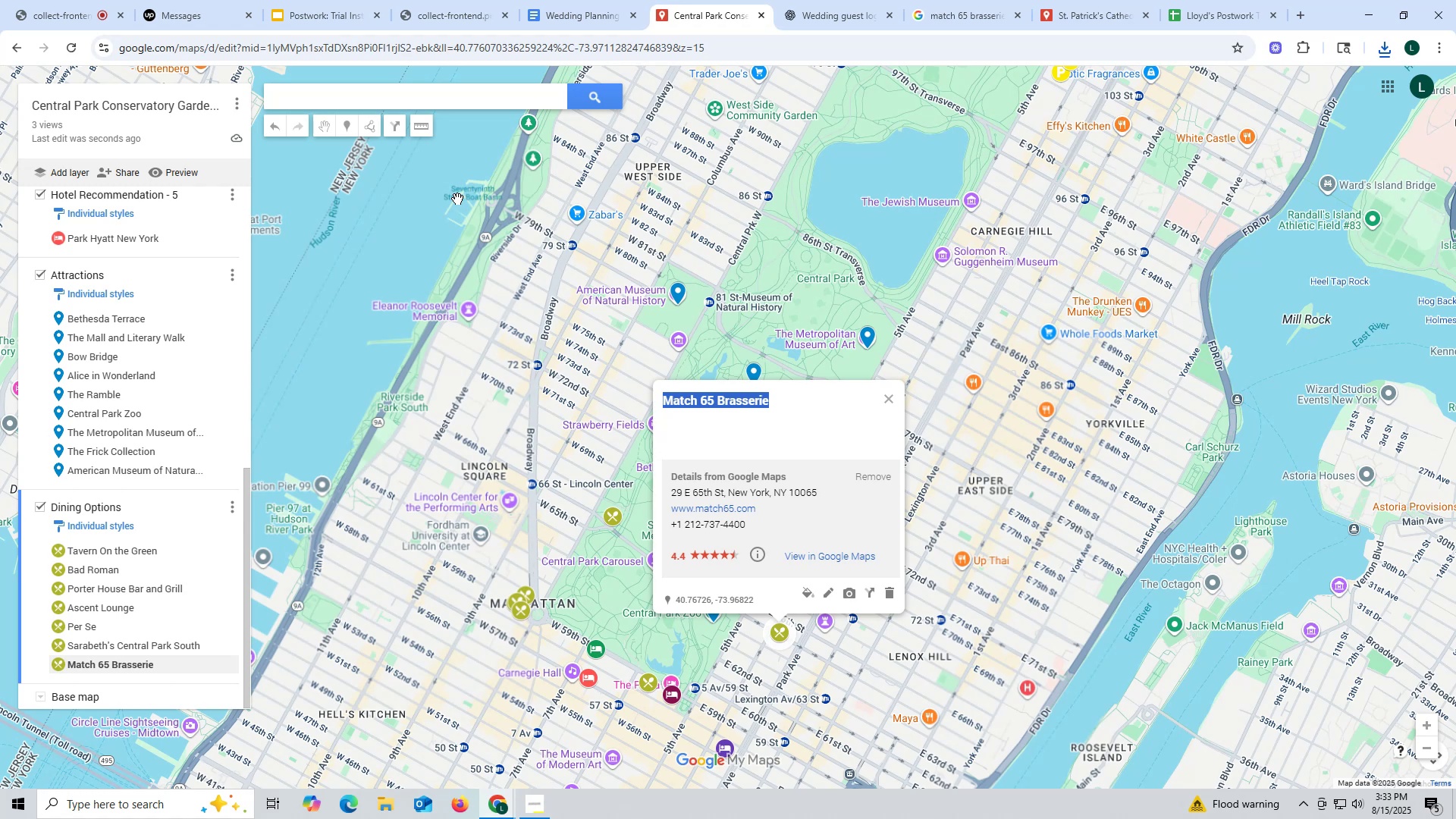 
wait(26.15)
 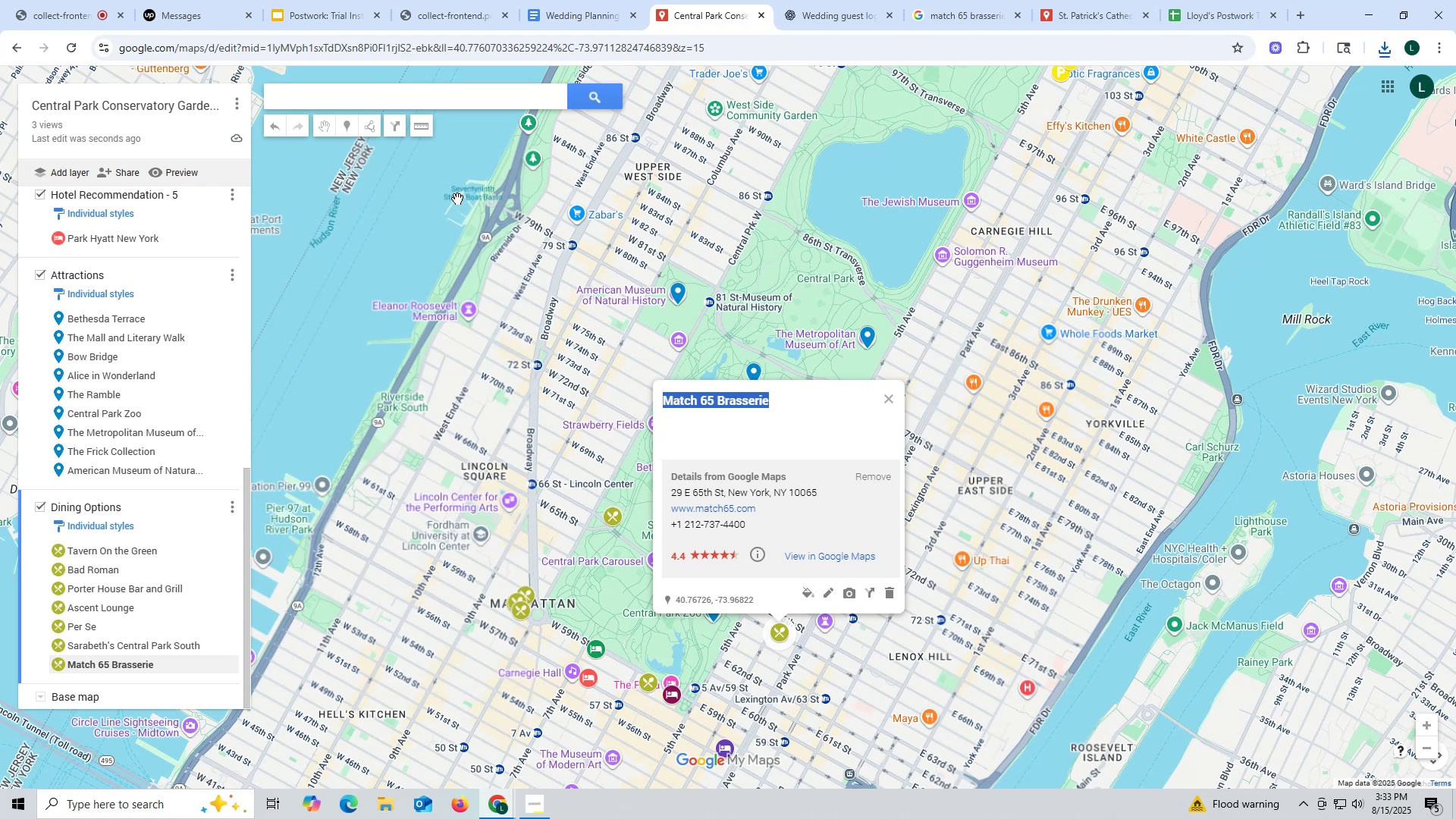 
left_click([853, 595])
 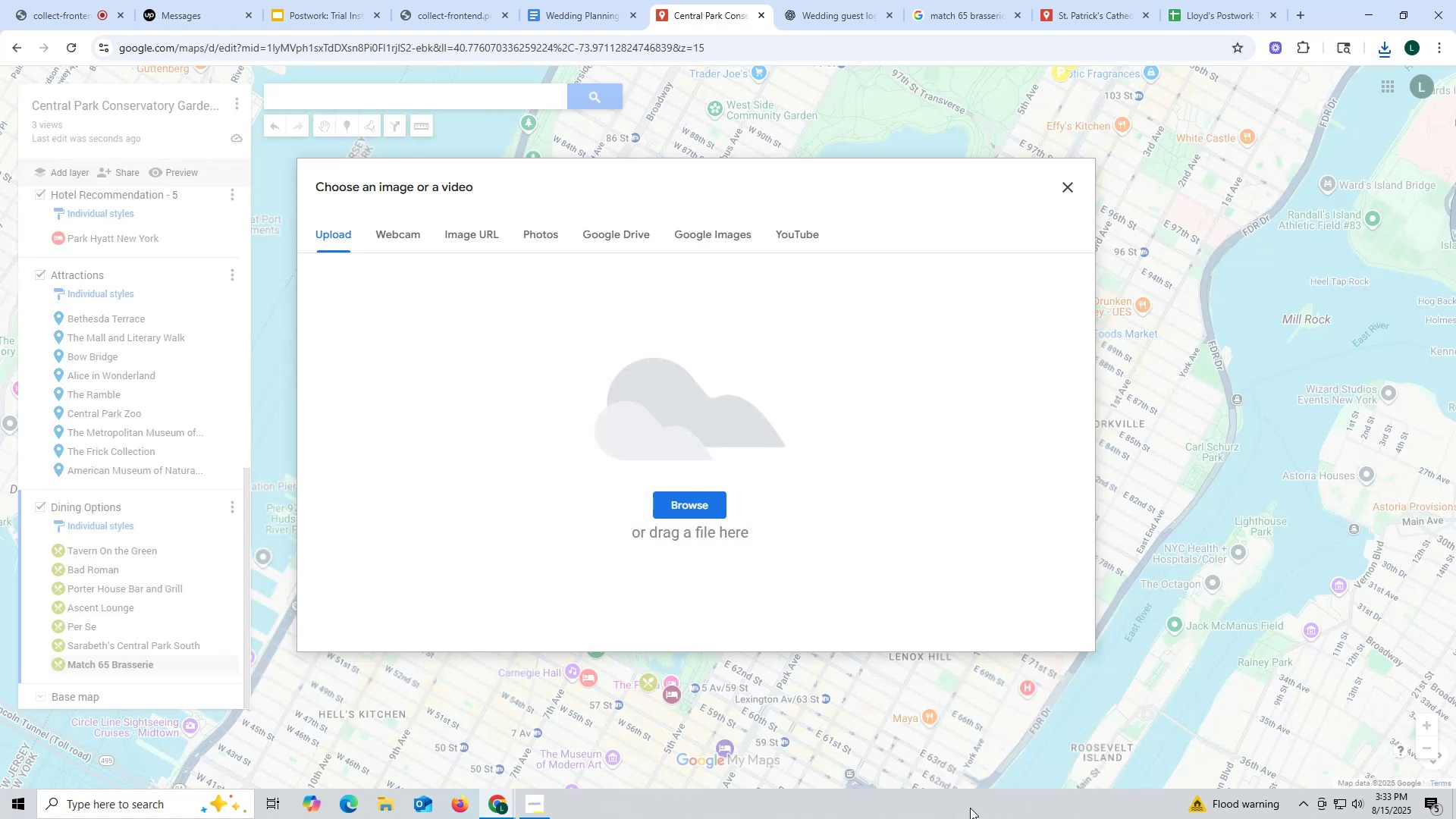 
wait(5.2)
 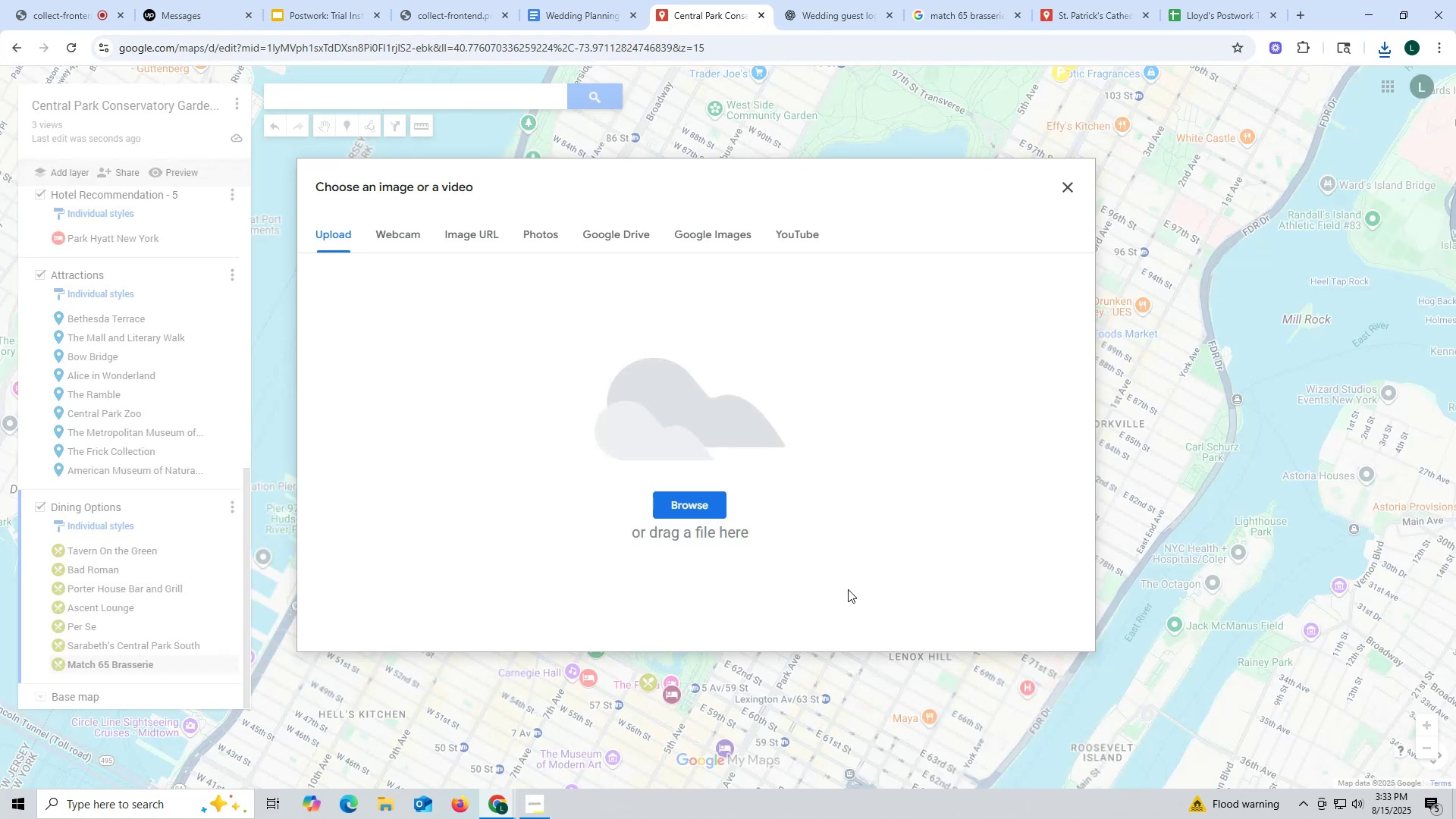 
left_click([696, 505])
 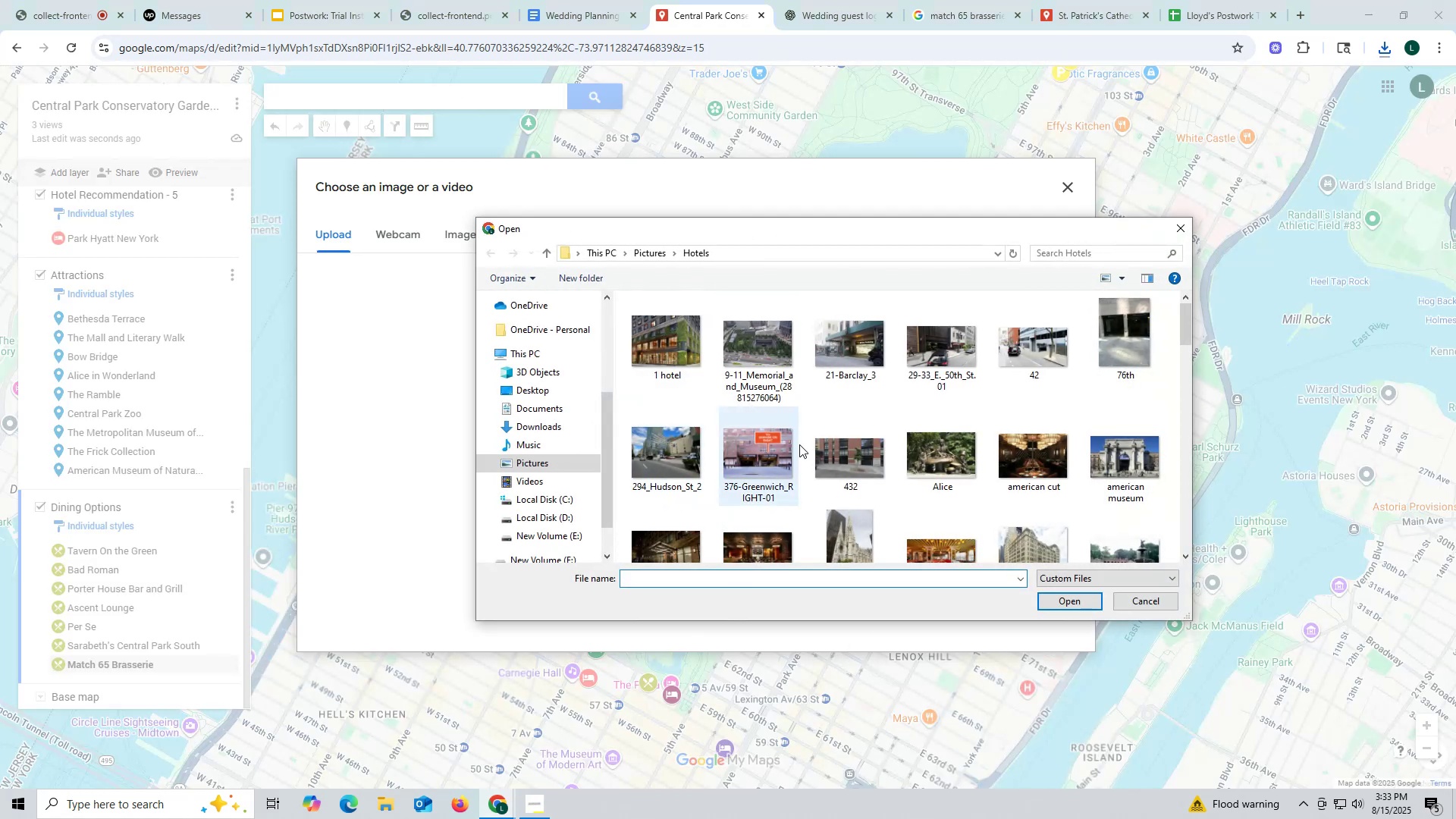 
scroll: coordinate [855, 443], scroll_direction: down, amount: 5.0
 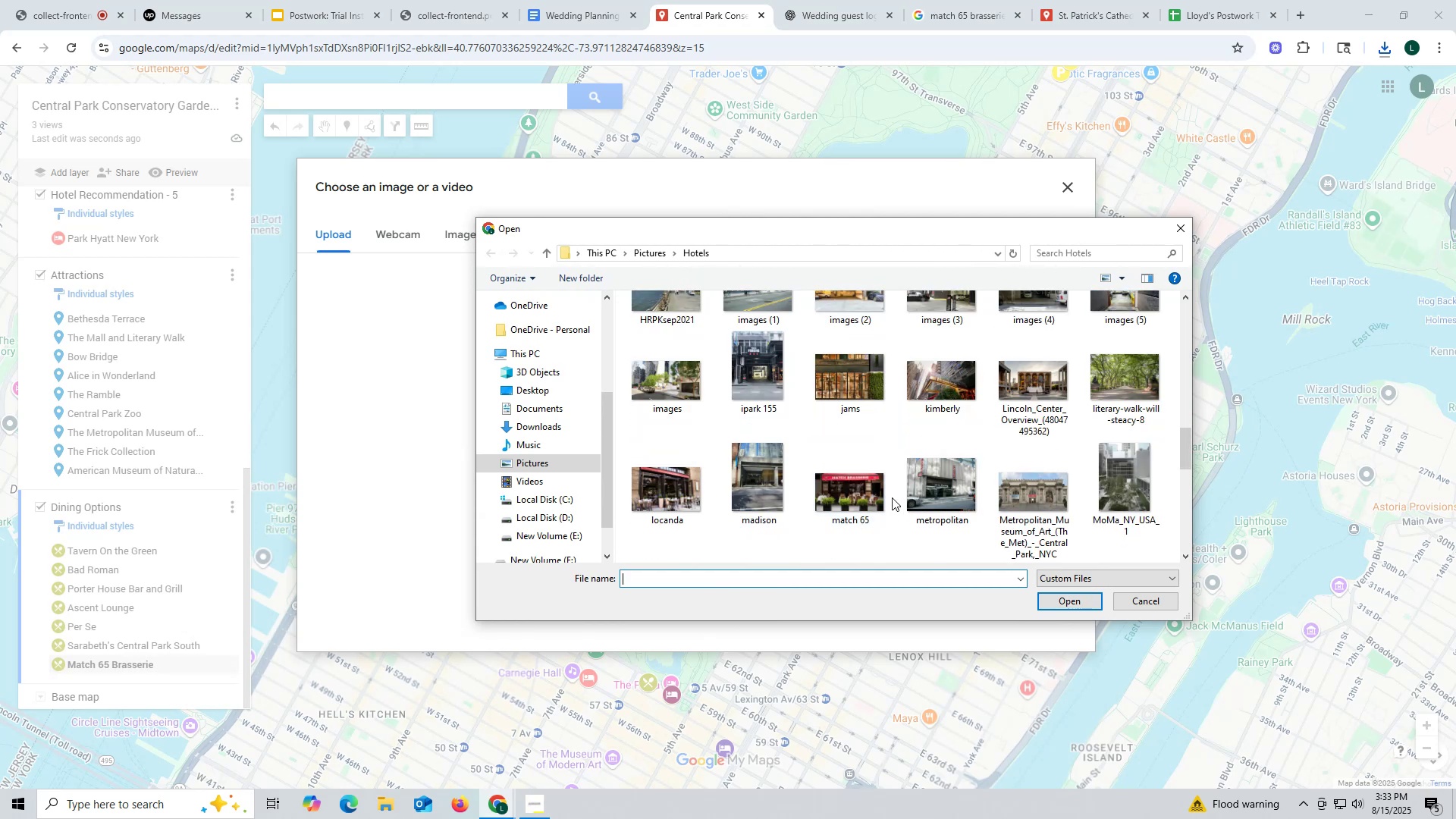 
left_click([842, 484])
 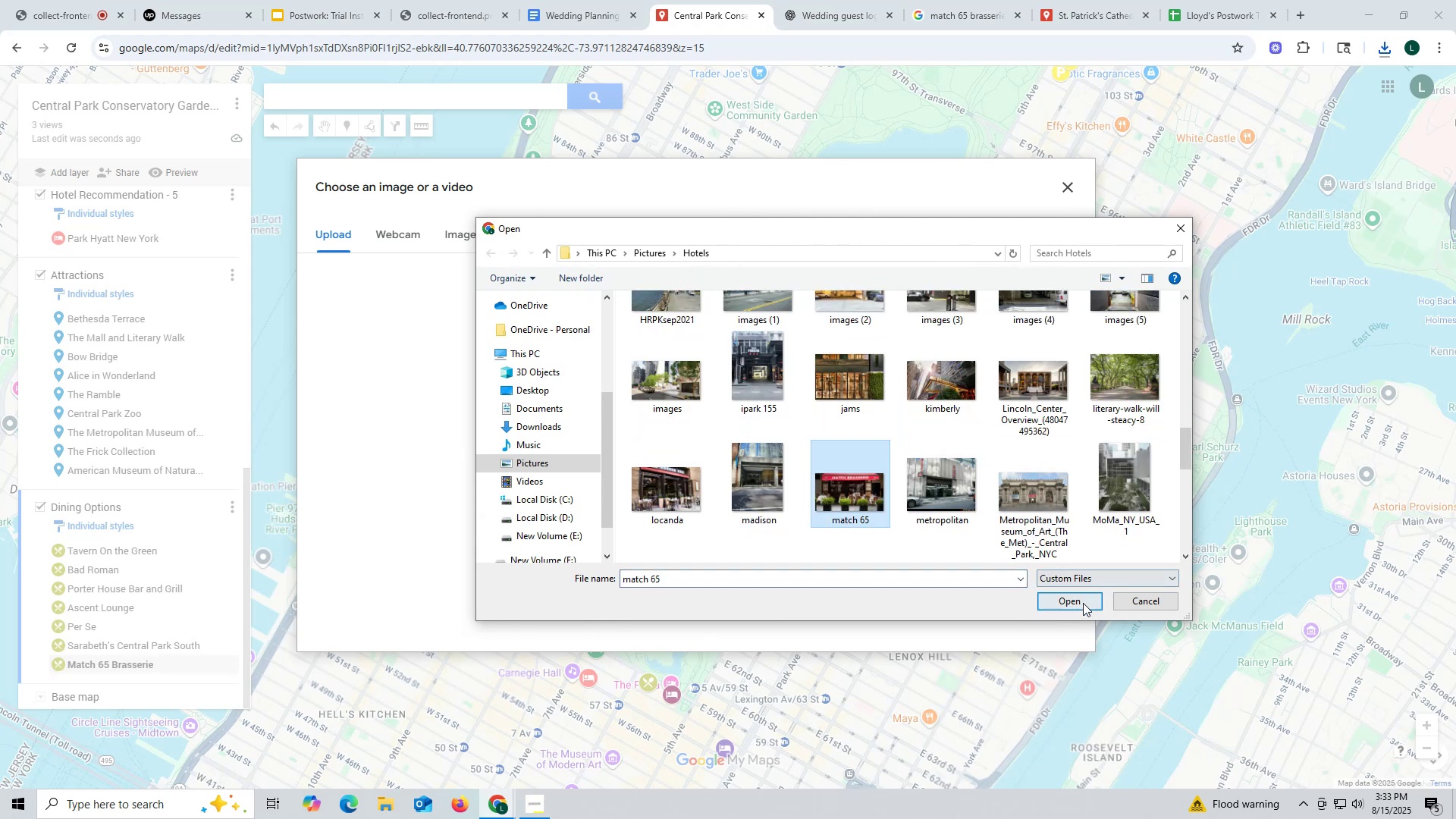 
left_click([1083, 604])
 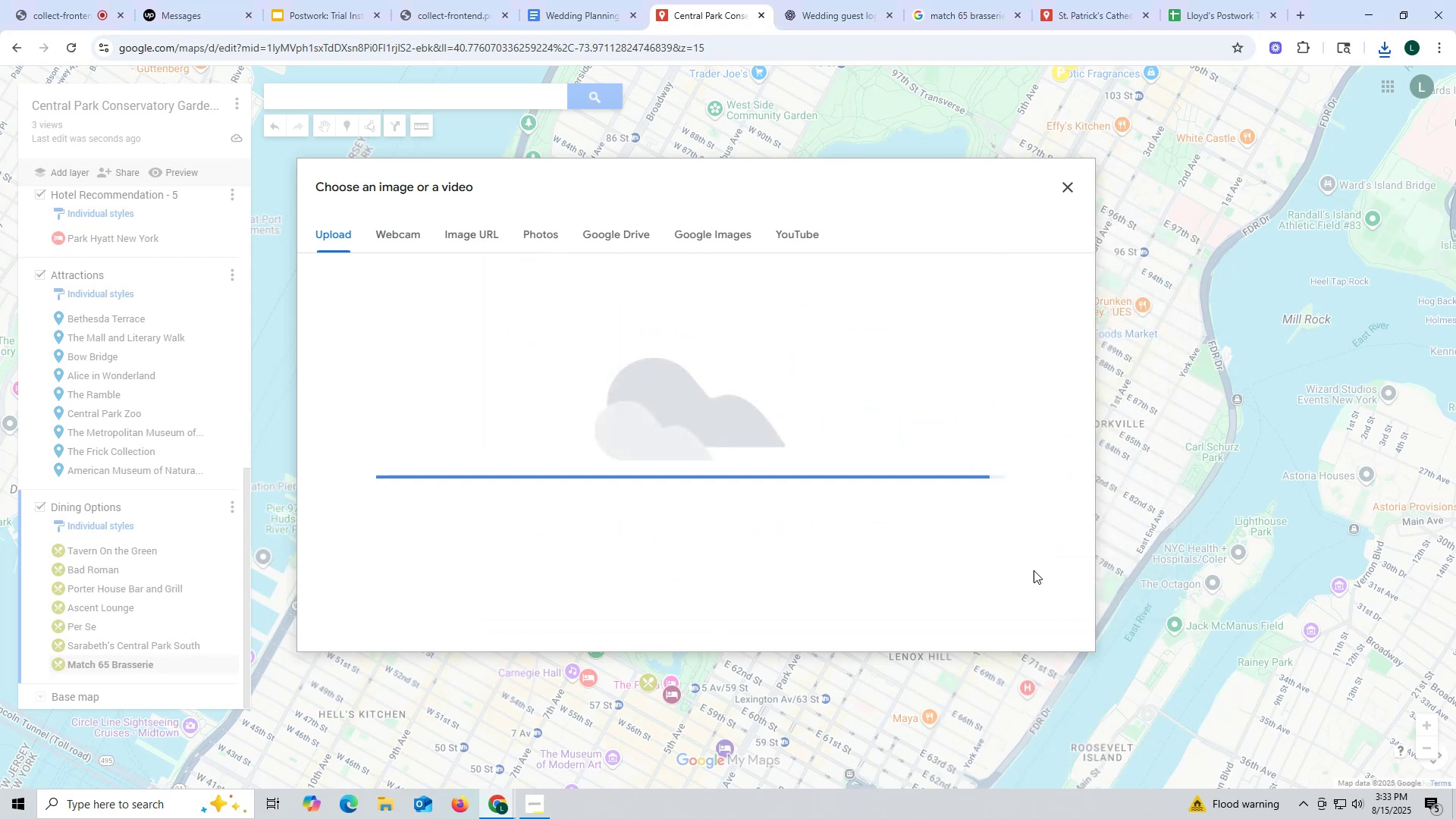 
mouse_move([946, 555])
 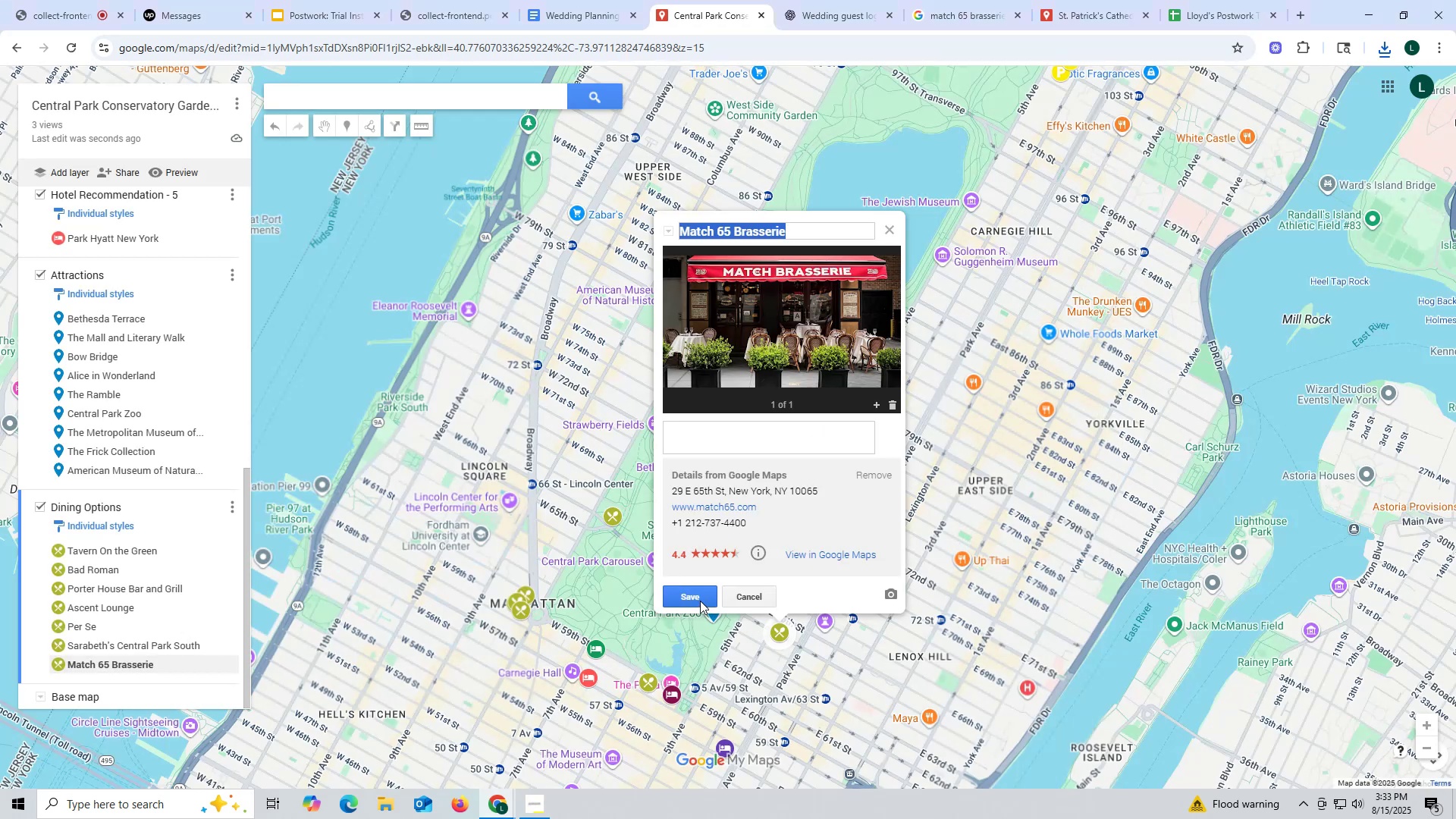 
left_click([698, 599])
 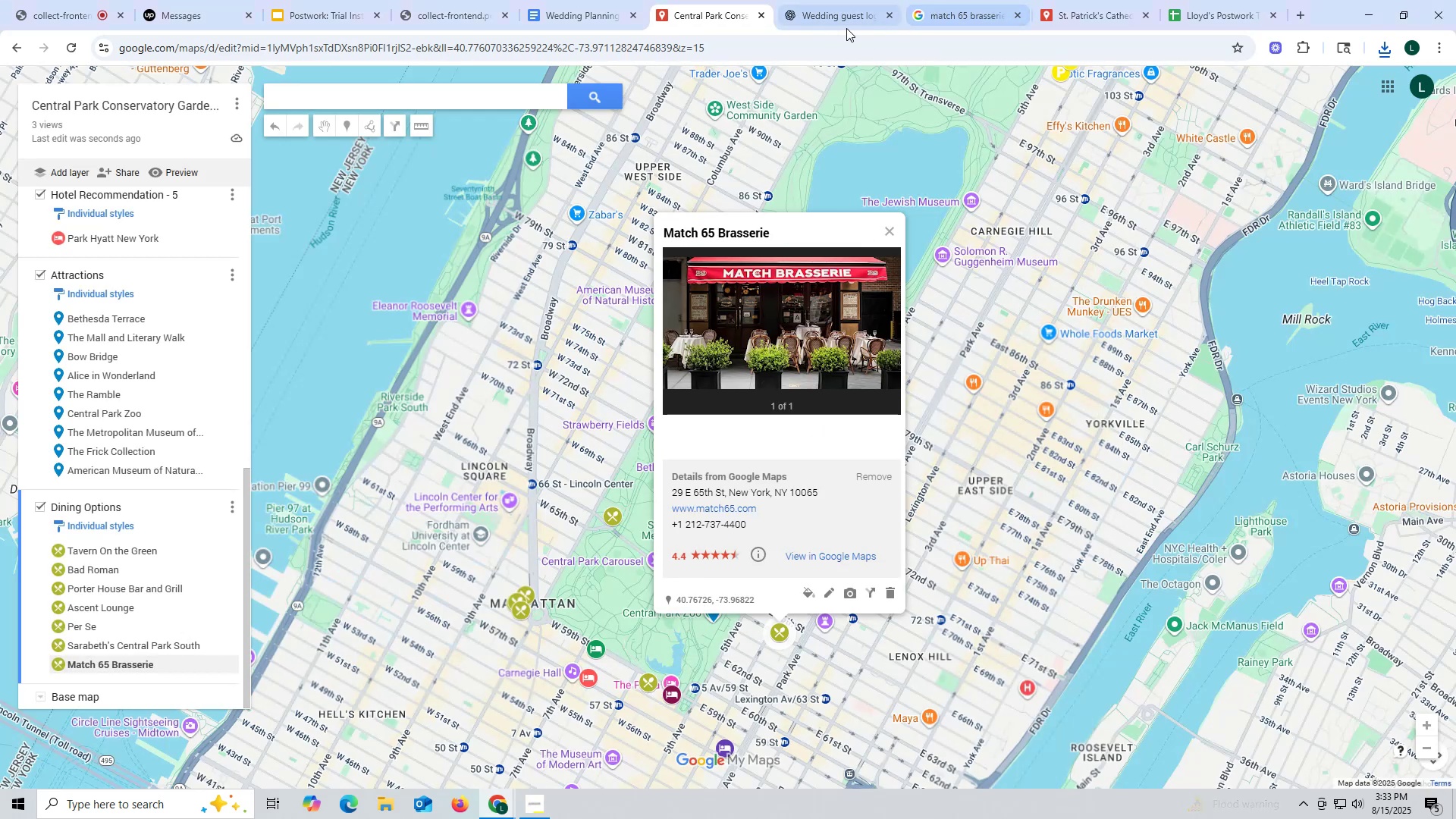 
left_click([1003, 10])
 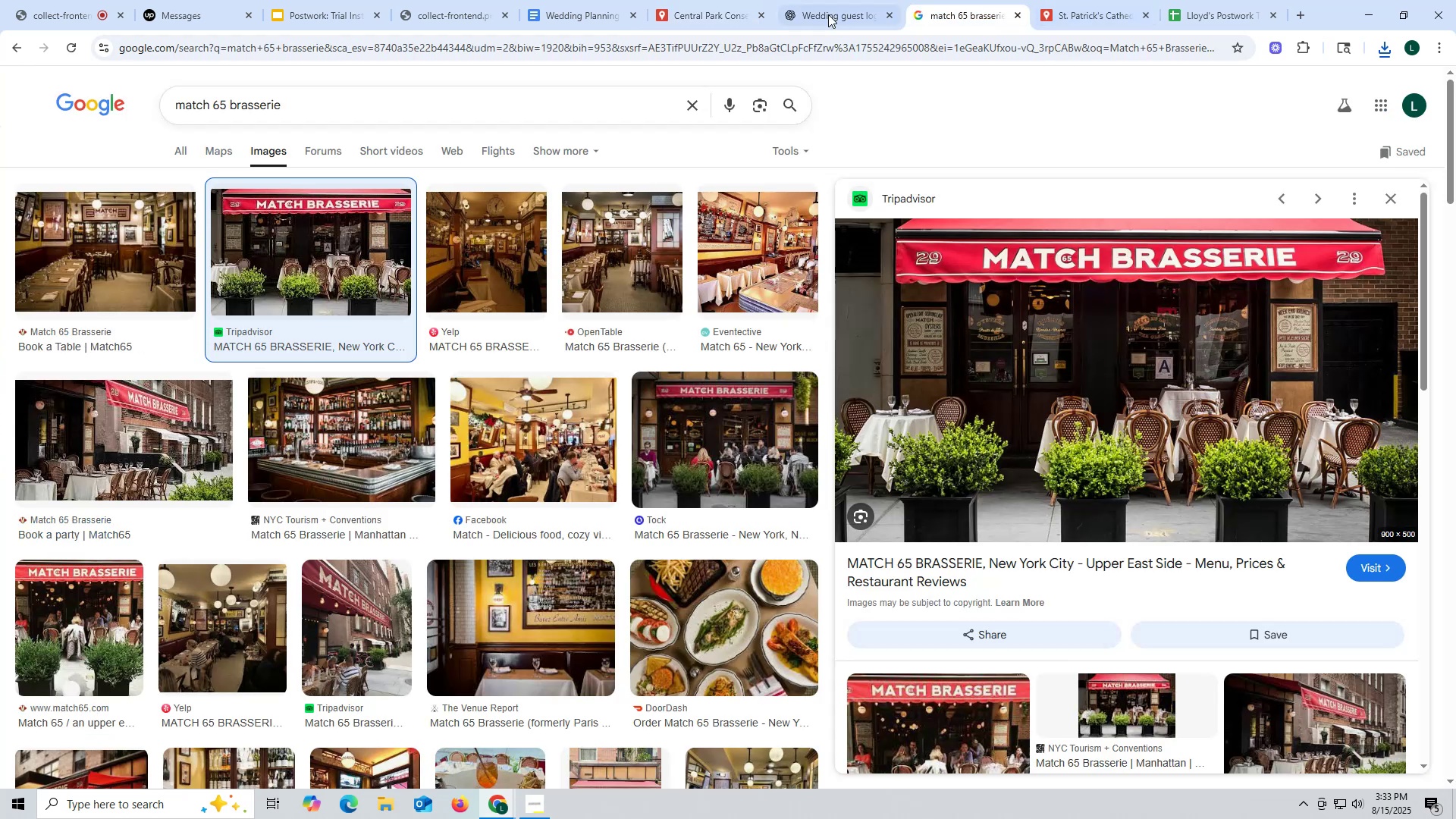 
left_click([828, 14])
 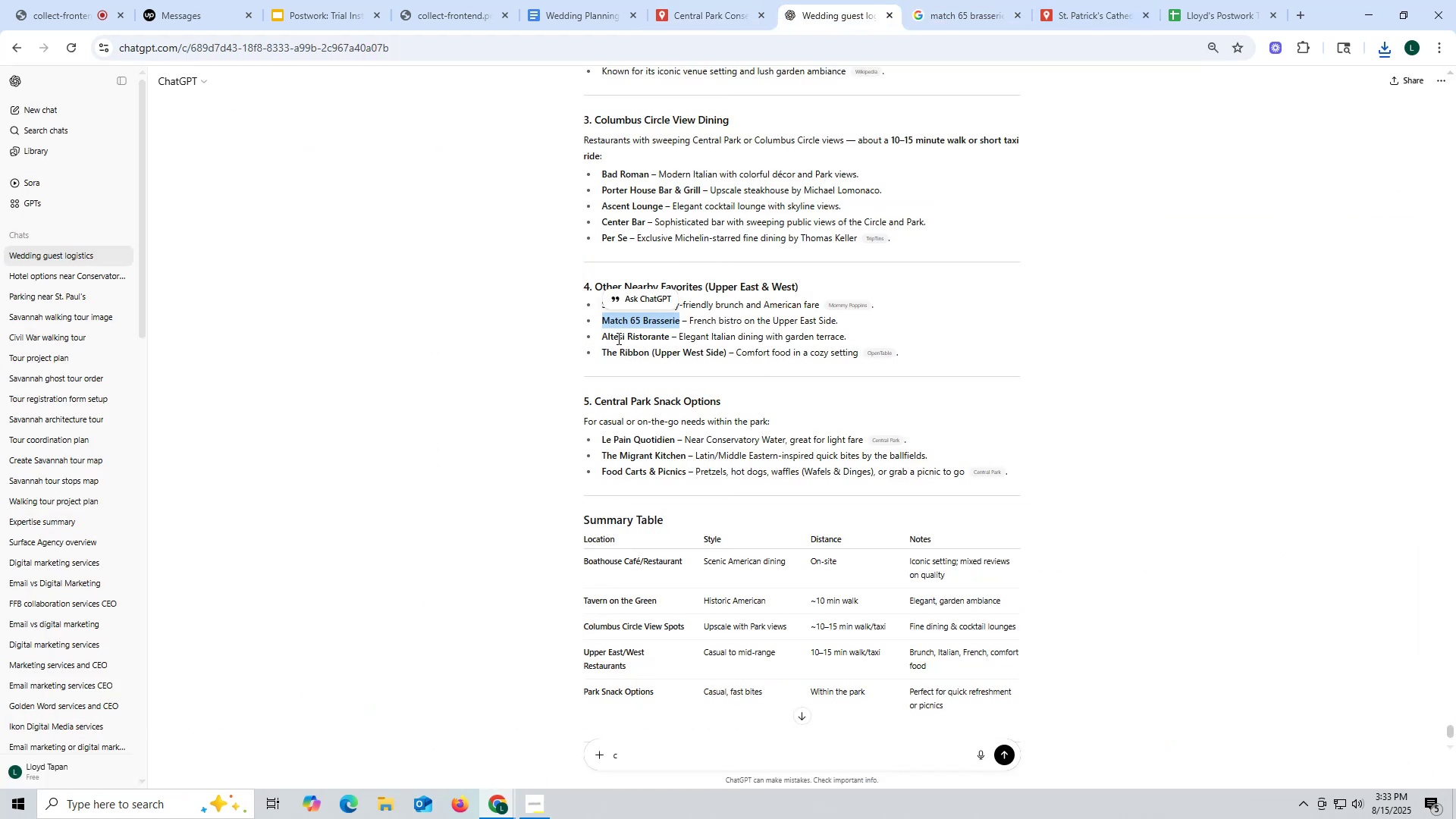 
left_click_drag(start_coordinate=[597, 335], to_coordinate=[669, 336])
 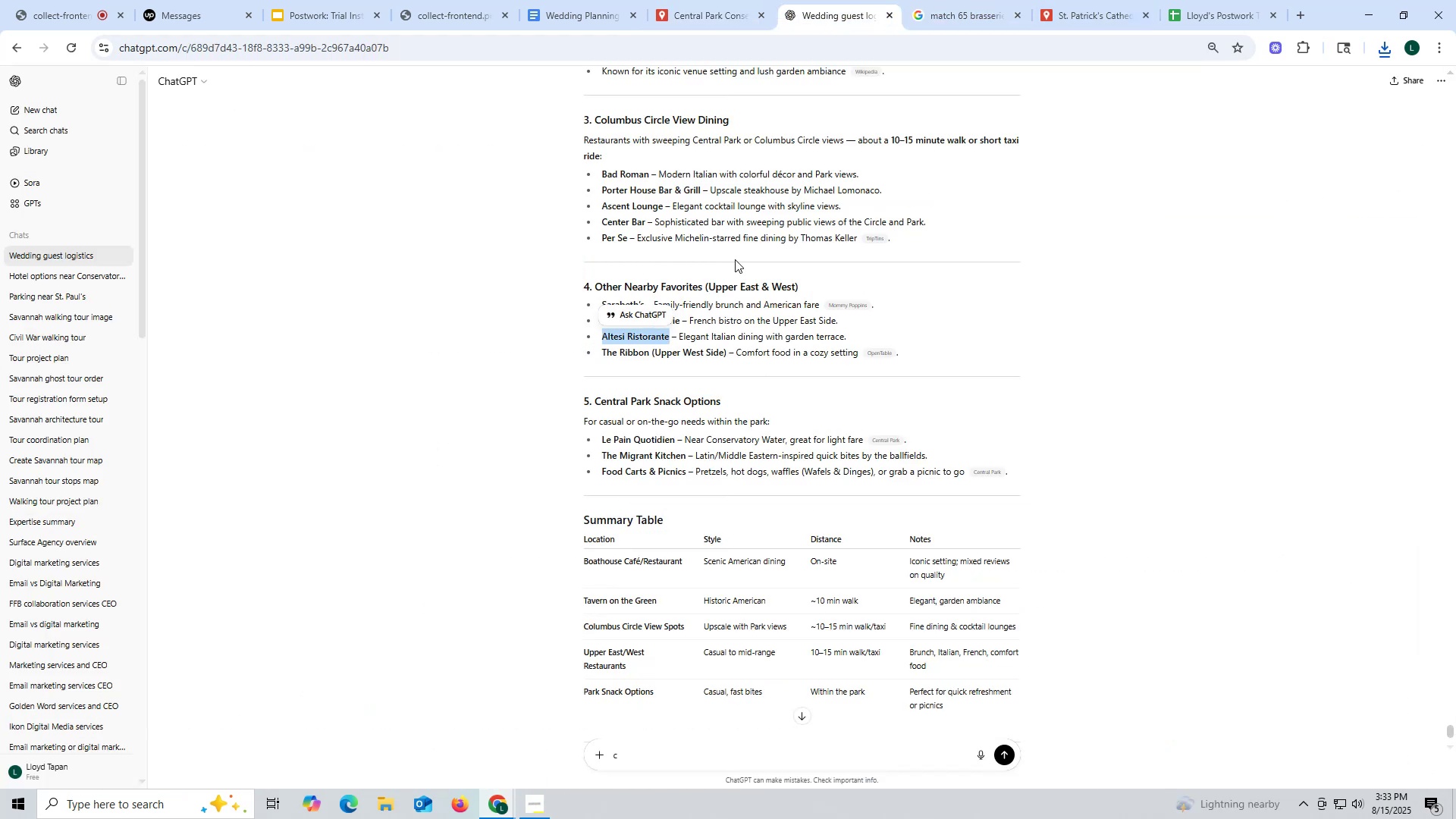 
key(Control+ControlLeft)
 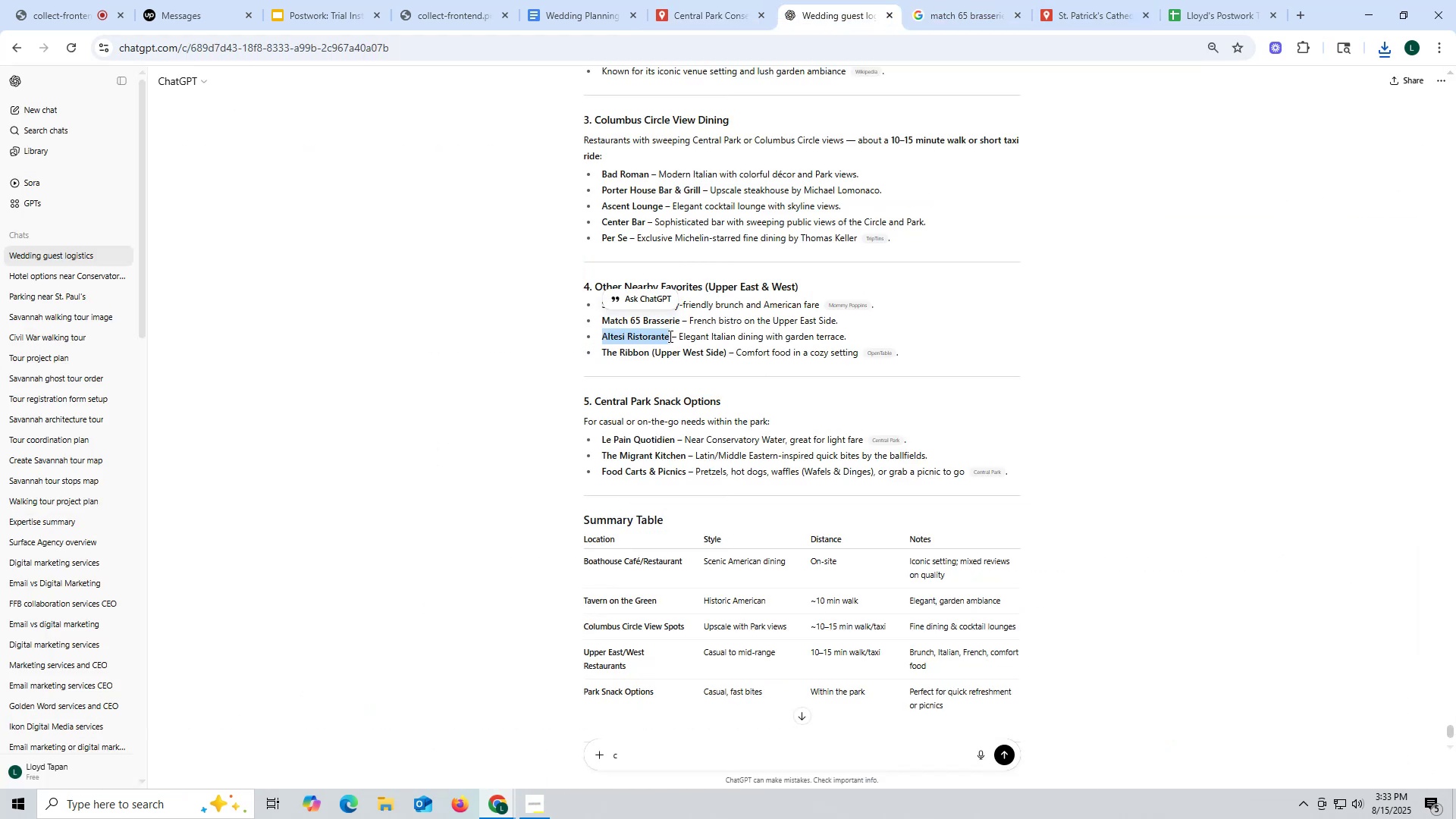 
key(Control+C)
 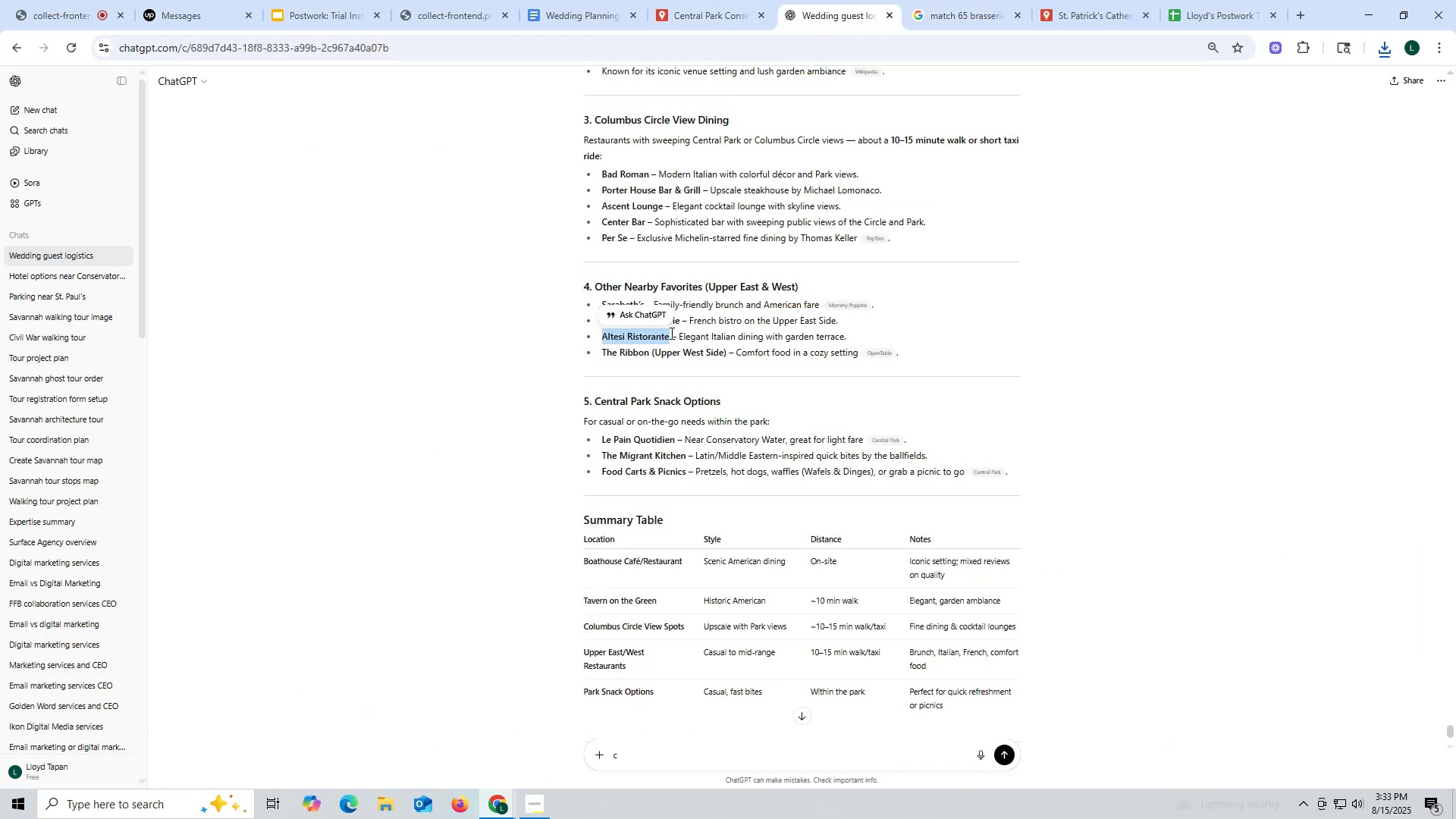 
key(Control+ControlLeft)
 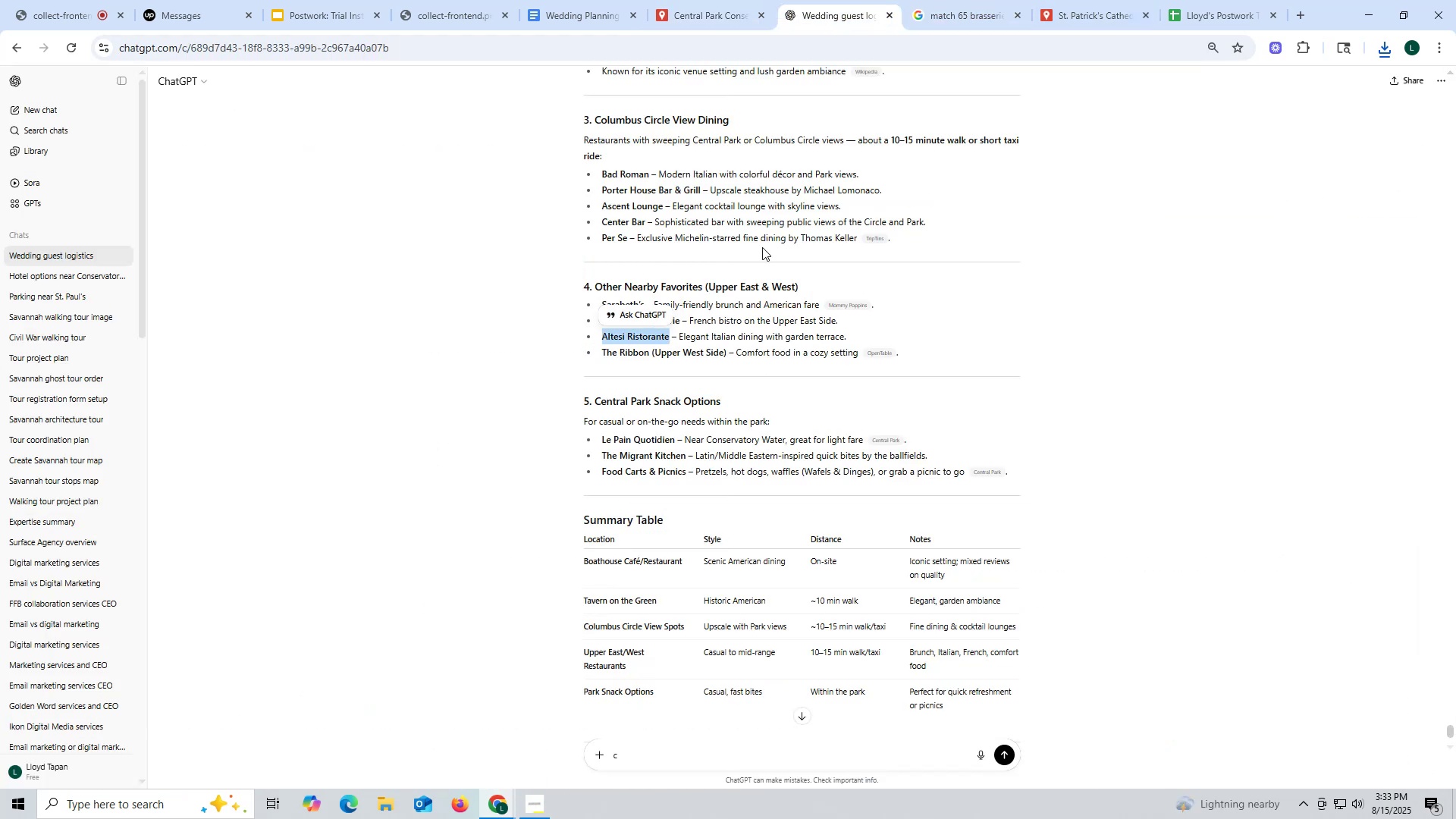 
key(Control+C)
 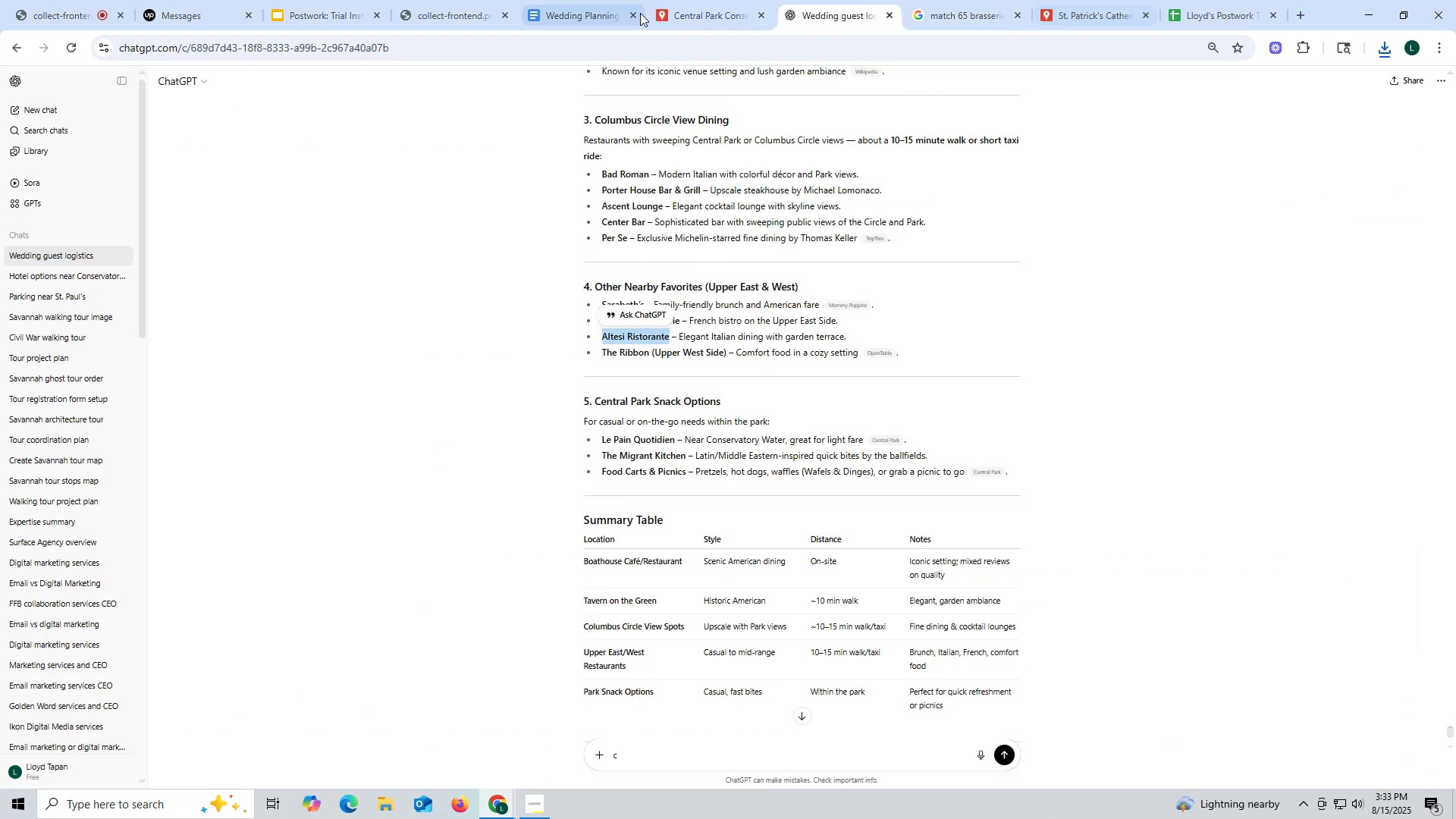 
left_click([701, 17])
 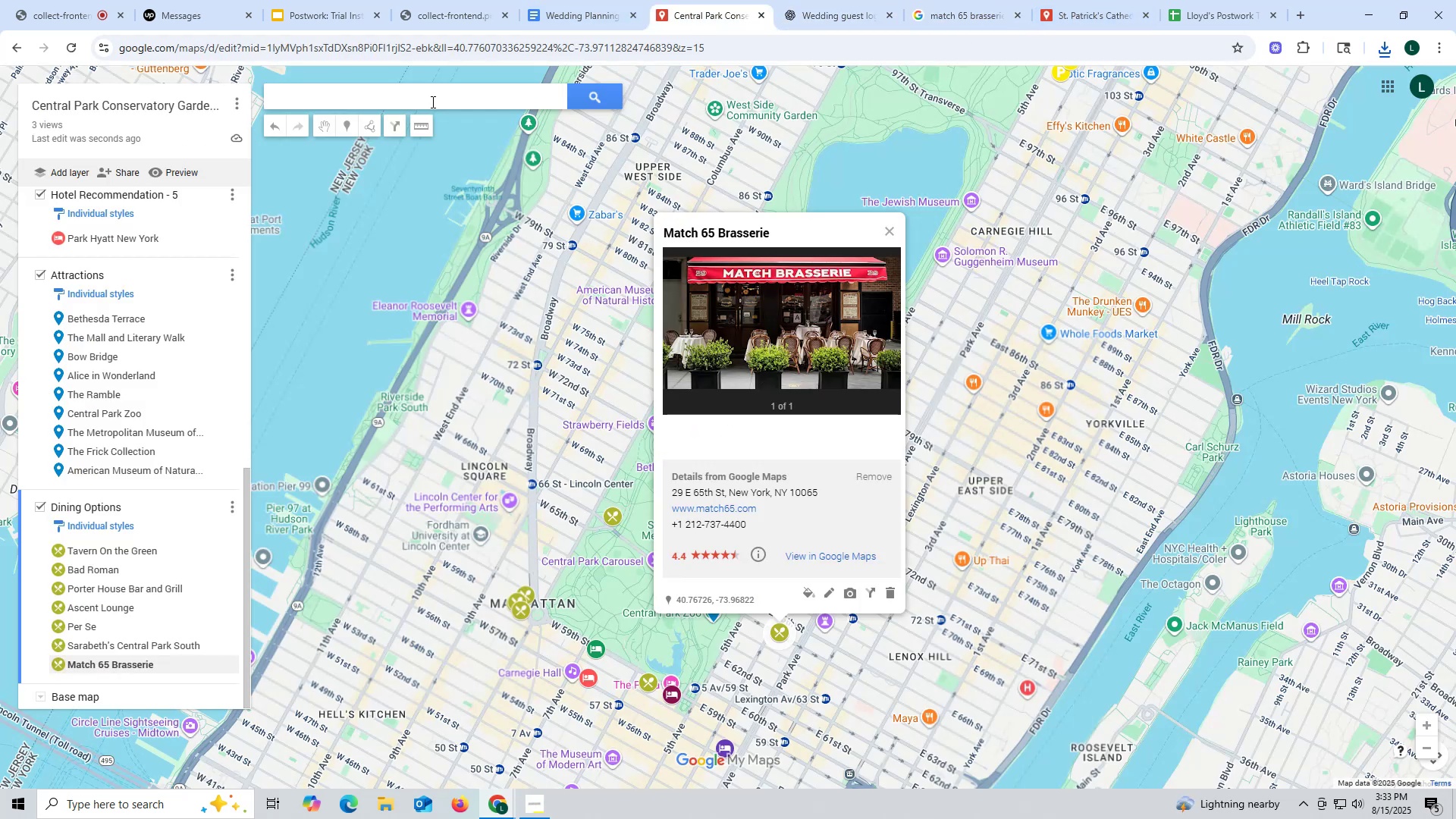 
left_click([431, 101])
 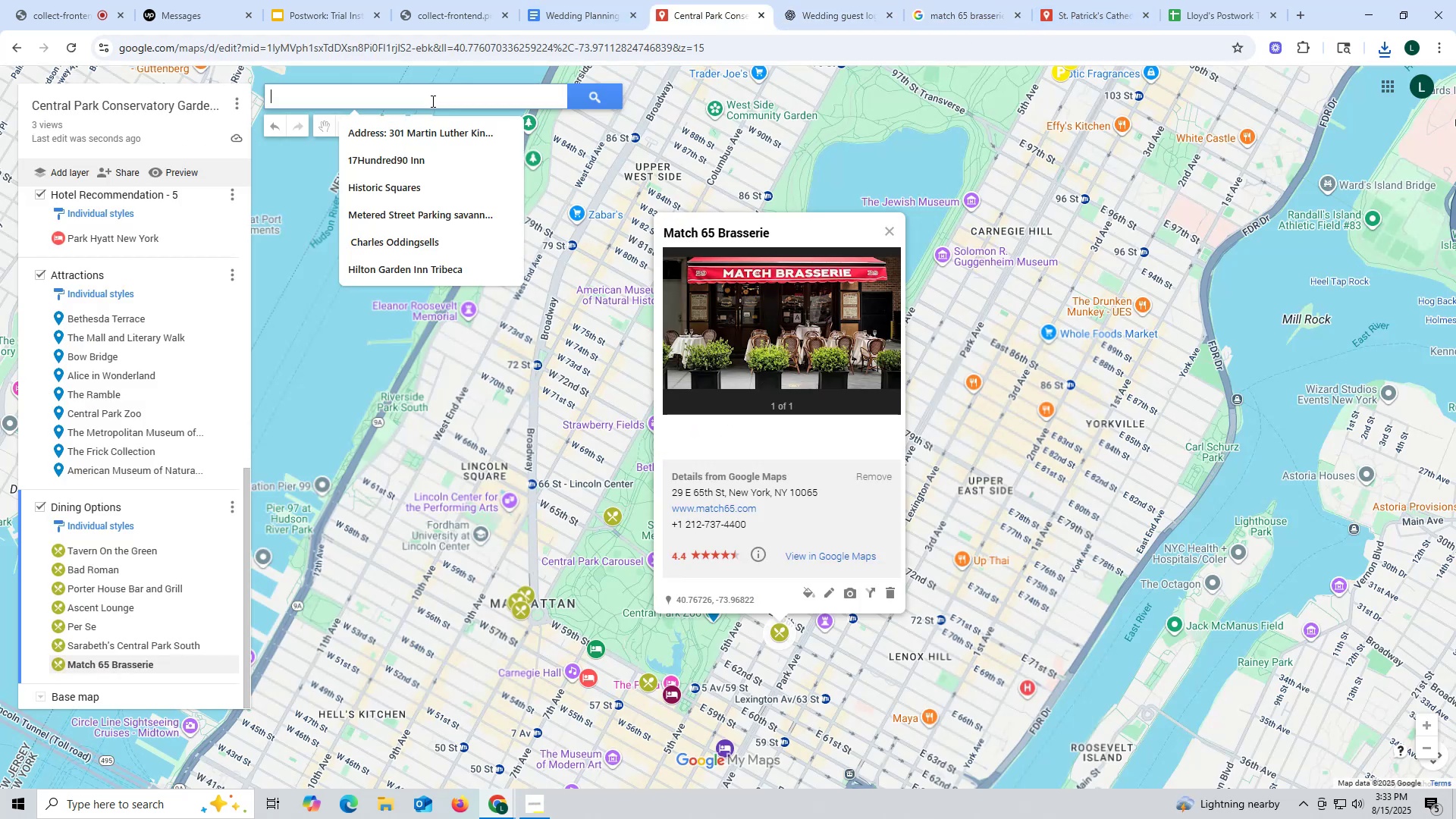 
key(Control+ControlLeft)
 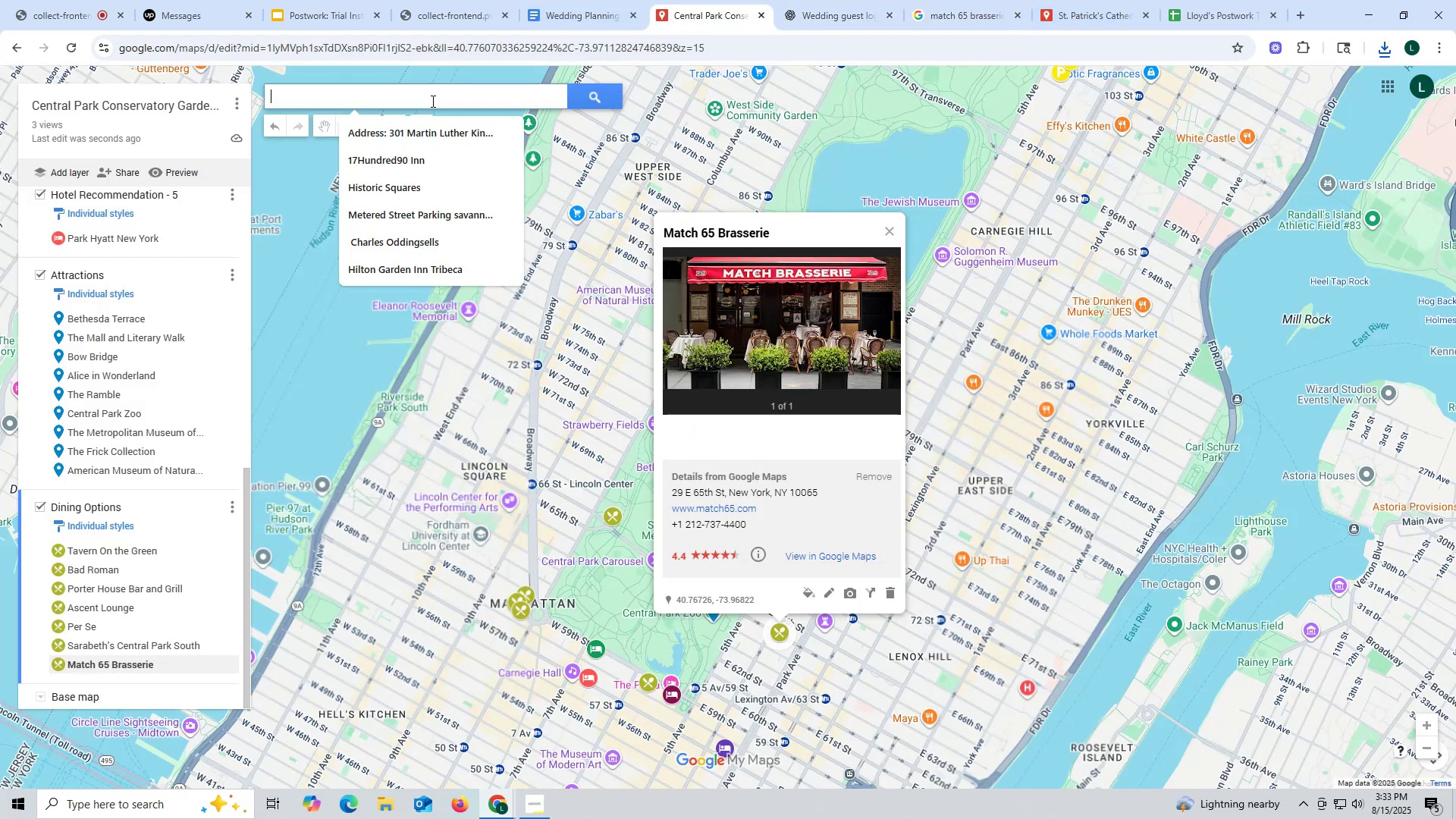 
key(Control+V)
 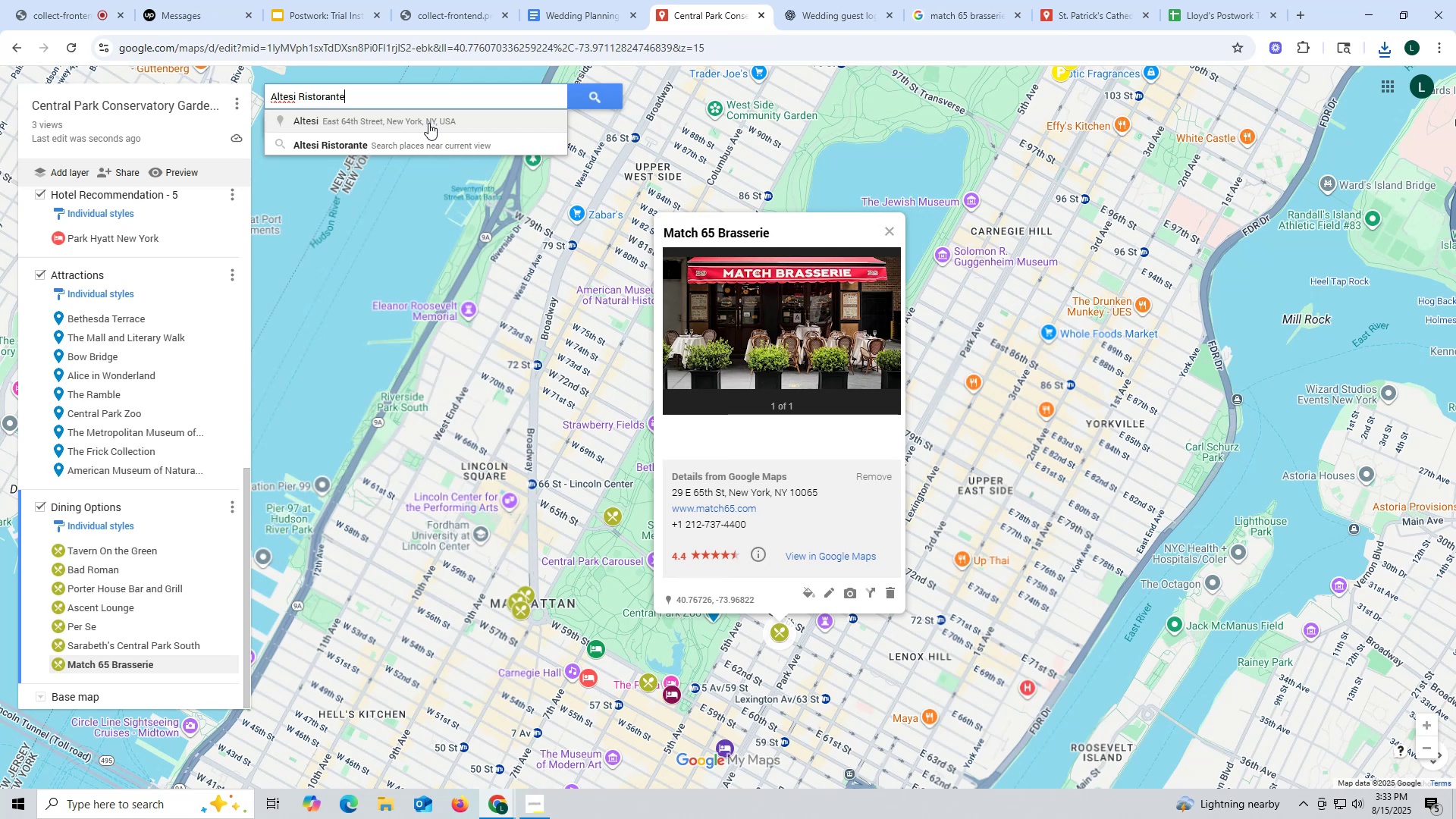 
left_click([428, 123])
 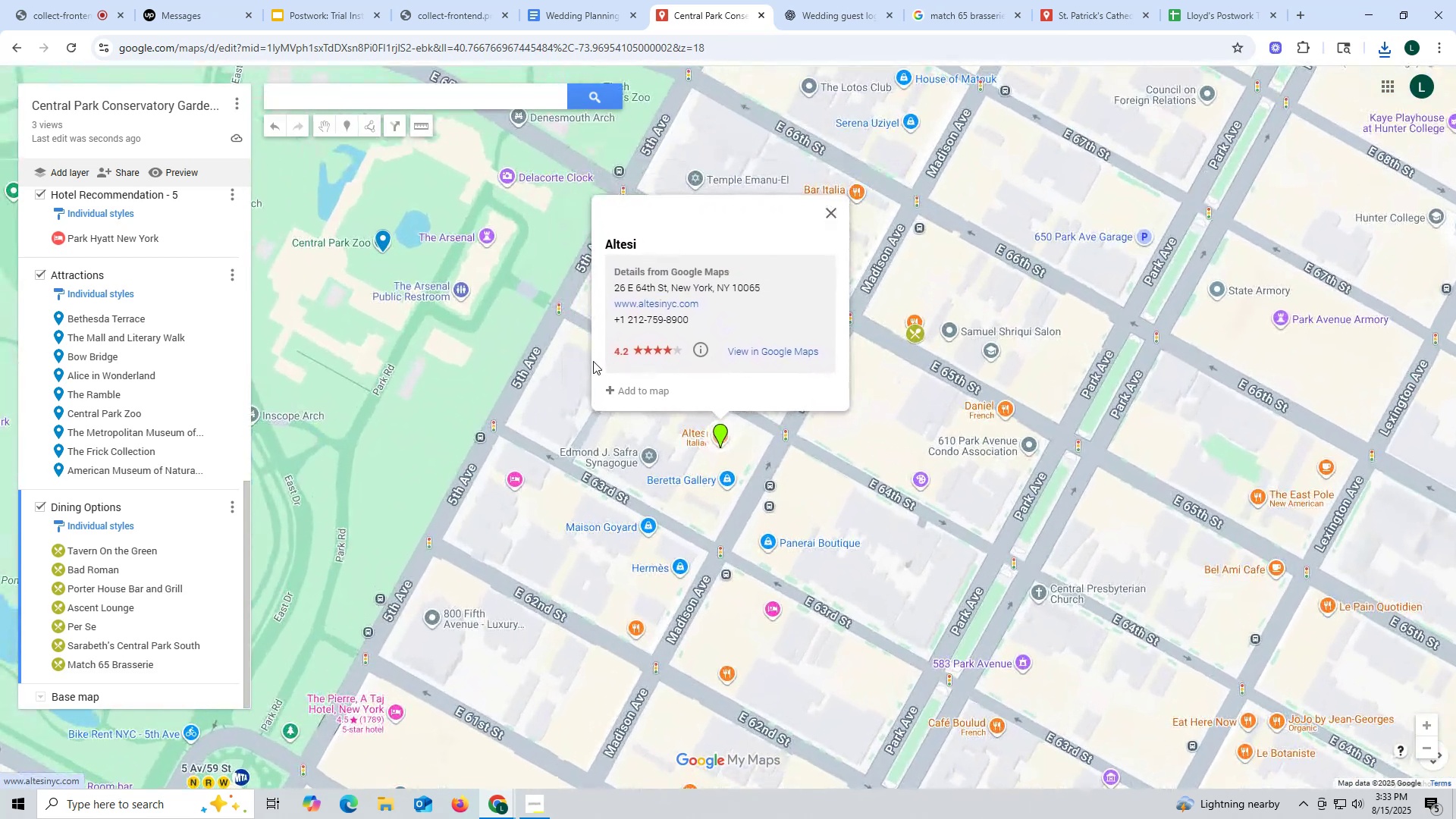 
scroll: coordinate [670, 434], scroll_direction: down, amount: 1.0
 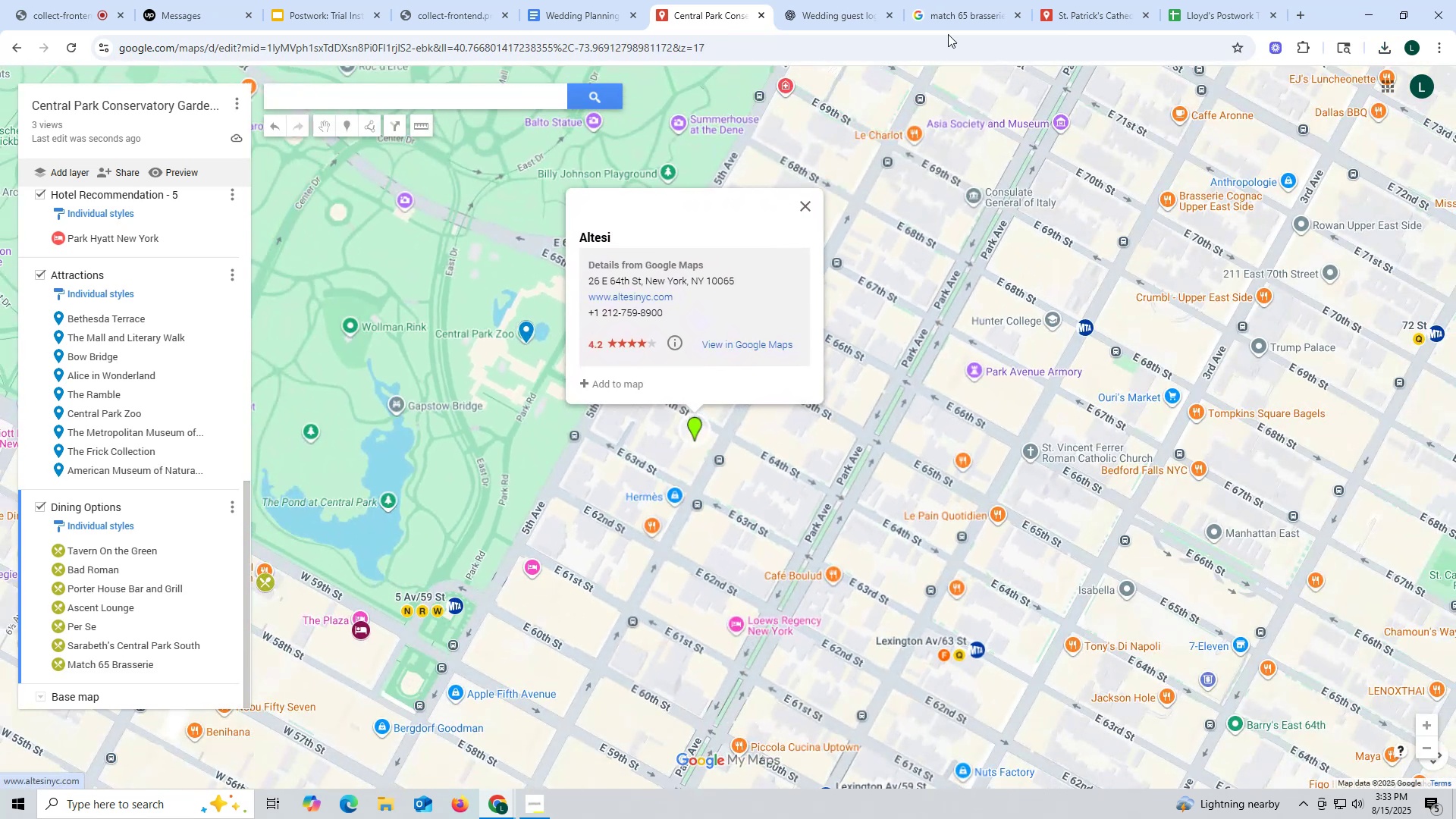 
left_click_drag(start_coordinate=[949, 5], to_coordinate=[939, 9])
 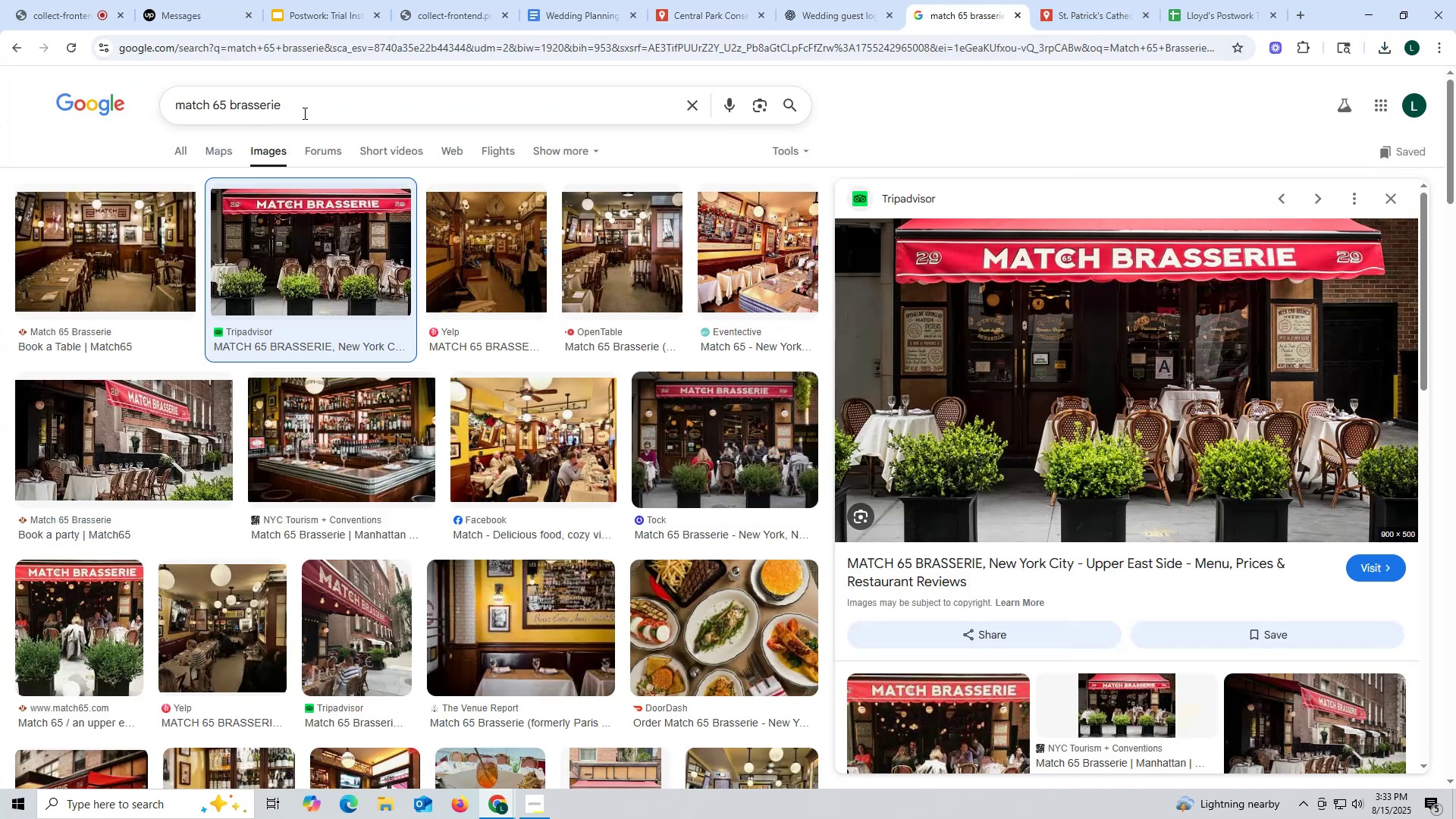 
left_click_drag(start_coordinate=[309, 107], to_coordinate=[50, 96])
 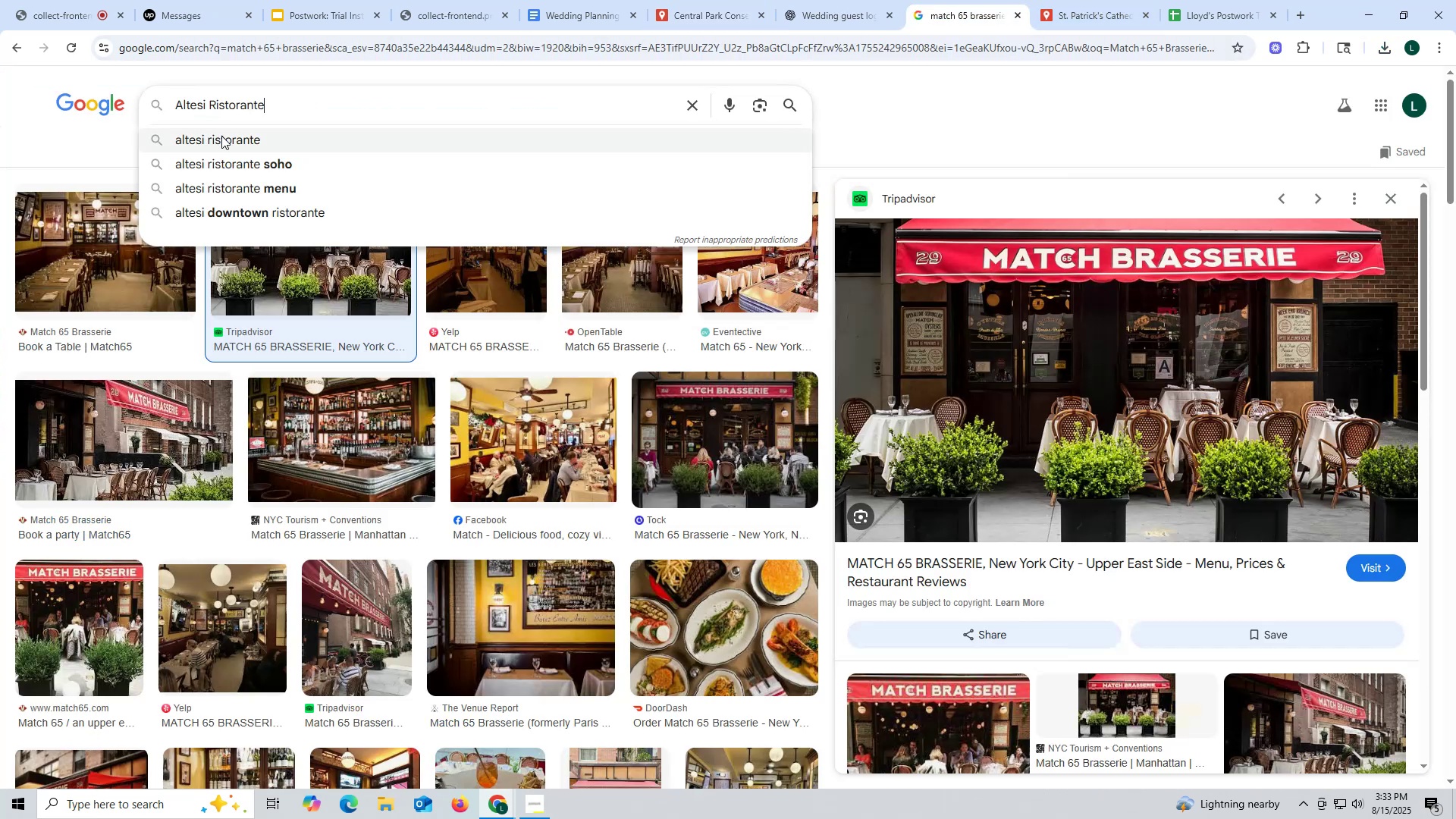 
key(Control+ControlLeft)
 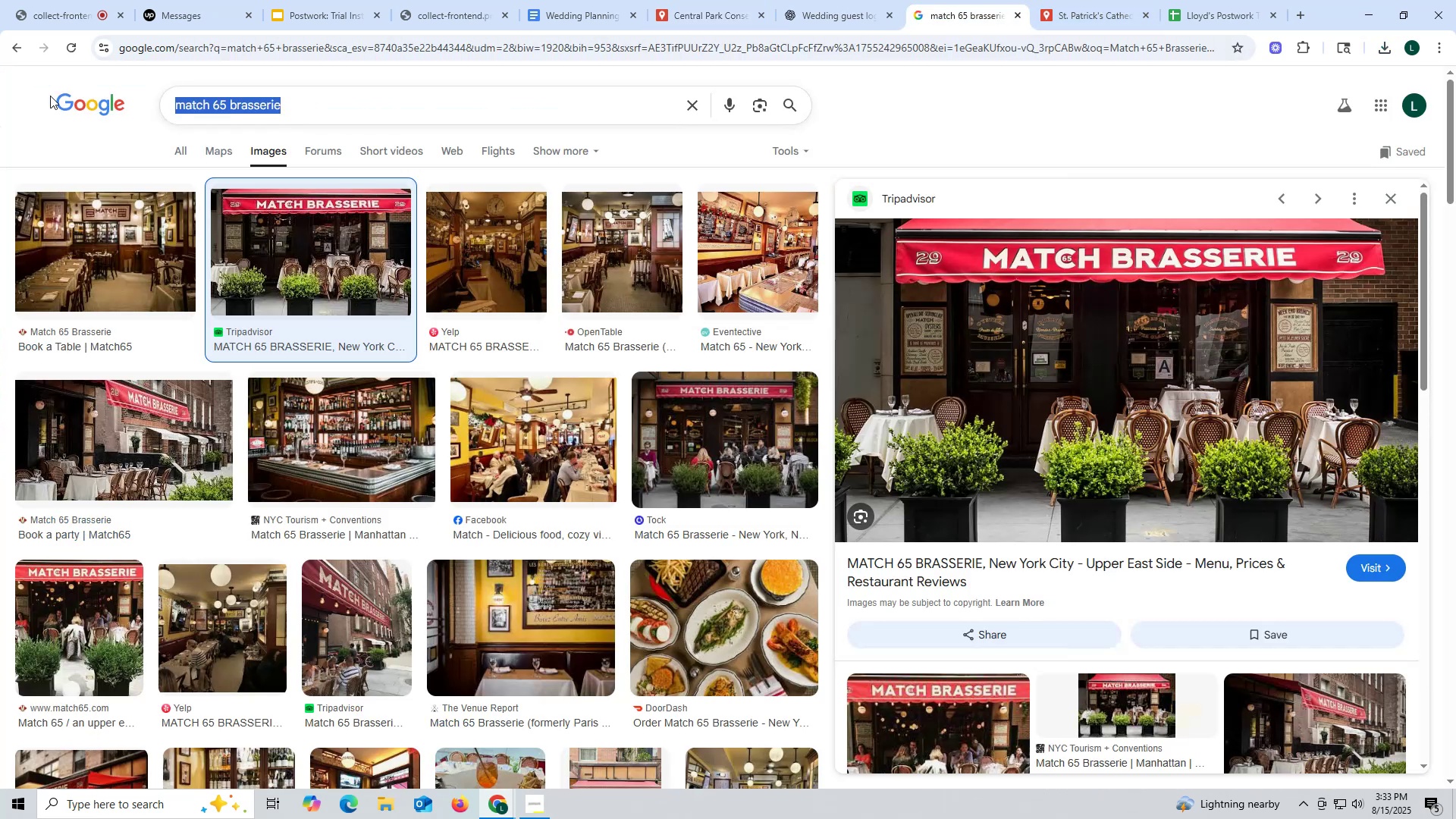 
key(Control+V)
 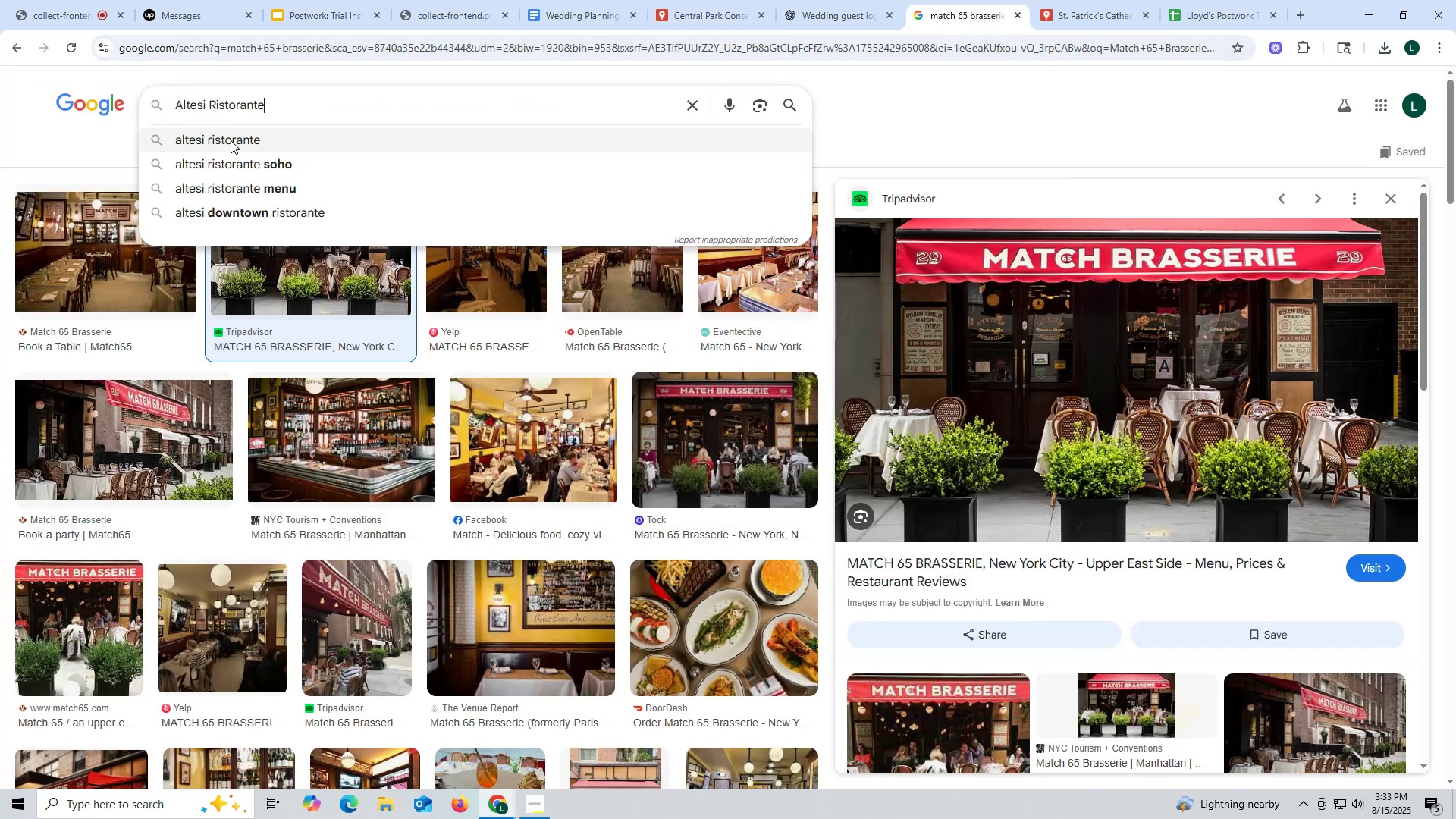 
left_click([231, 140])
 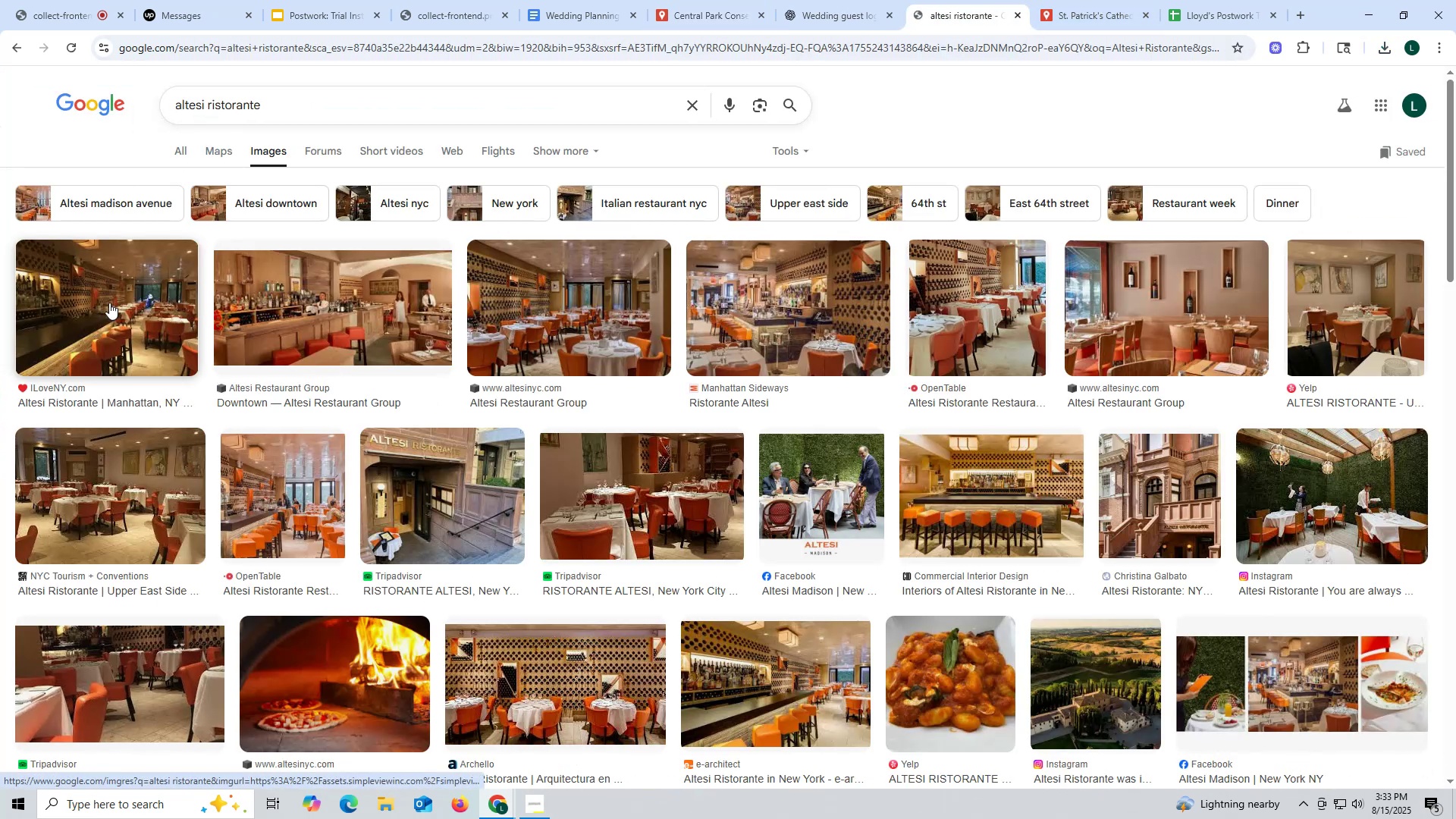 
left_click([109, 303])
 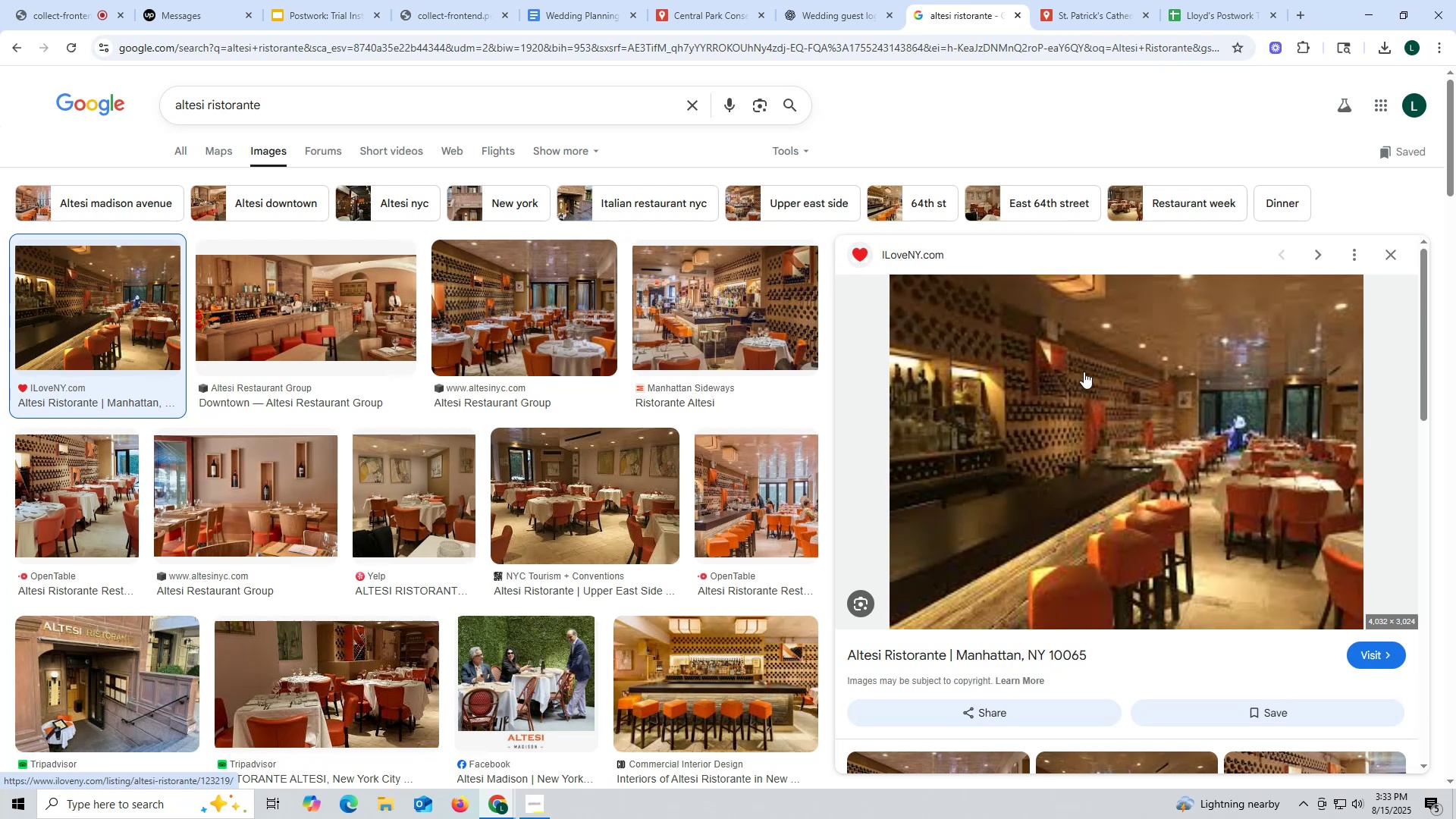 
right_click([1075, 367])
 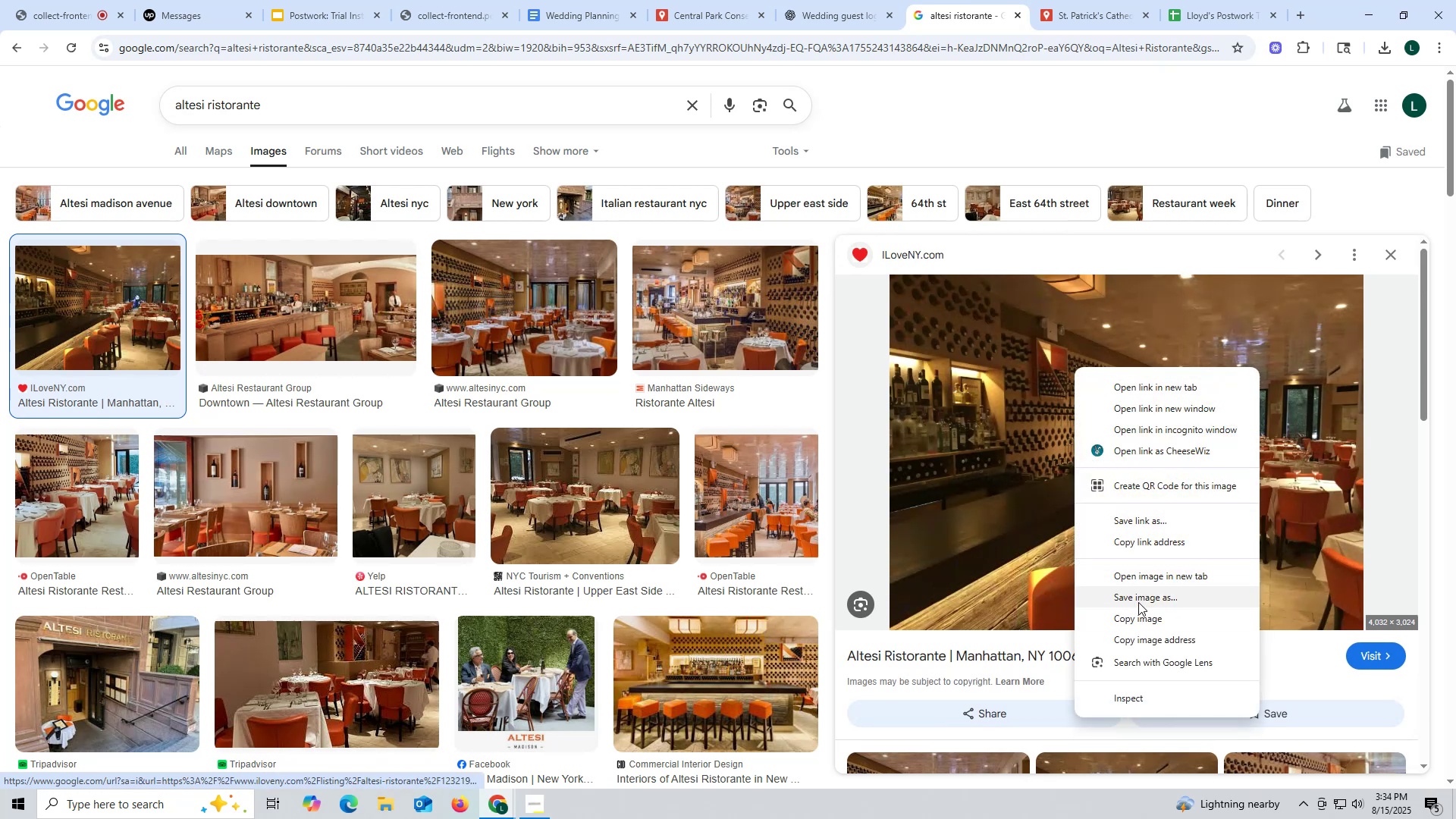 
left_click([1138, 602])
 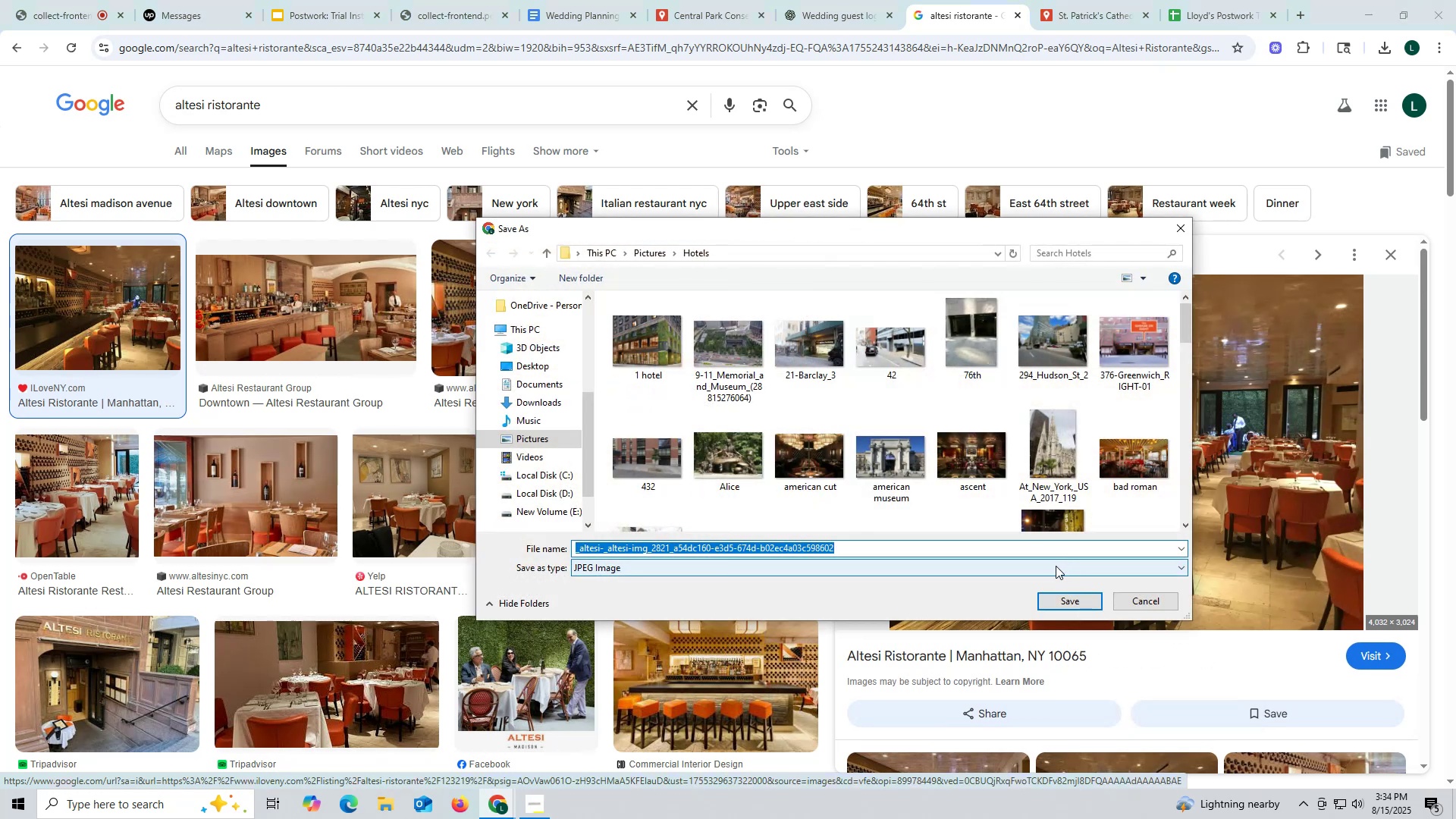 
type(Altesi)
 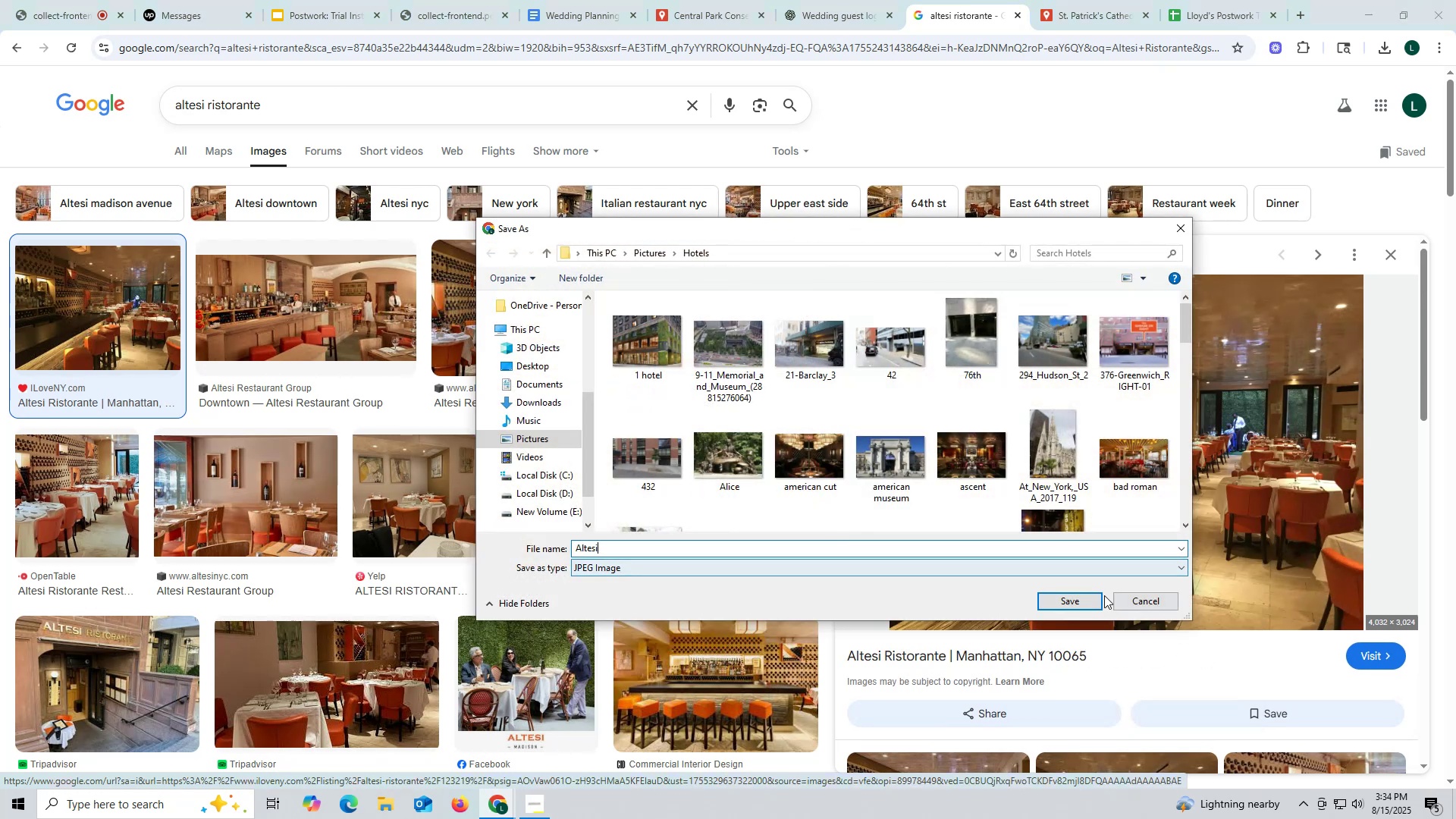 
left_click([1075, 604])
 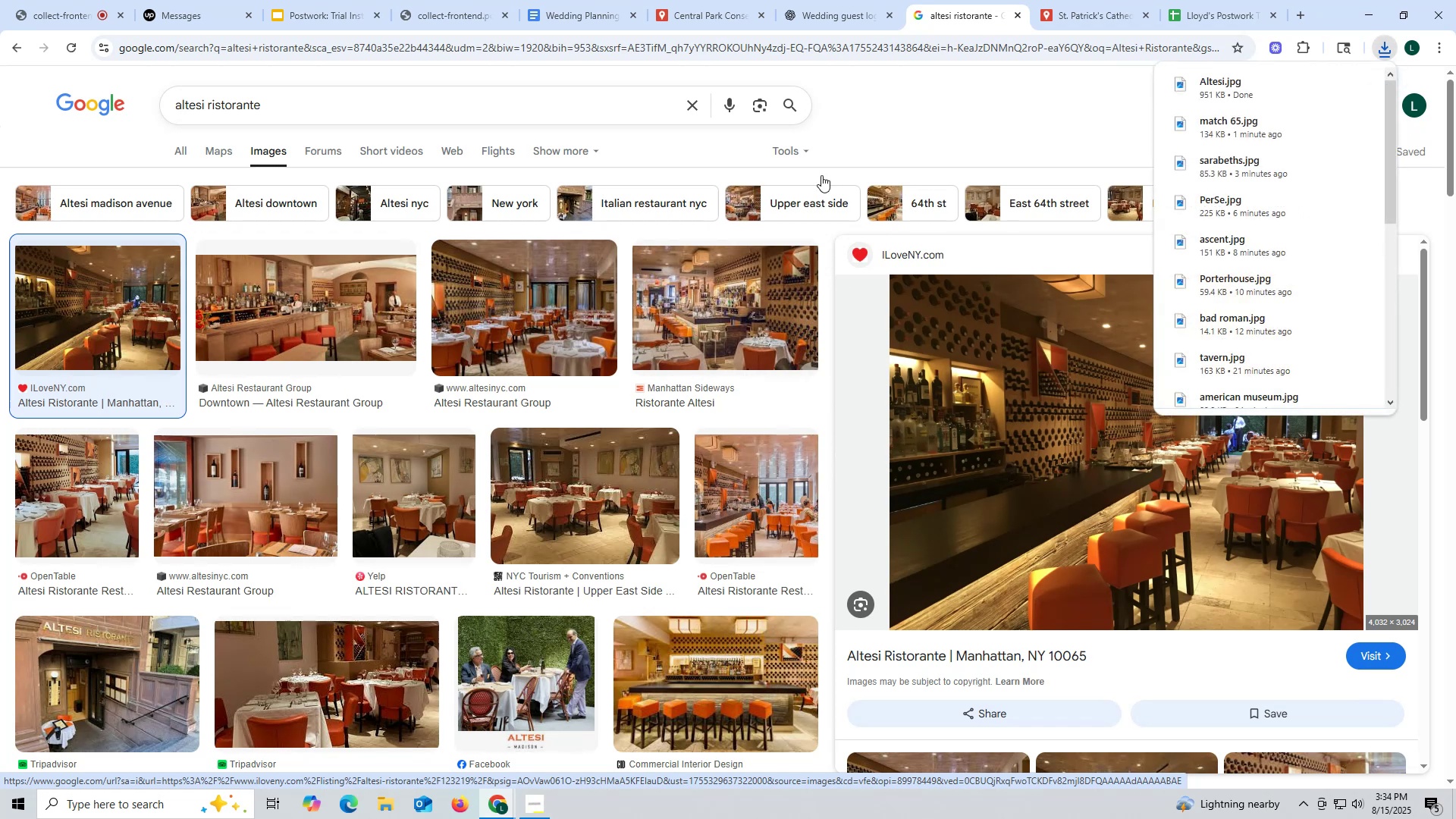 
left_click([704, 17])
 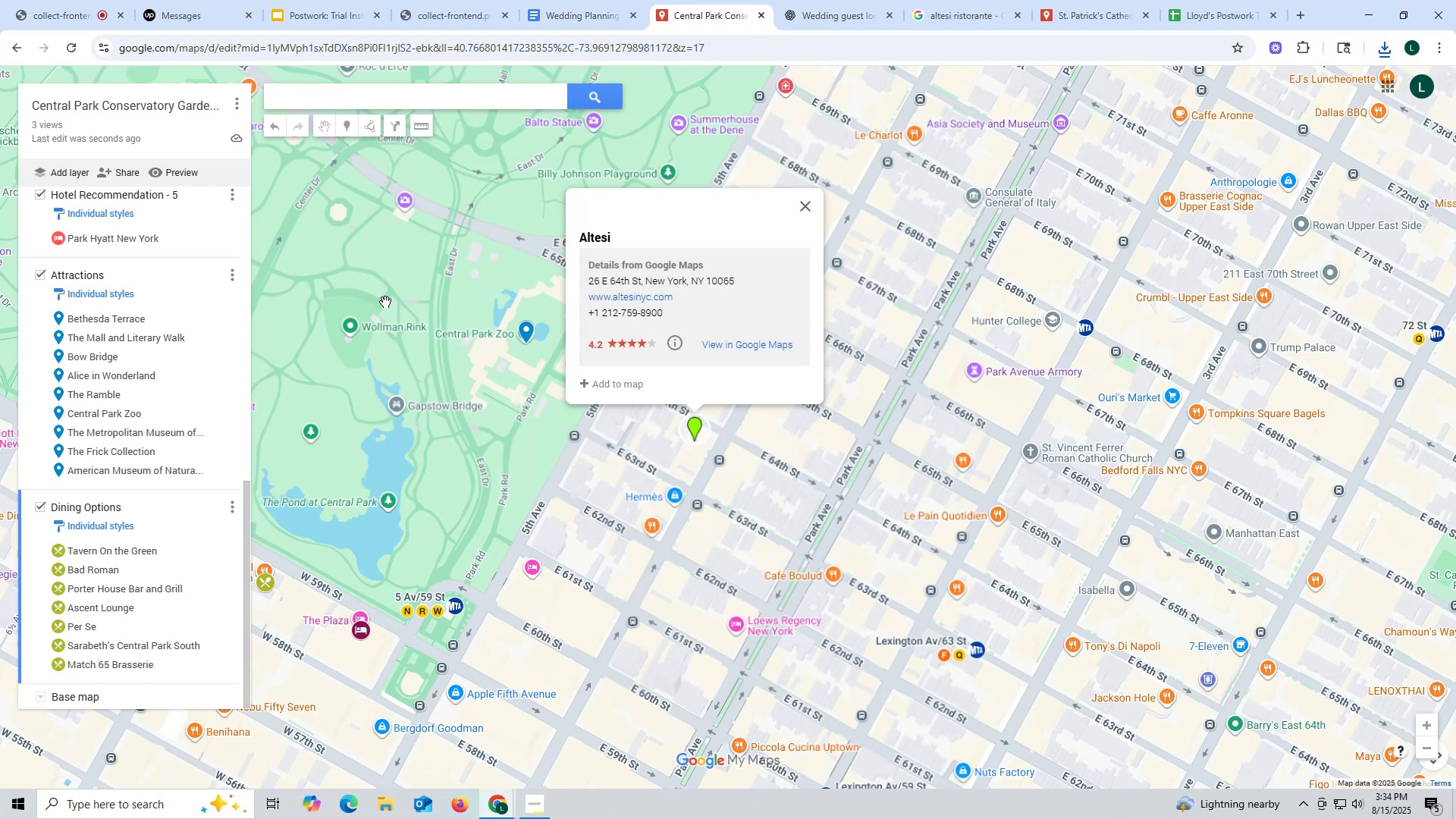 
wait(14.54)
 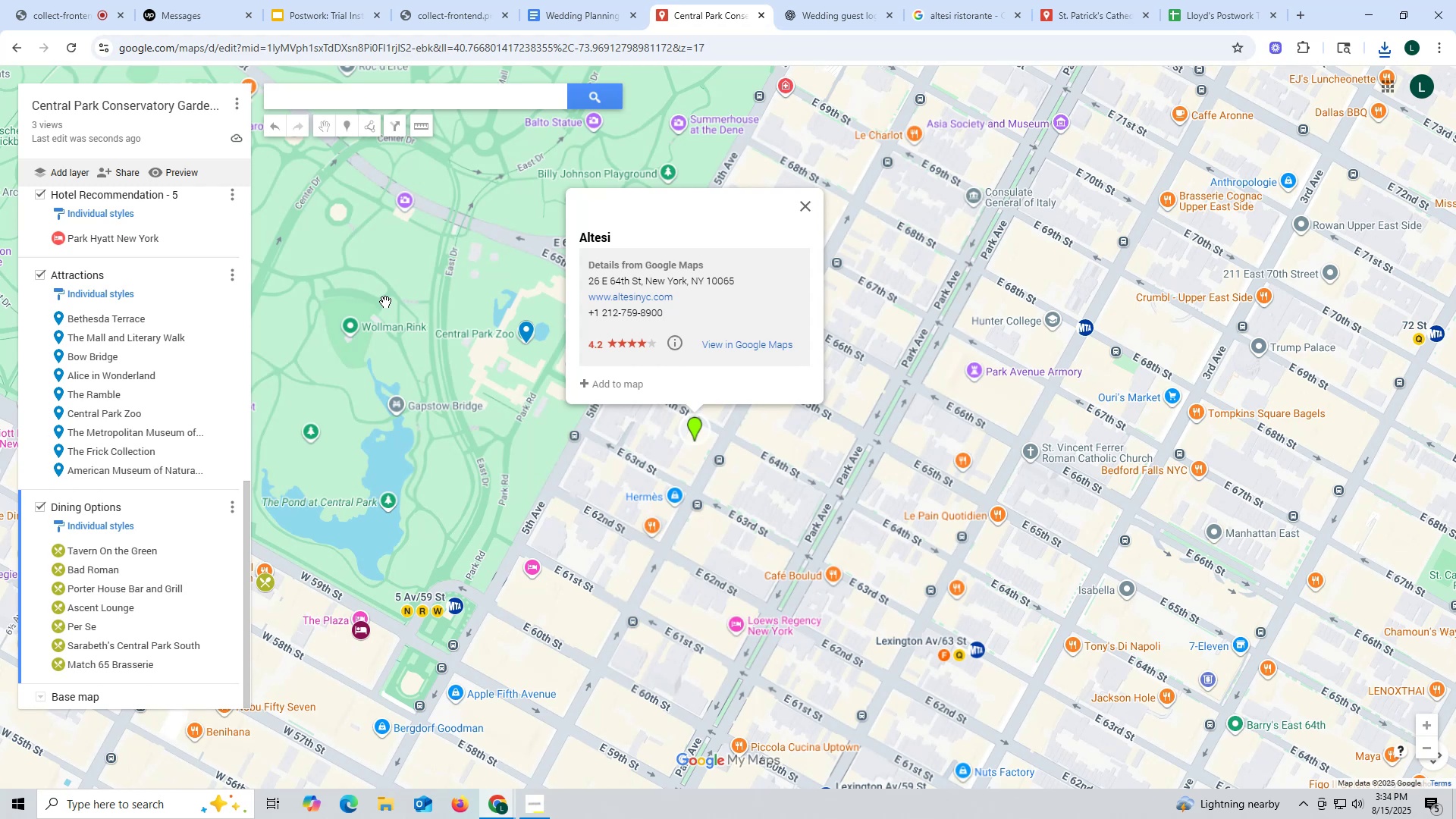 
left_click([607, 383])
 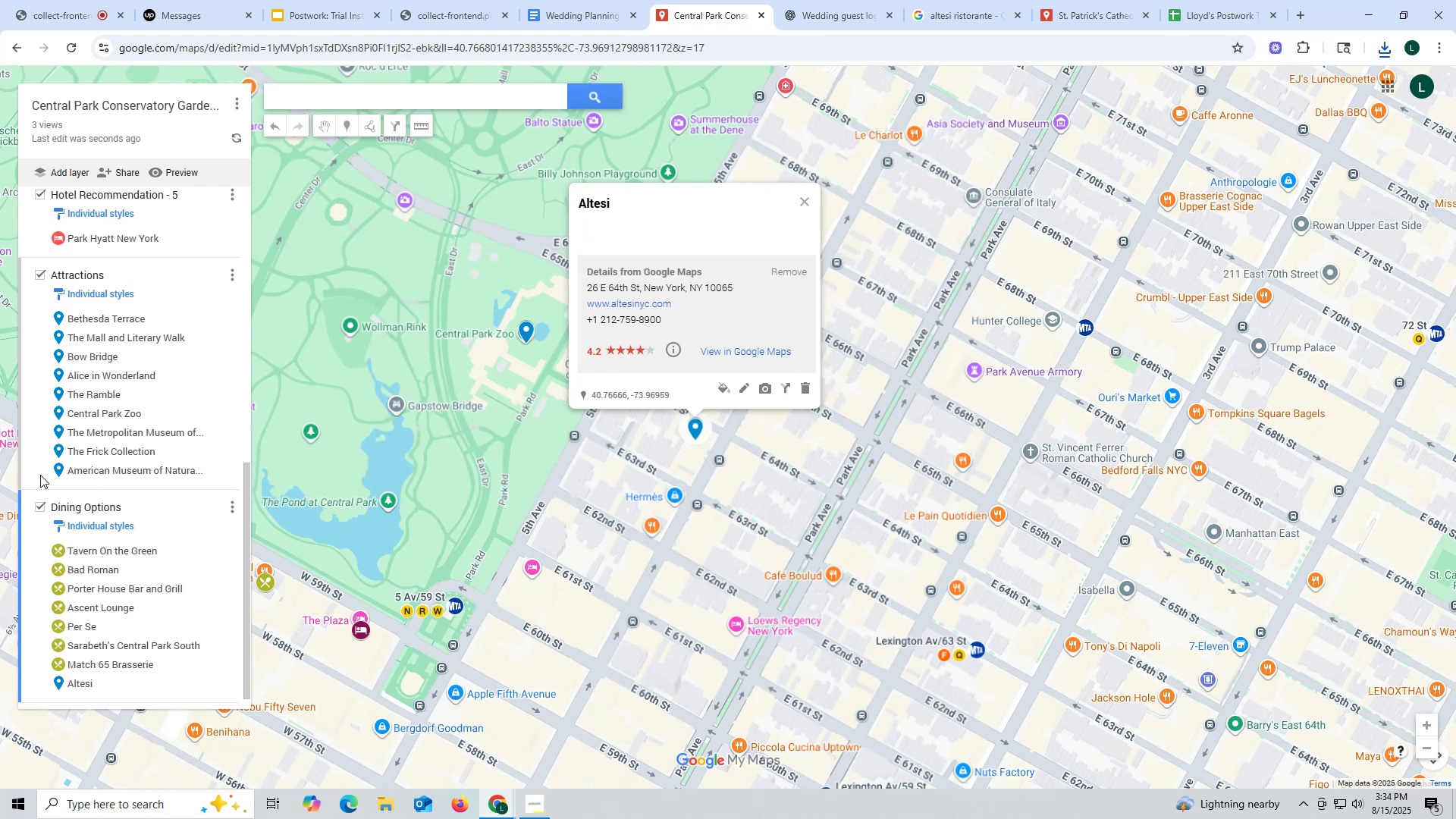 
scroll: coordinate [121, 414], scroll_direction: down, amount: 6.0
 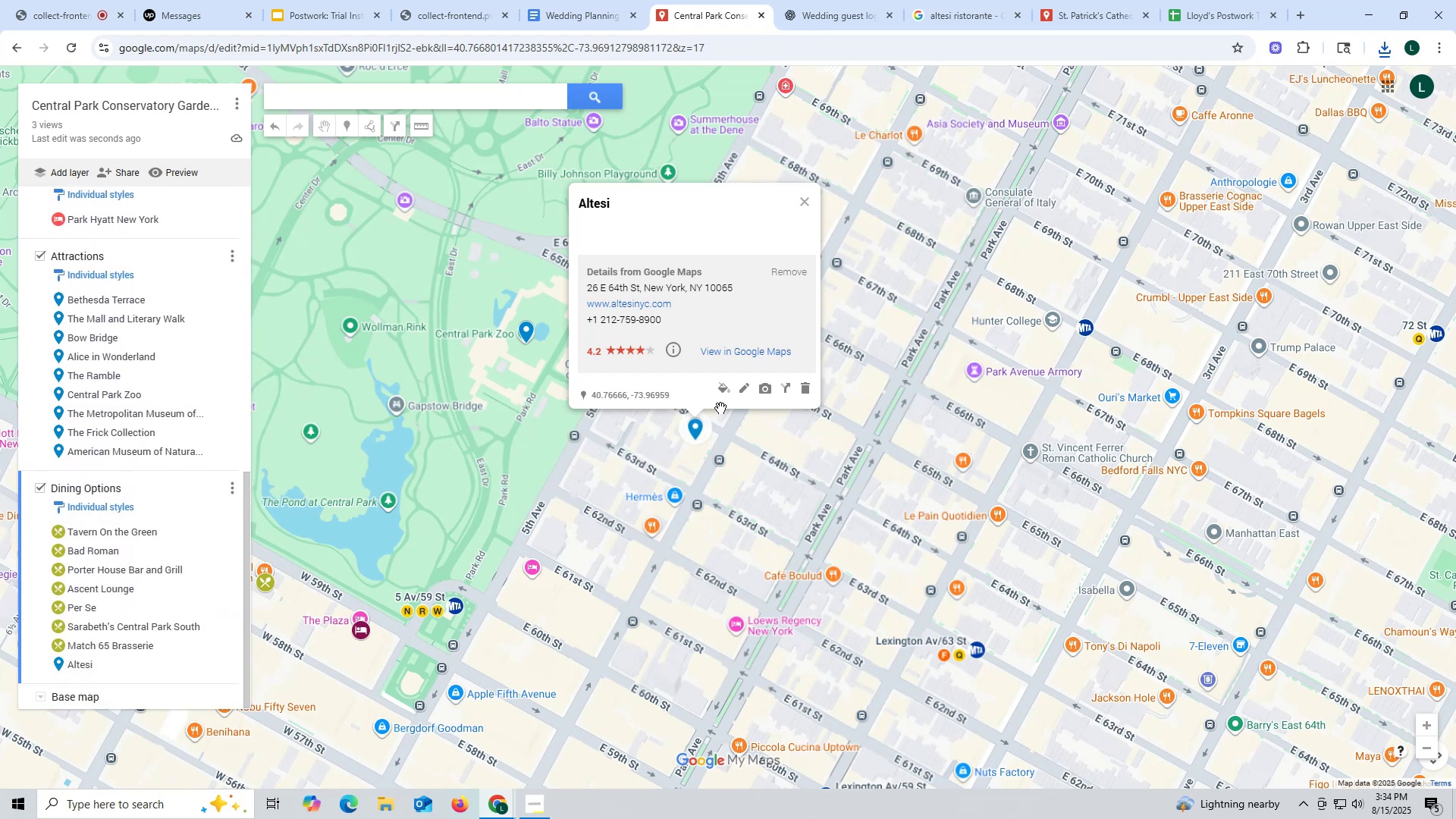 
left_click([733, 389])
 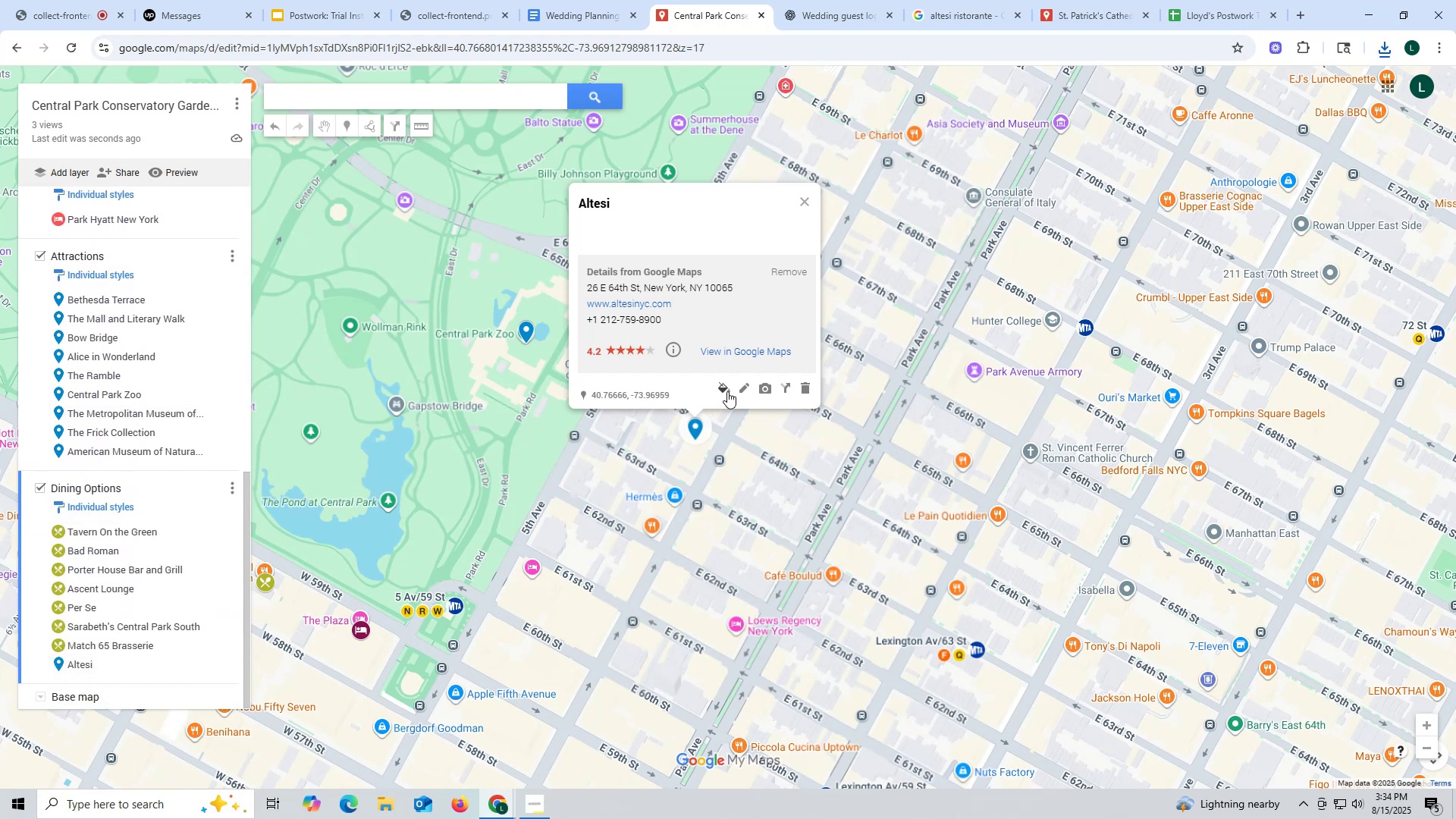 
left_click([727, 391])
 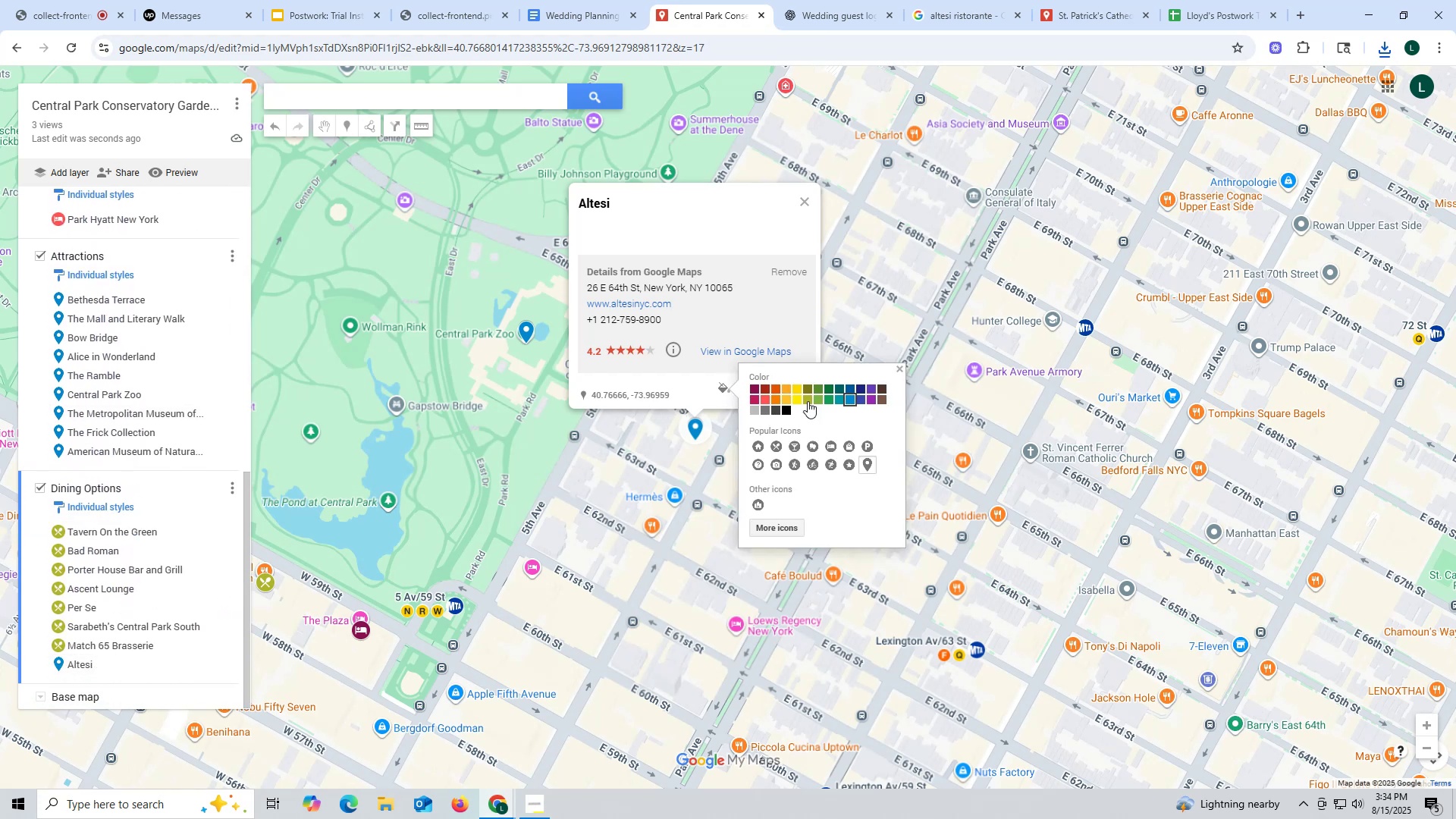 
left_click([810, 398])
 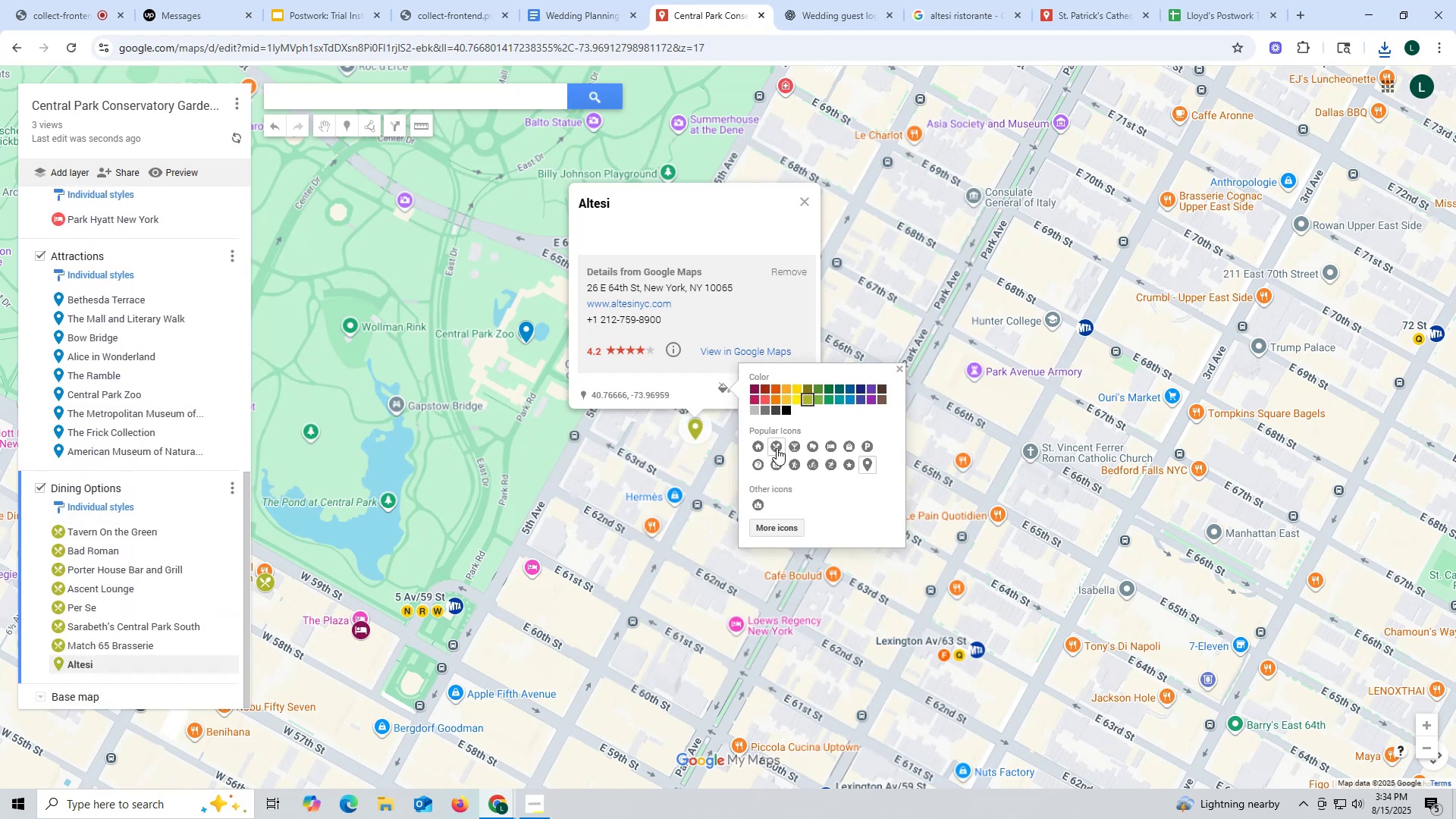 
left_click([776, 448])
 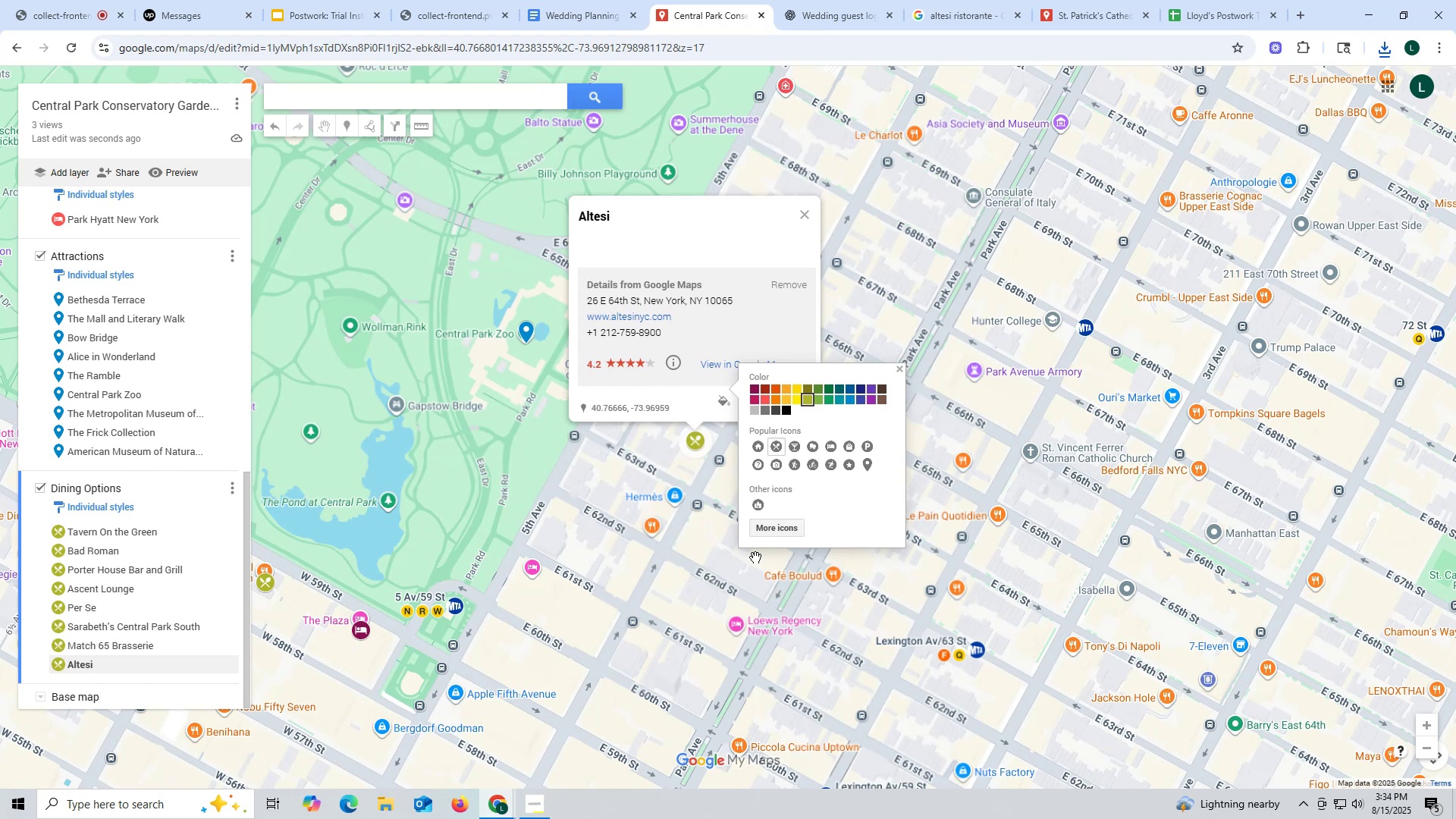 
left_click([680, 221])
 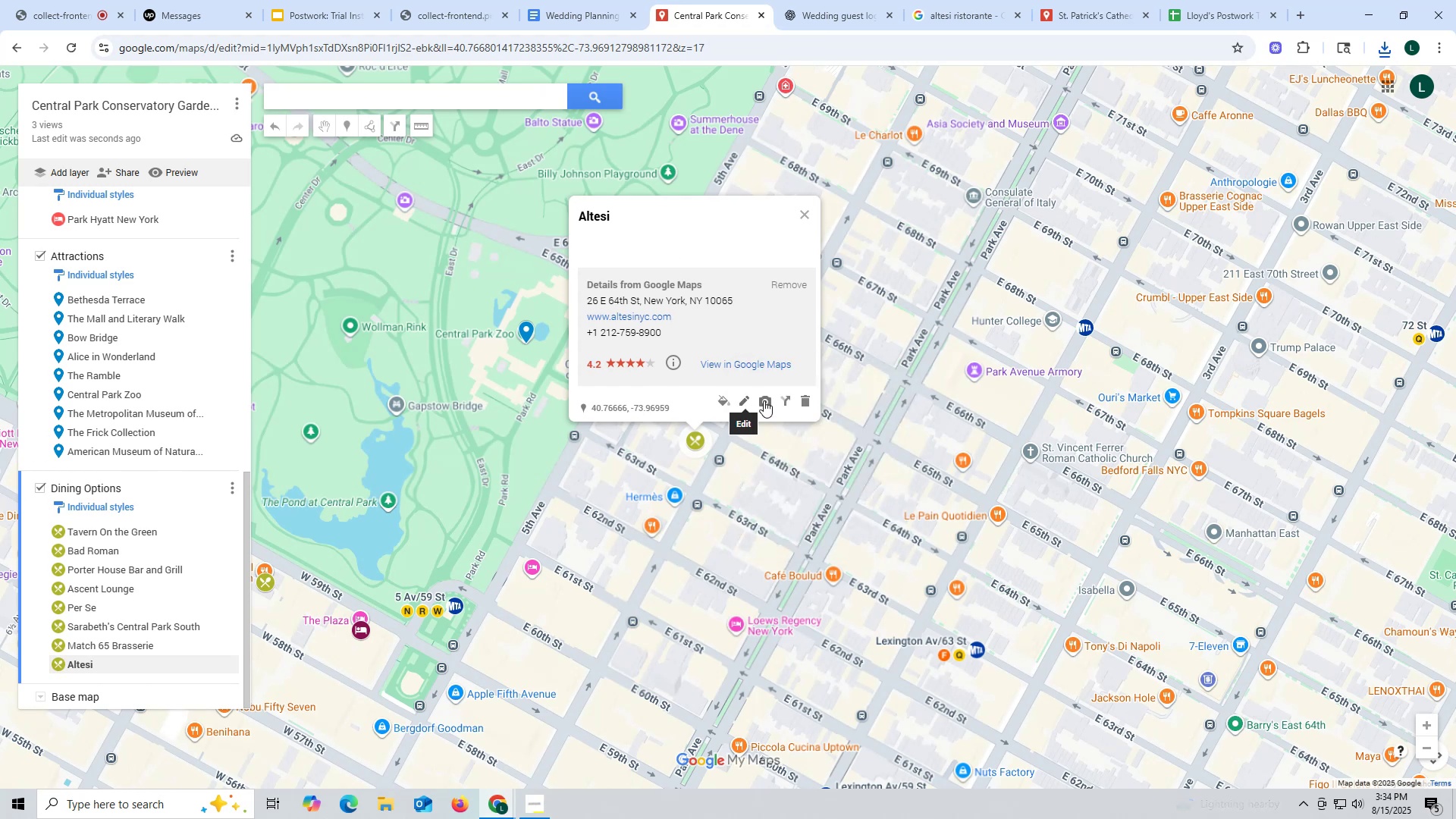 
left_click([765, 400])
 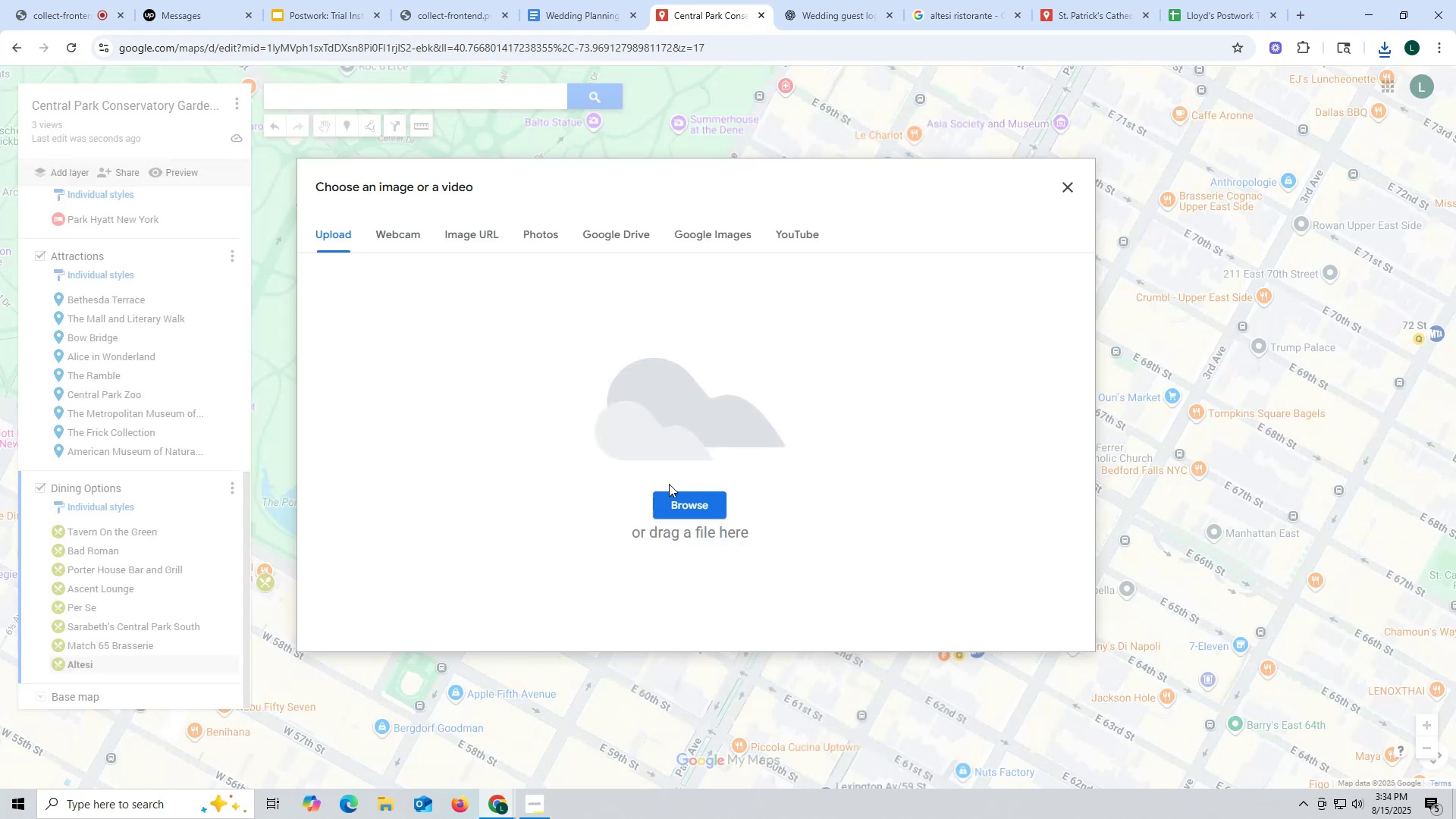 
left_click([685, 501])
 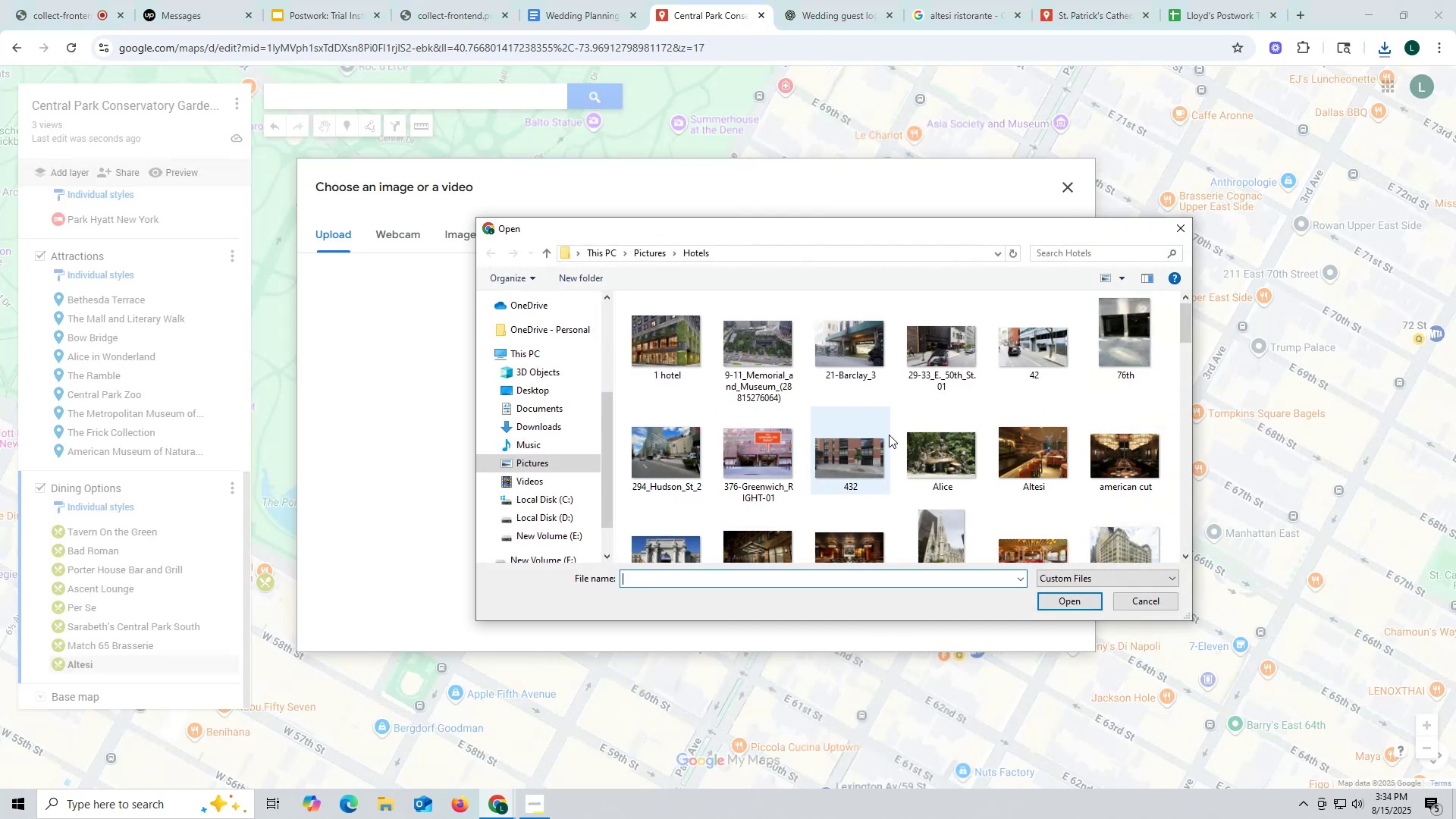 
scroll: coordinate [923, 443], scroll_direction: down, amount: 2.0
 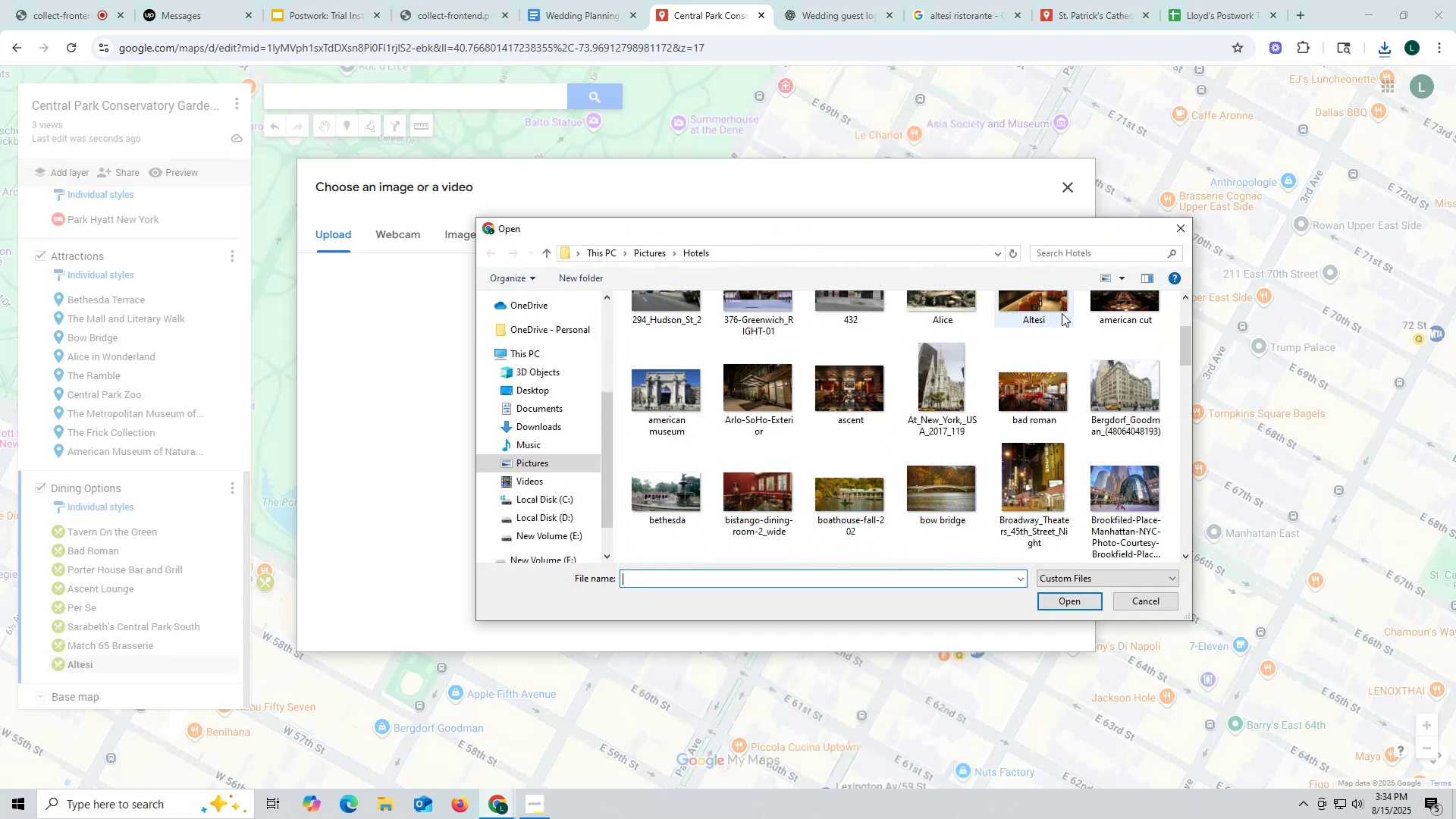 
left_click([1059, 309])
 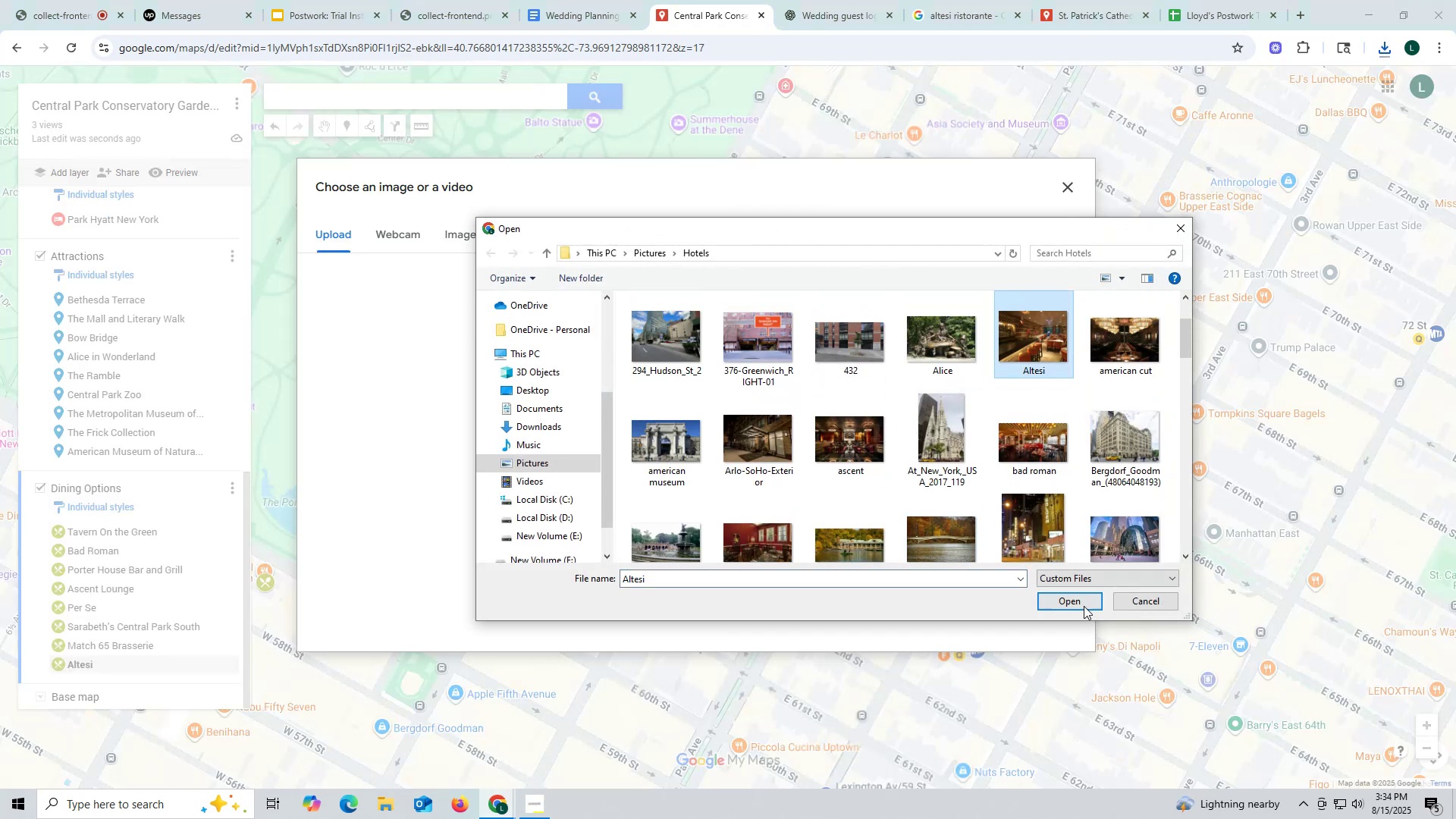 
left_click([1083, 601])
 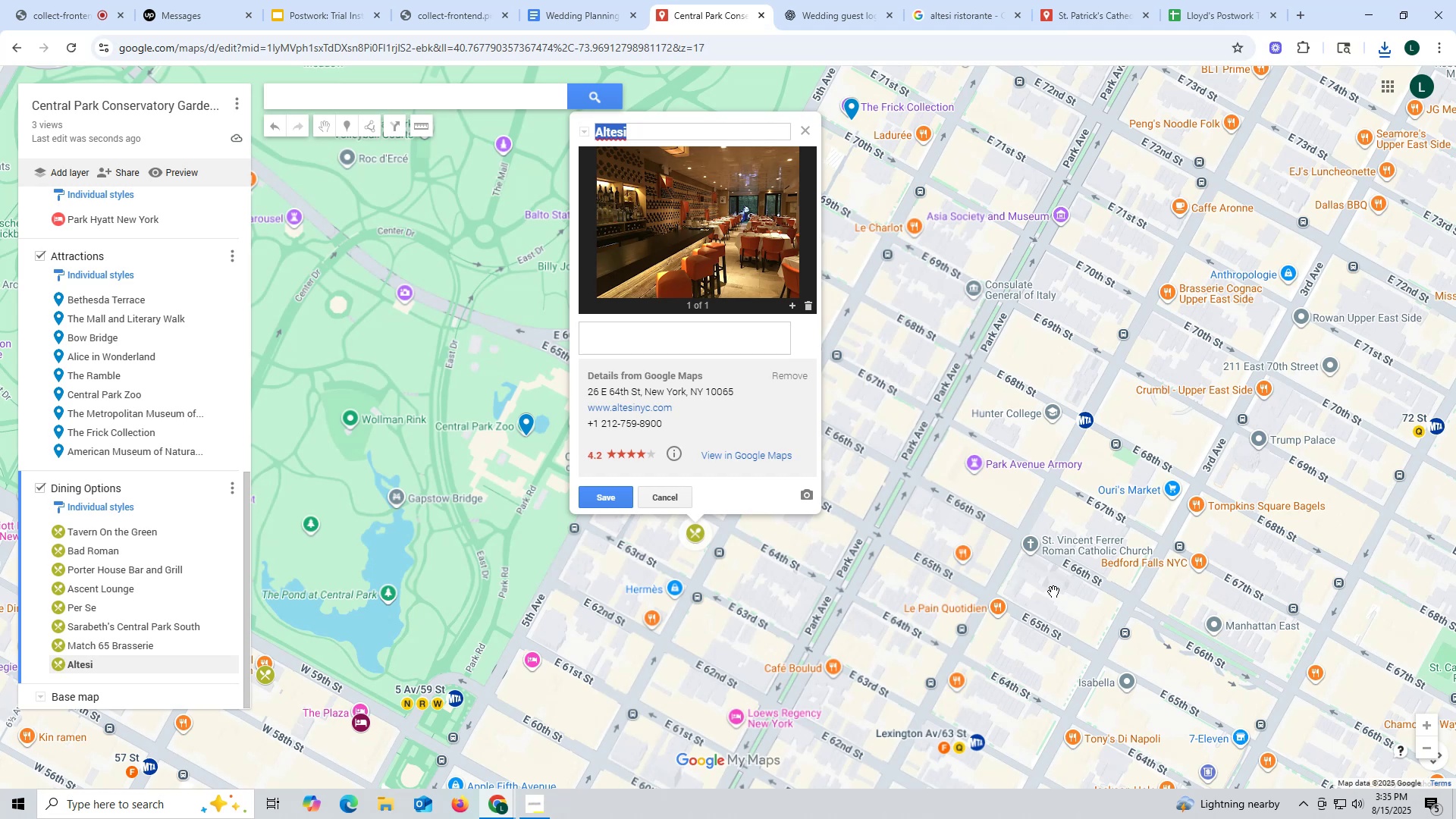 
wait(20.82)
 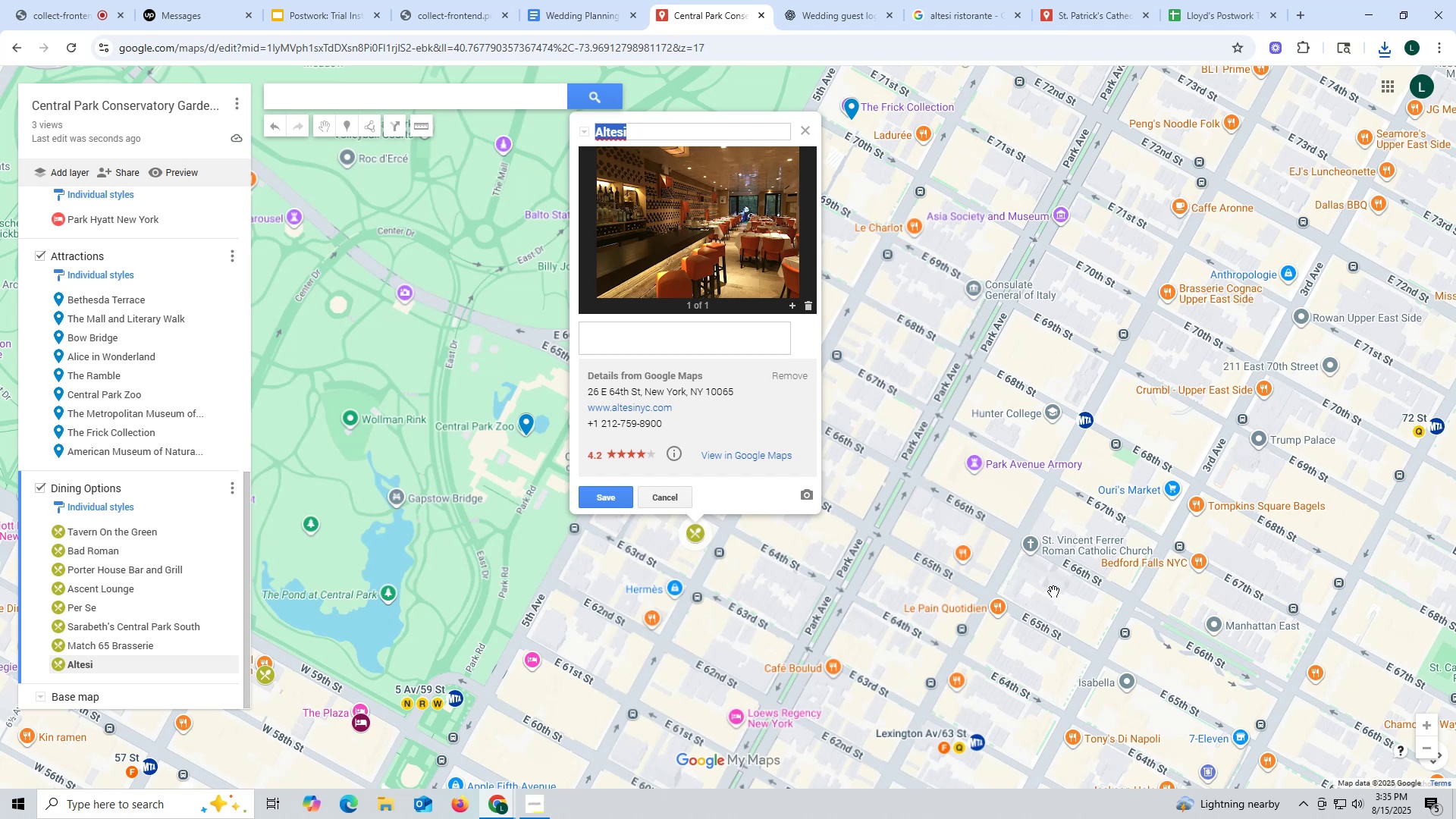 
left_click([606, 497])
 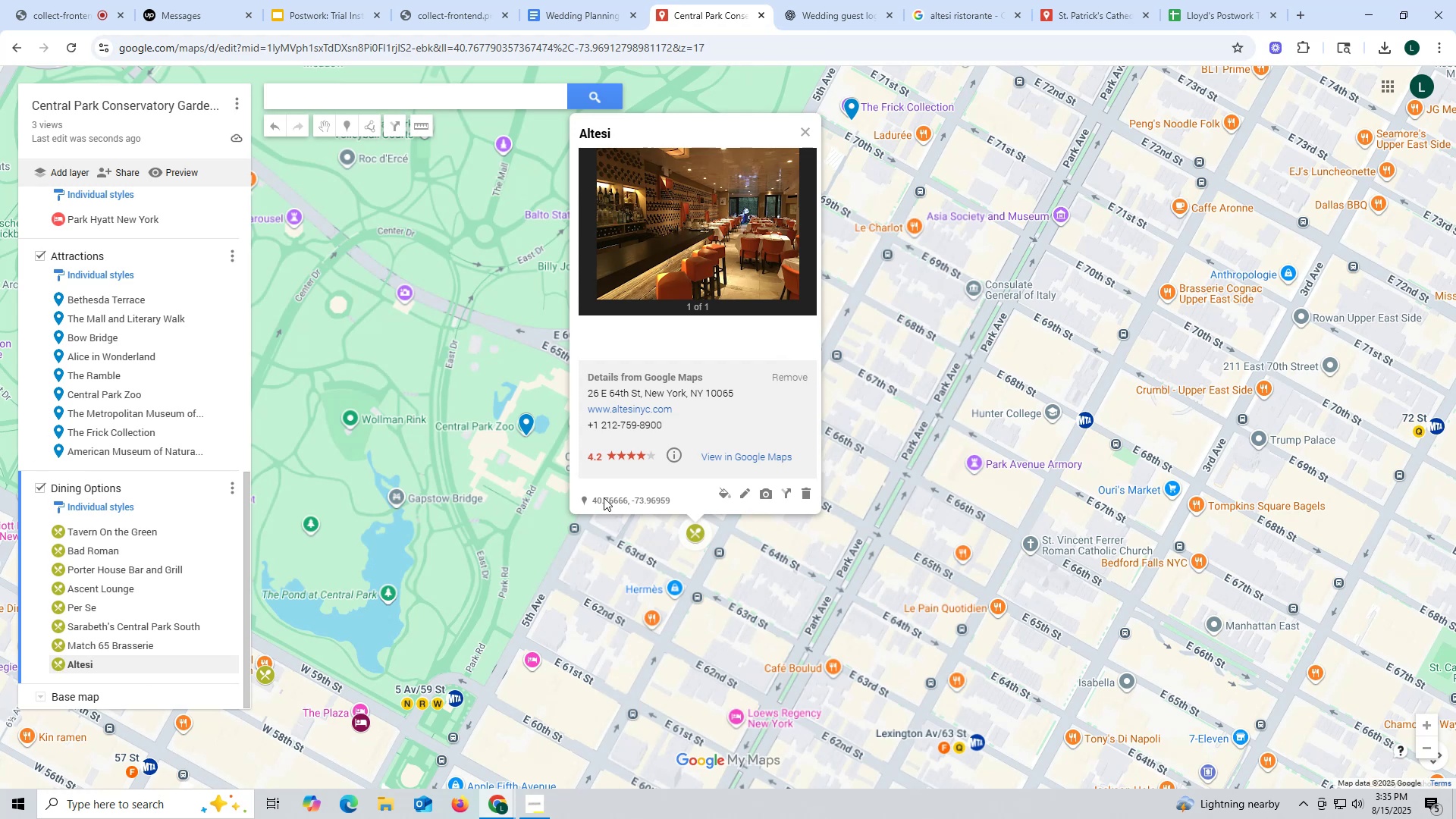 
wait(15.5)
 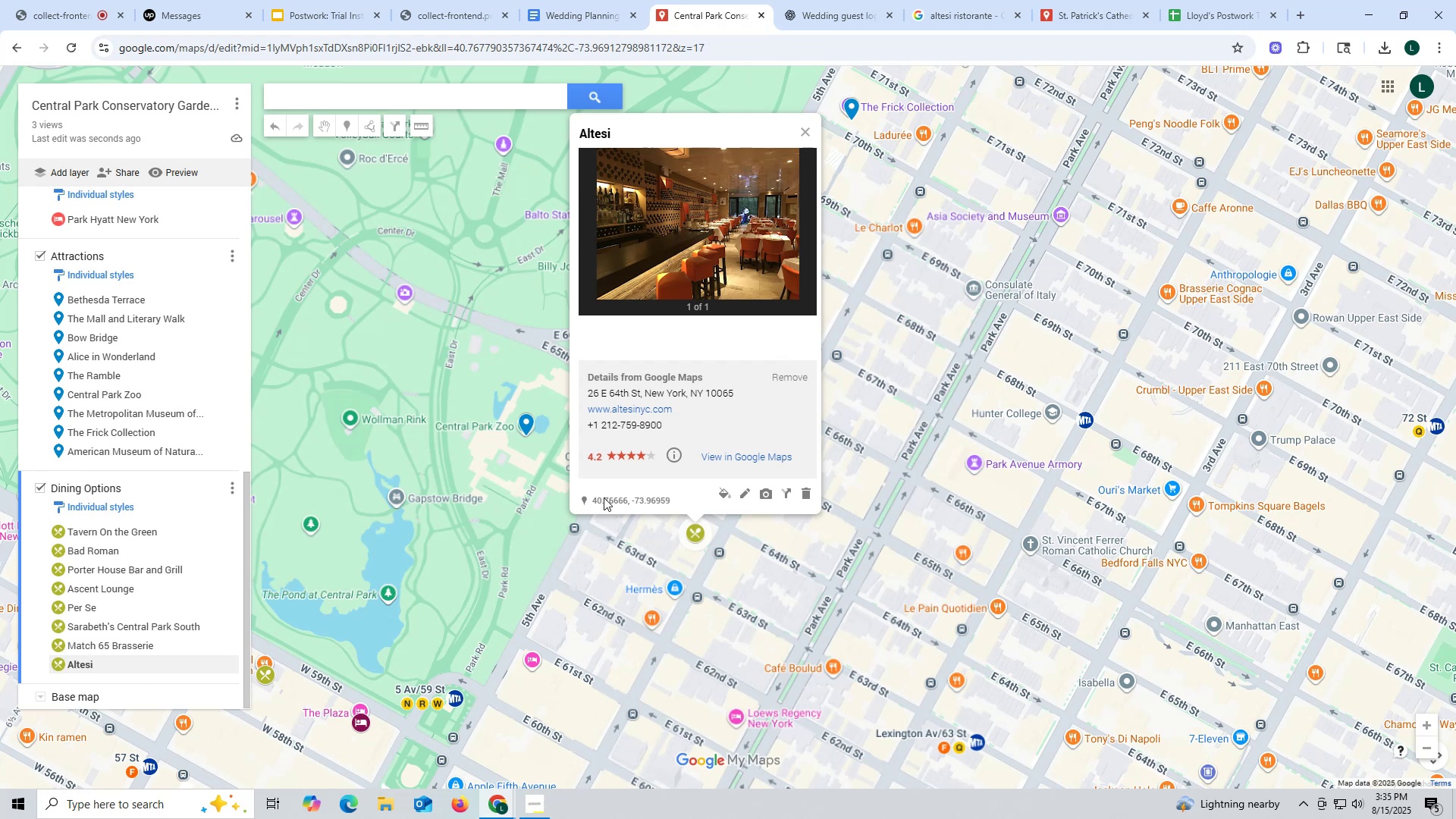 
left_click([804, 134])
 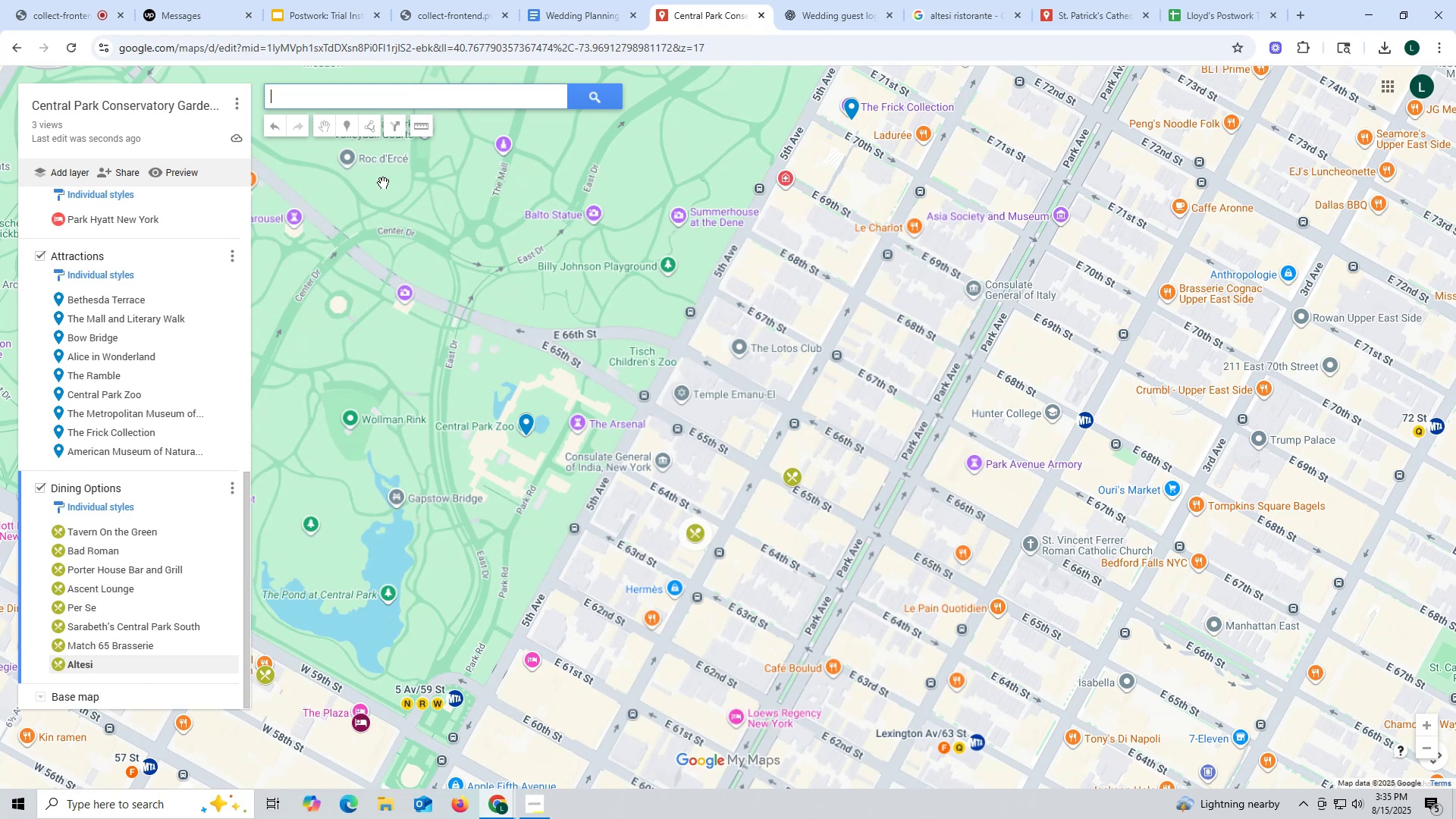 
wait(7.38)
 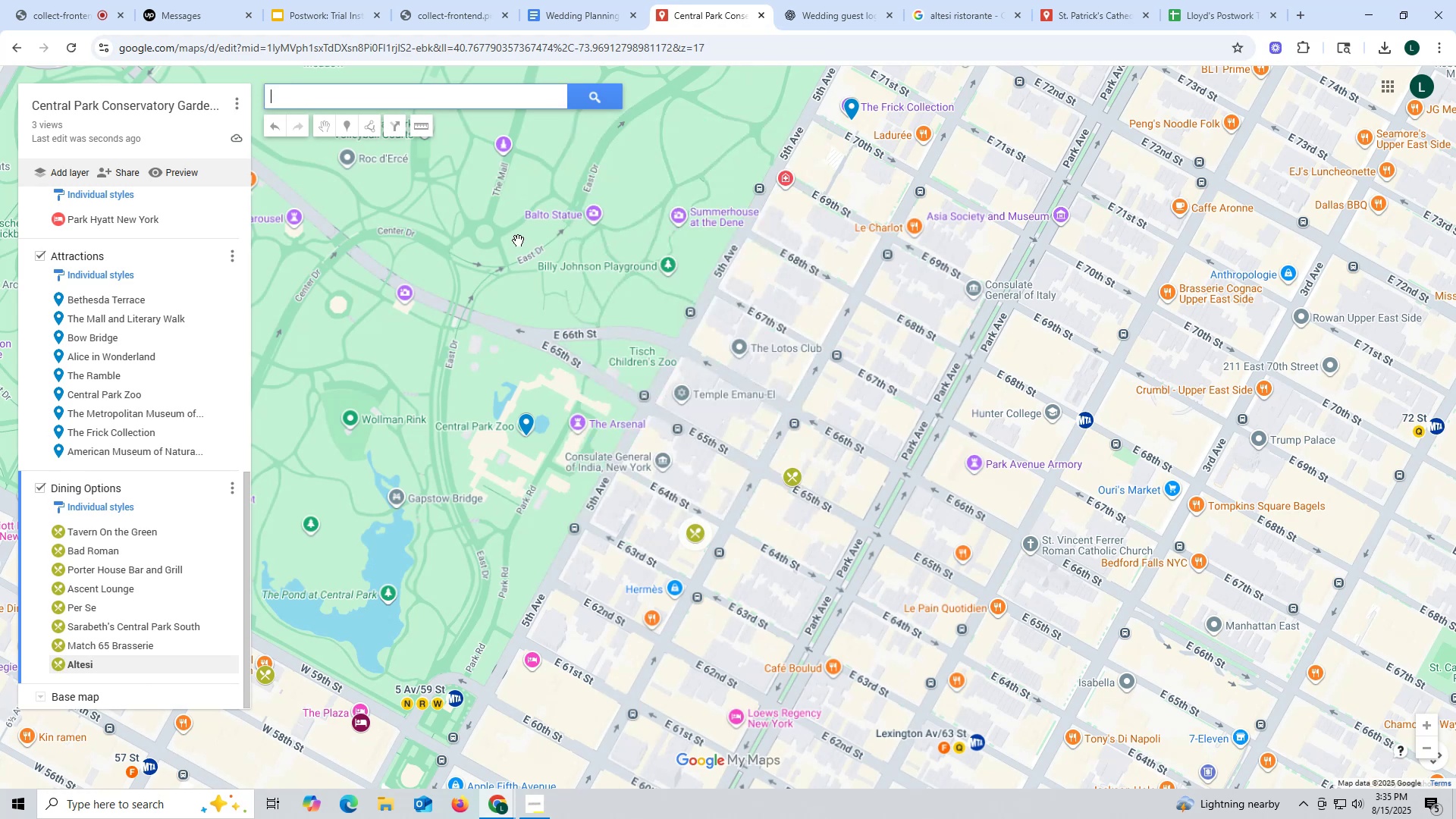 
left_click([833, 12])
 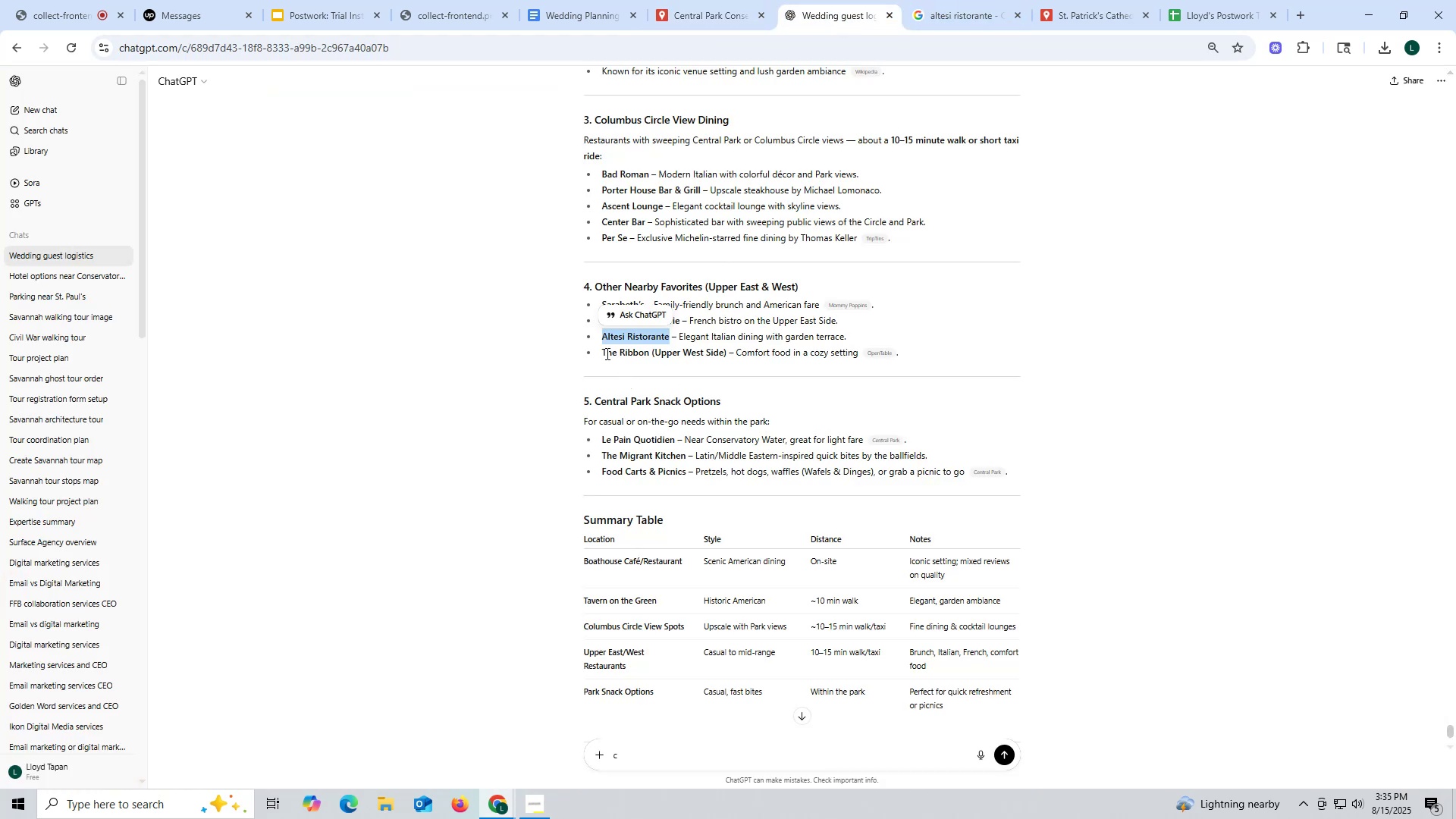 
left_click_drag(start_coordinate=[603, 350], to_coordinate=[648, 351])
 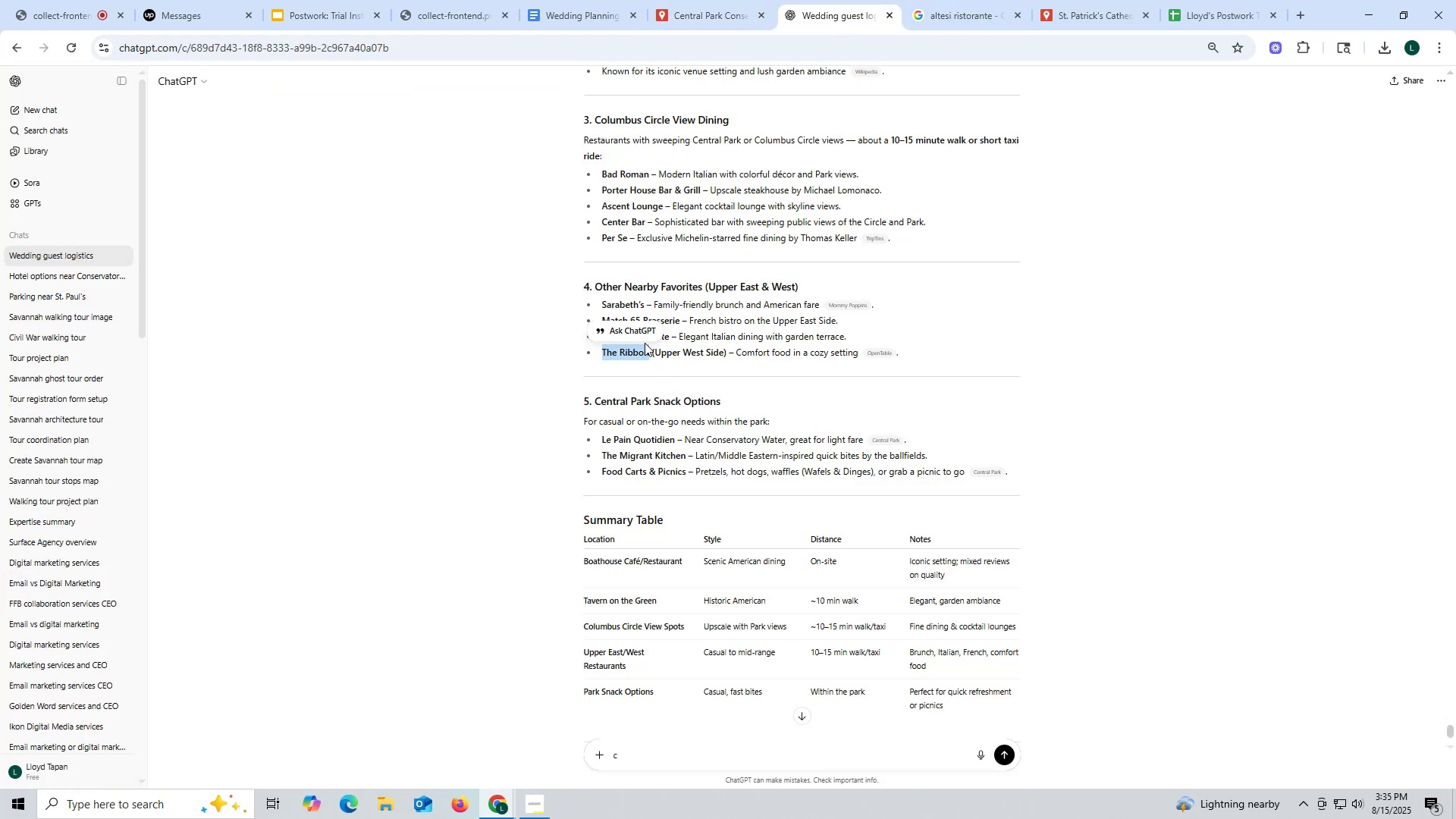 
key(Control+ControlLeft)
 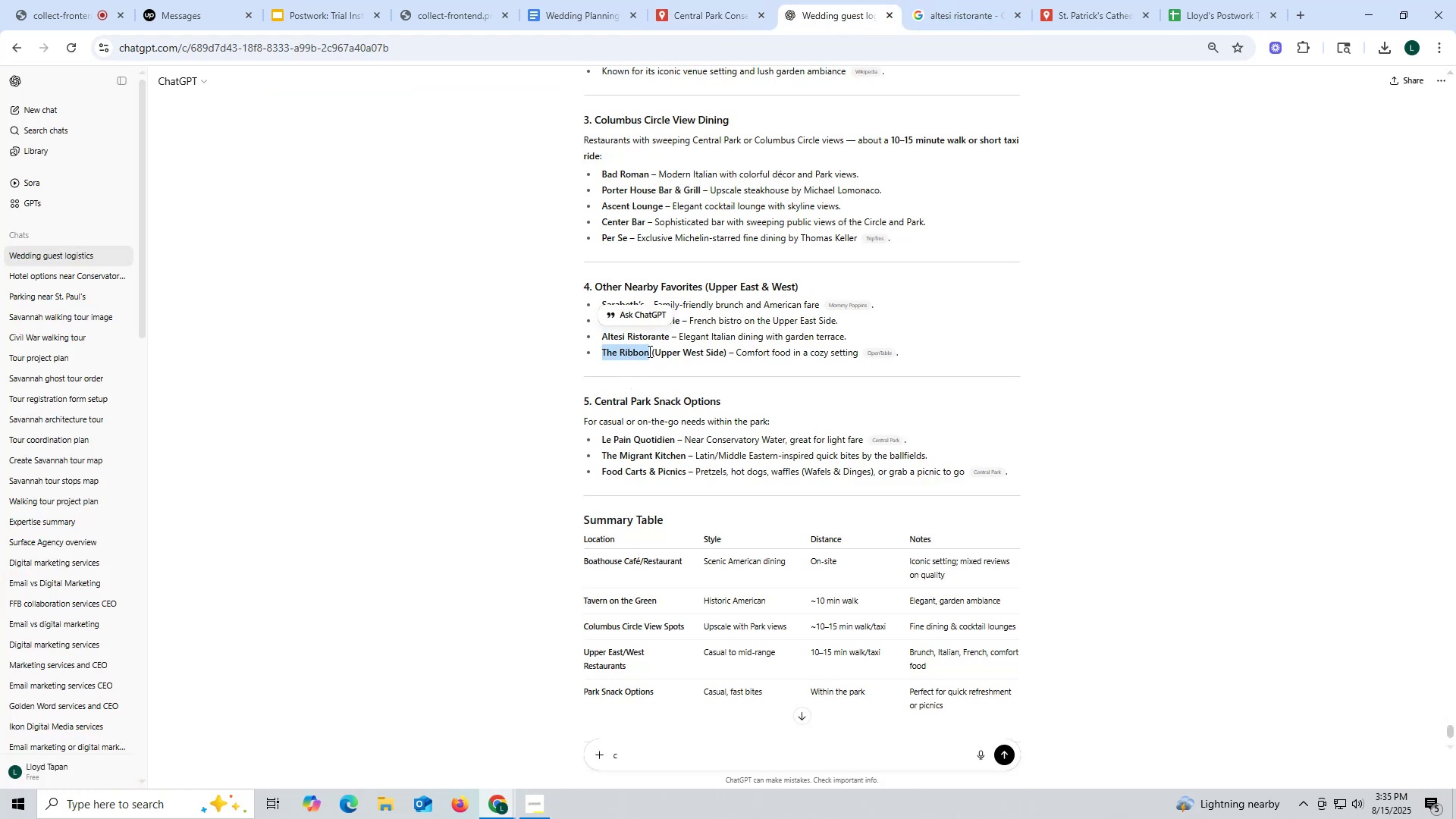 
key(Control+C)
 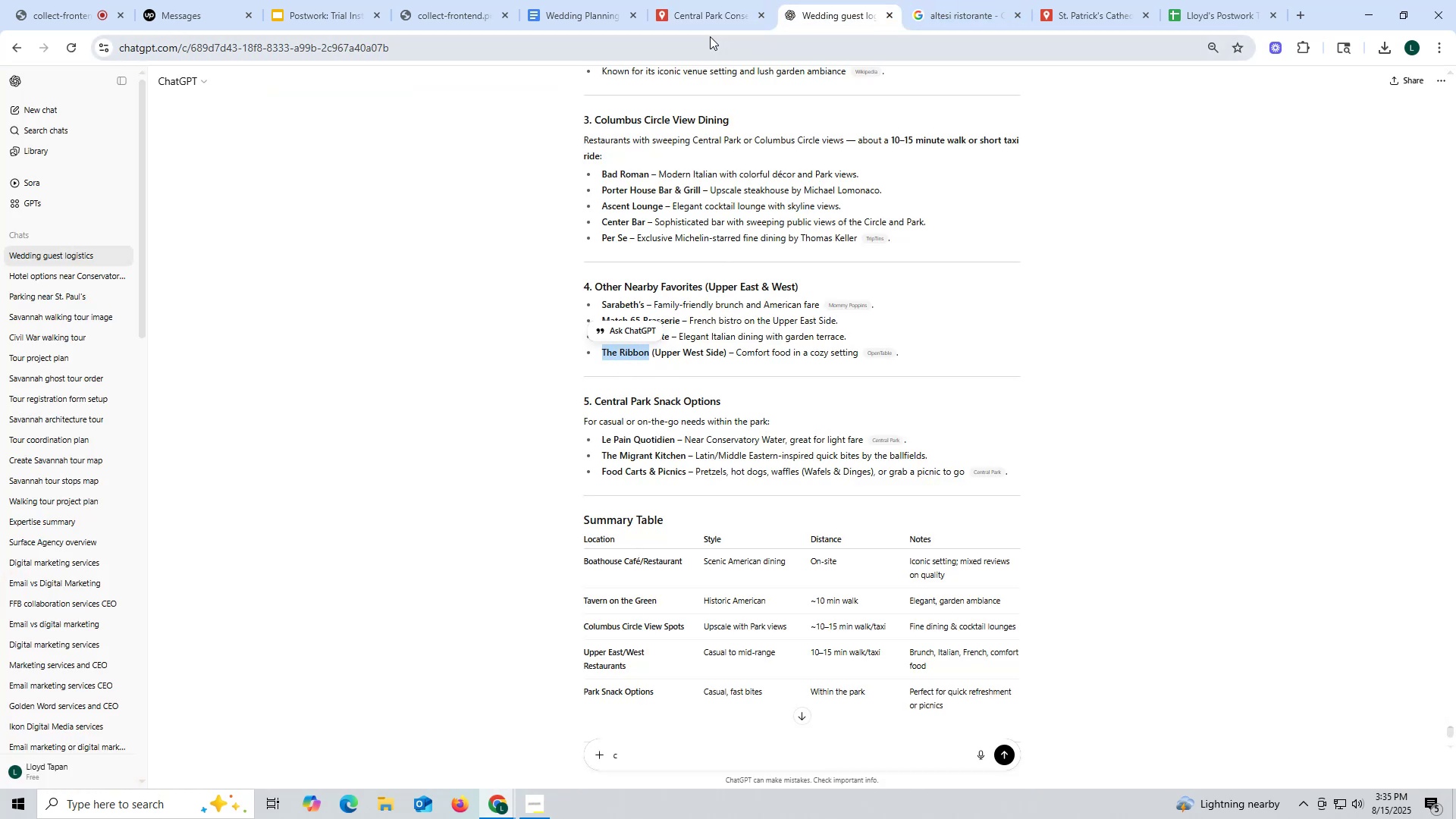 
left_click([708, 11])
 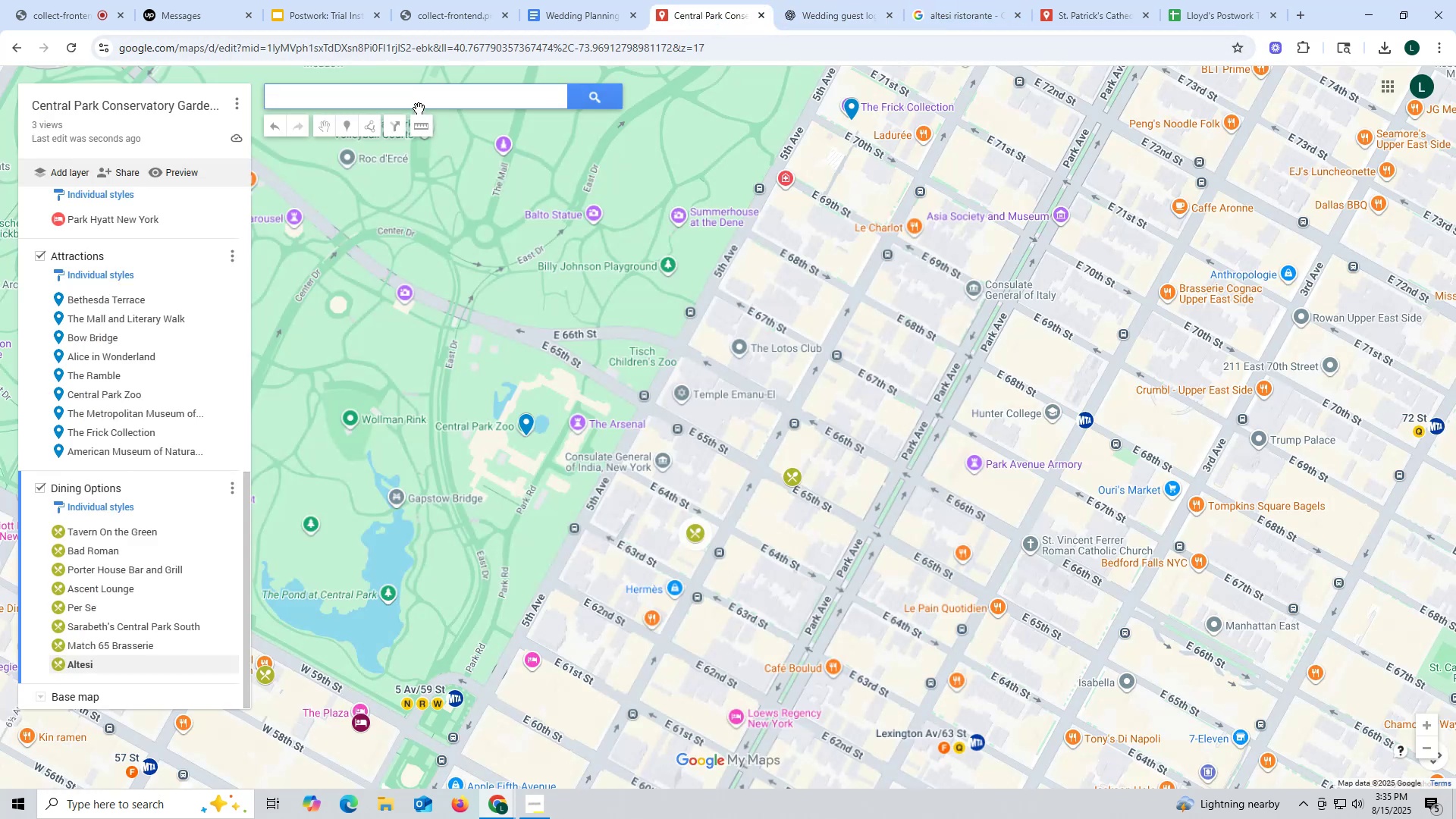 
key(Control+ControlLeft)
 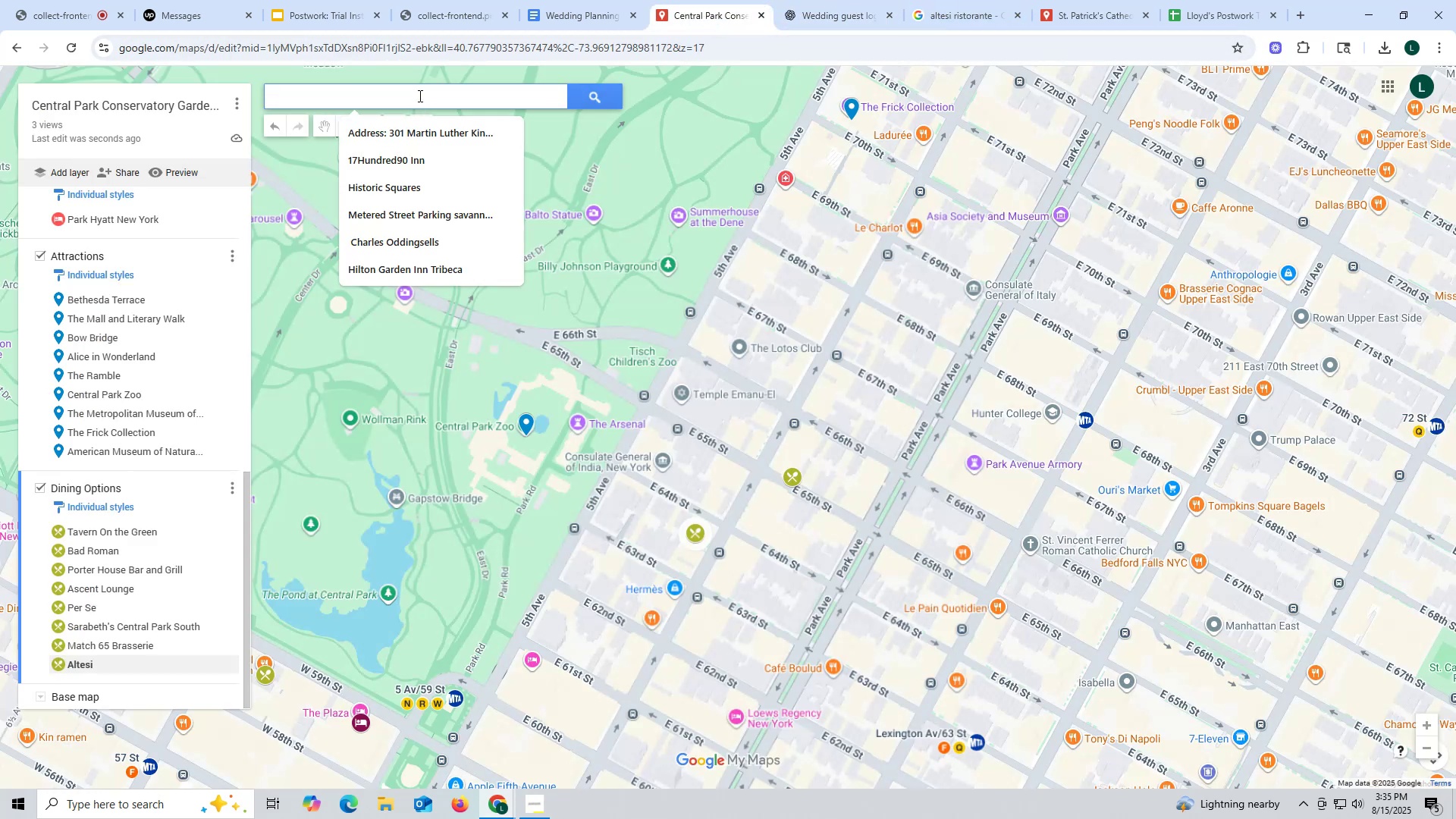 
left_click([419, 96])
 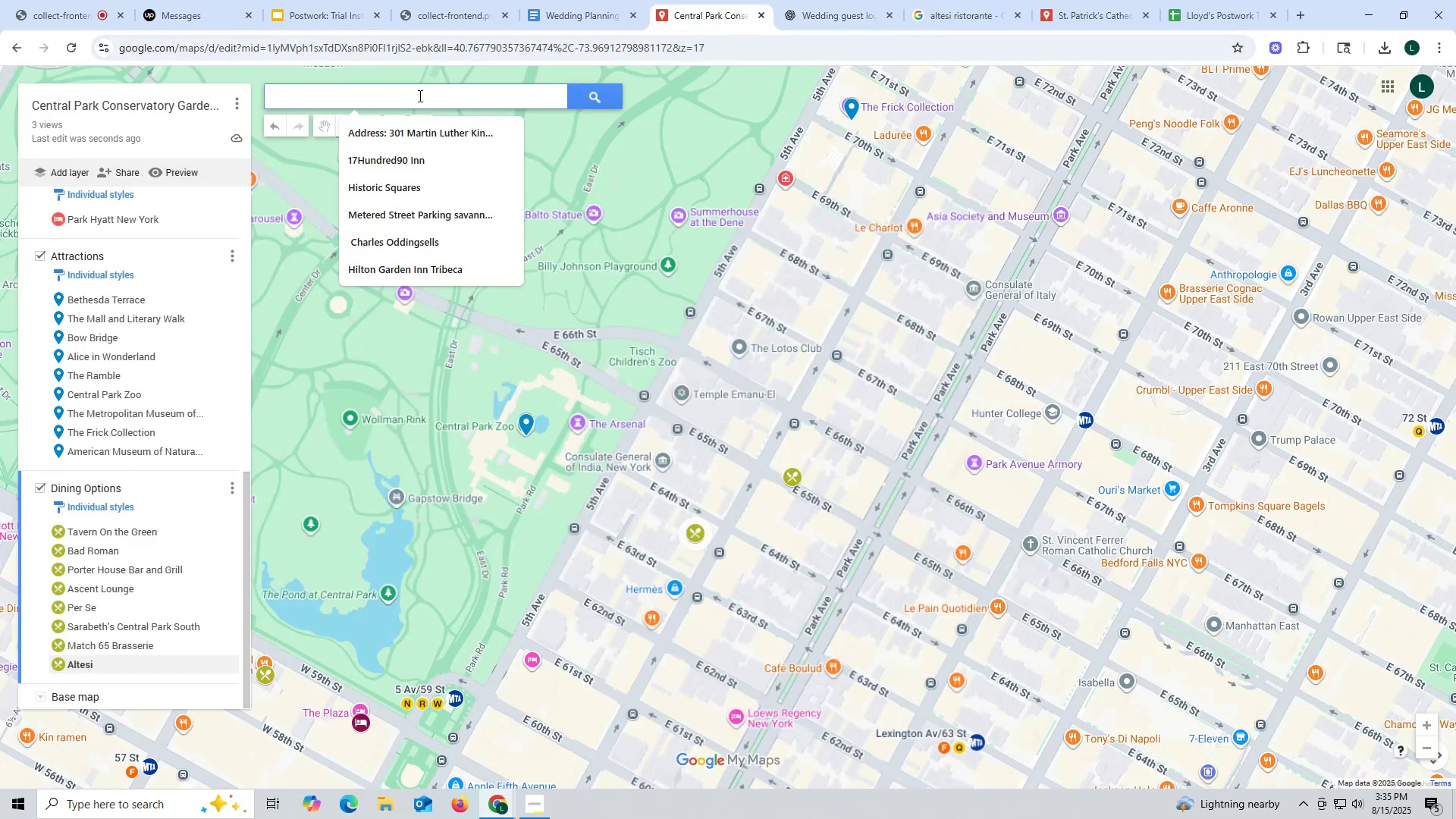 
key(Control+V)
 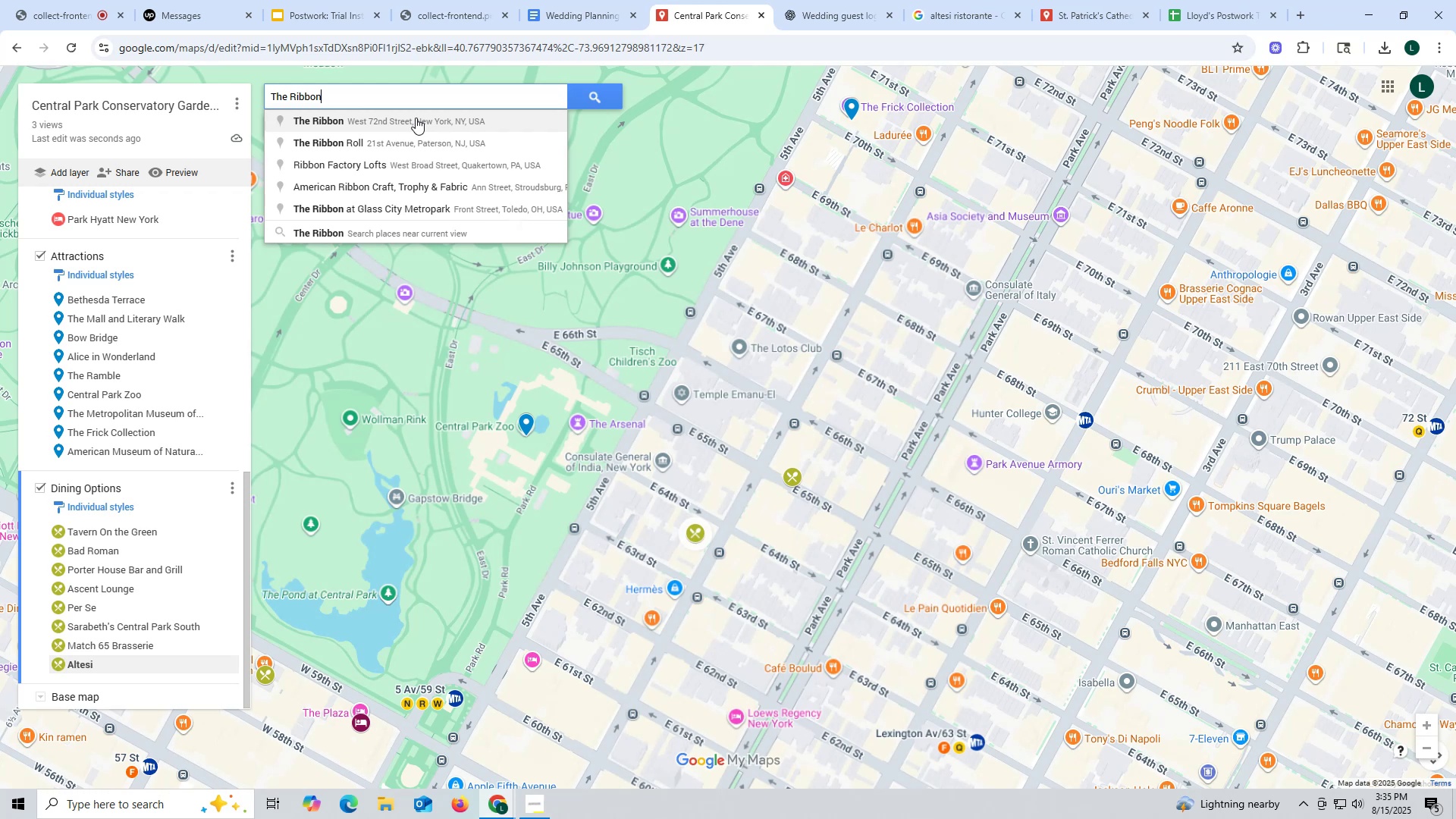 
left_click([416, 118])
 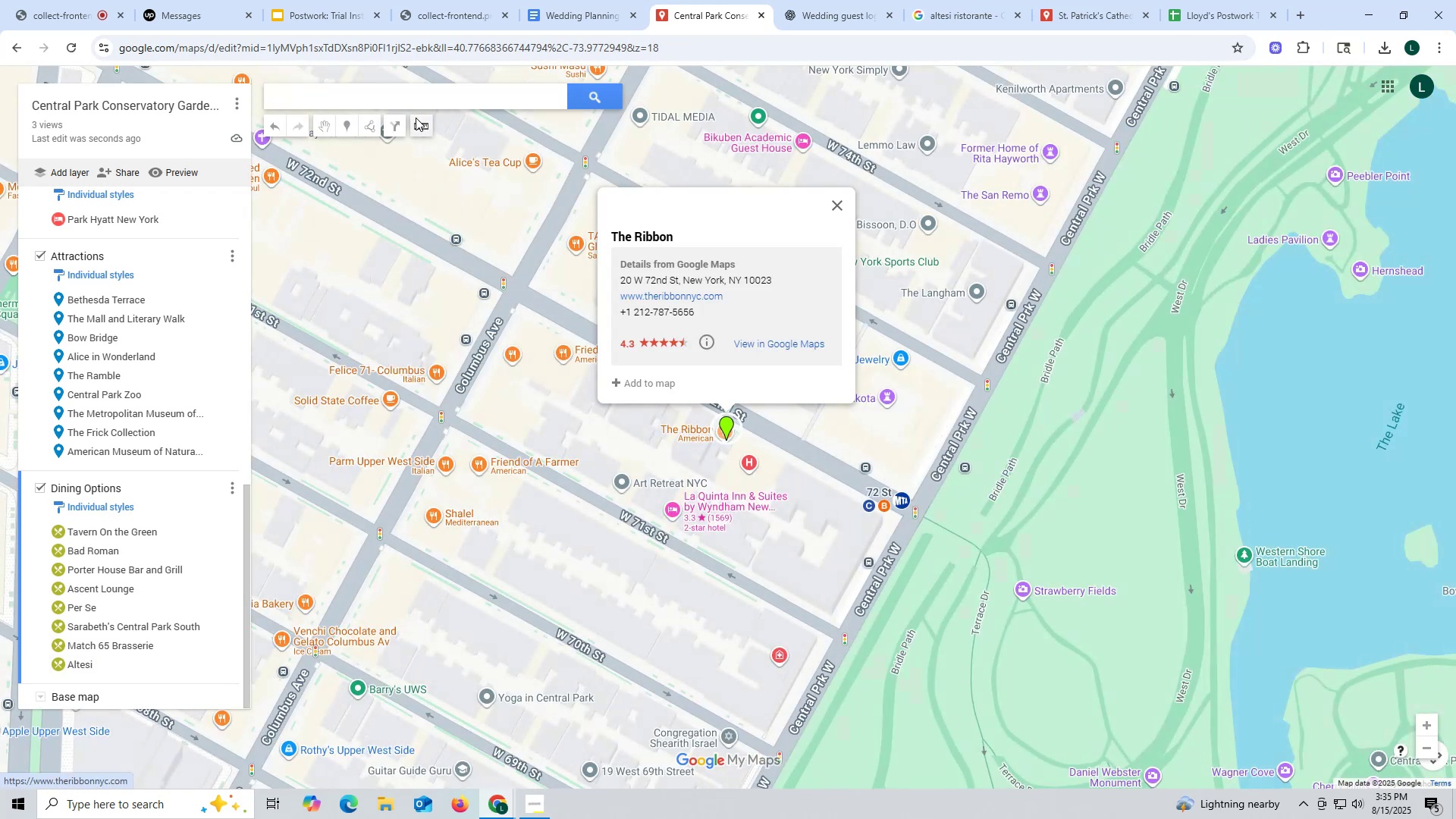 
scroll: coordinate [860, 427], scroll_direction: down, amount: 5.0
 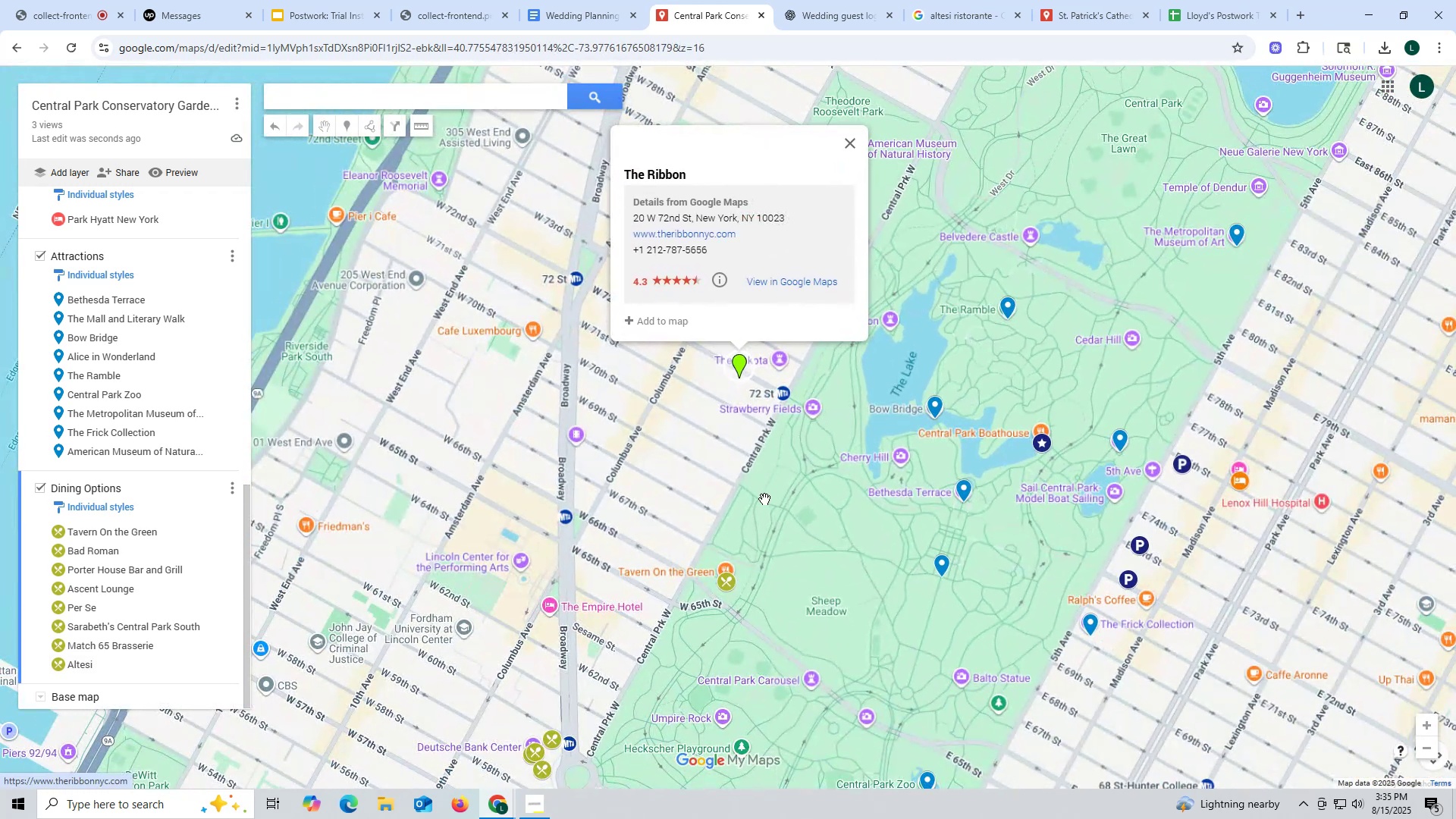 
left_click_drag(start_coordinate=[761, 497], to_coordinate=[701, 490])
 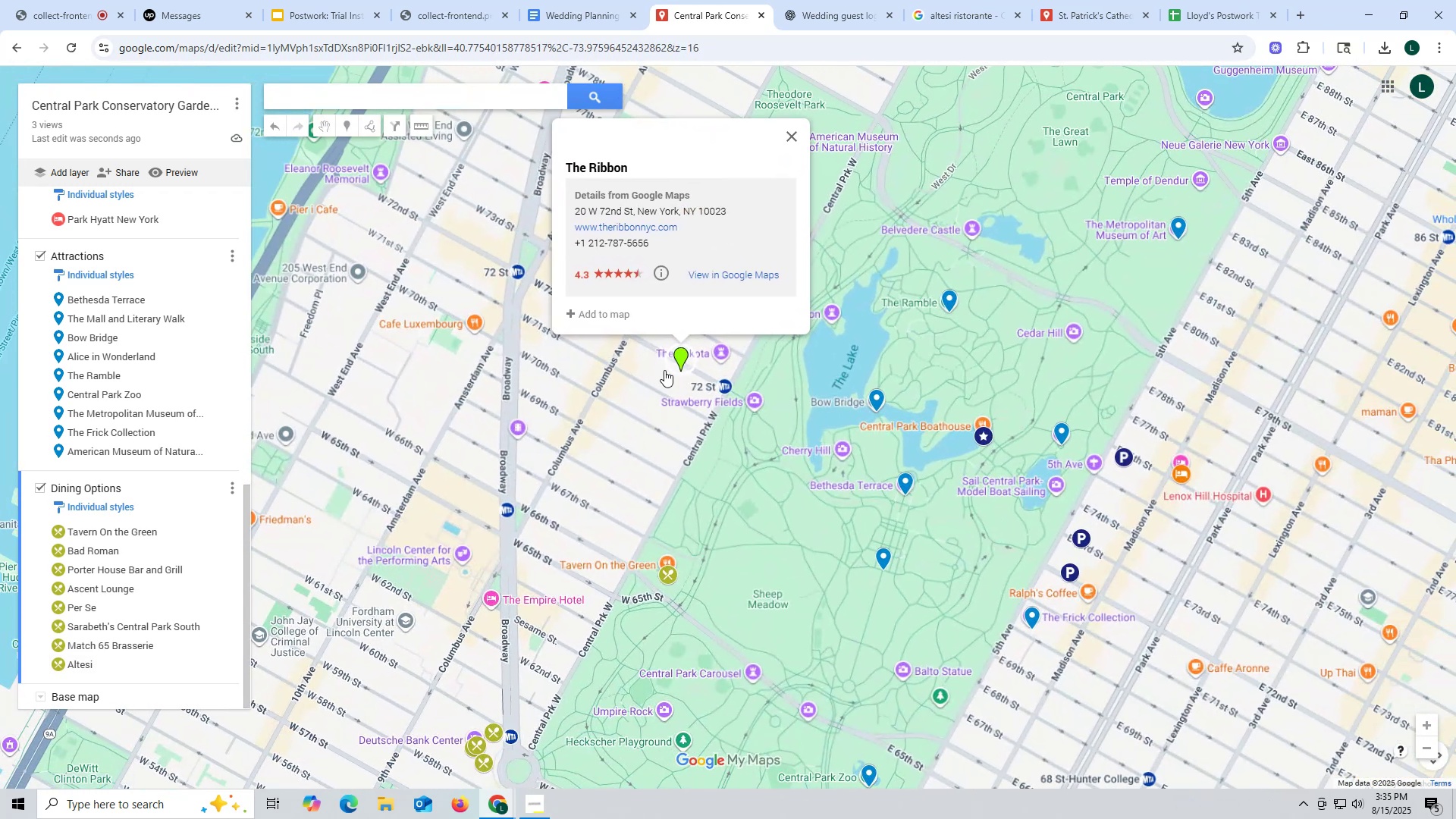 
scroll: coordinate [664, 370], scroll_direction: up, amount: 3.0
 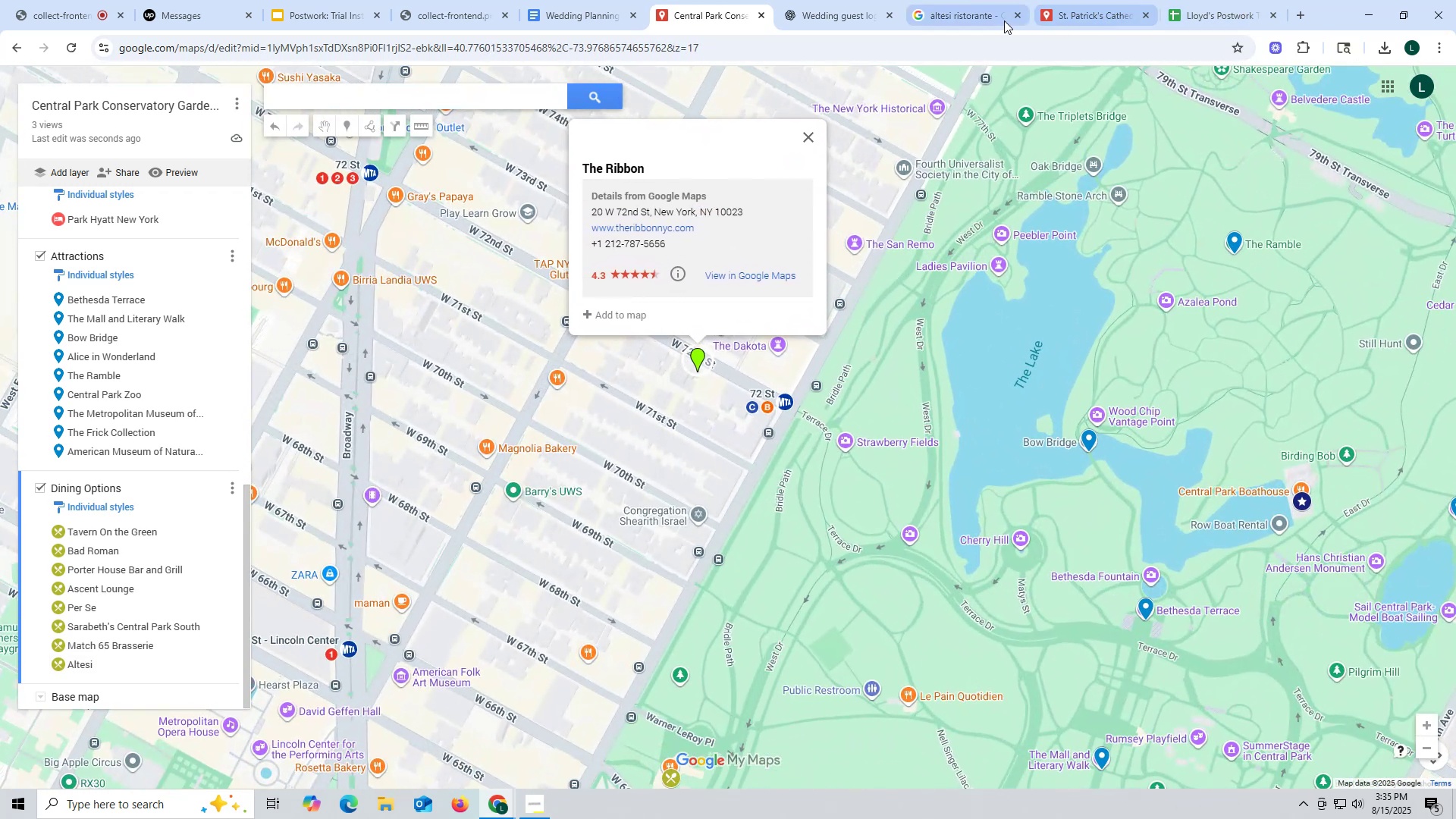 
left_click_drag(start_coordinate=[330, 97], to_coordinate=[0, 97])
 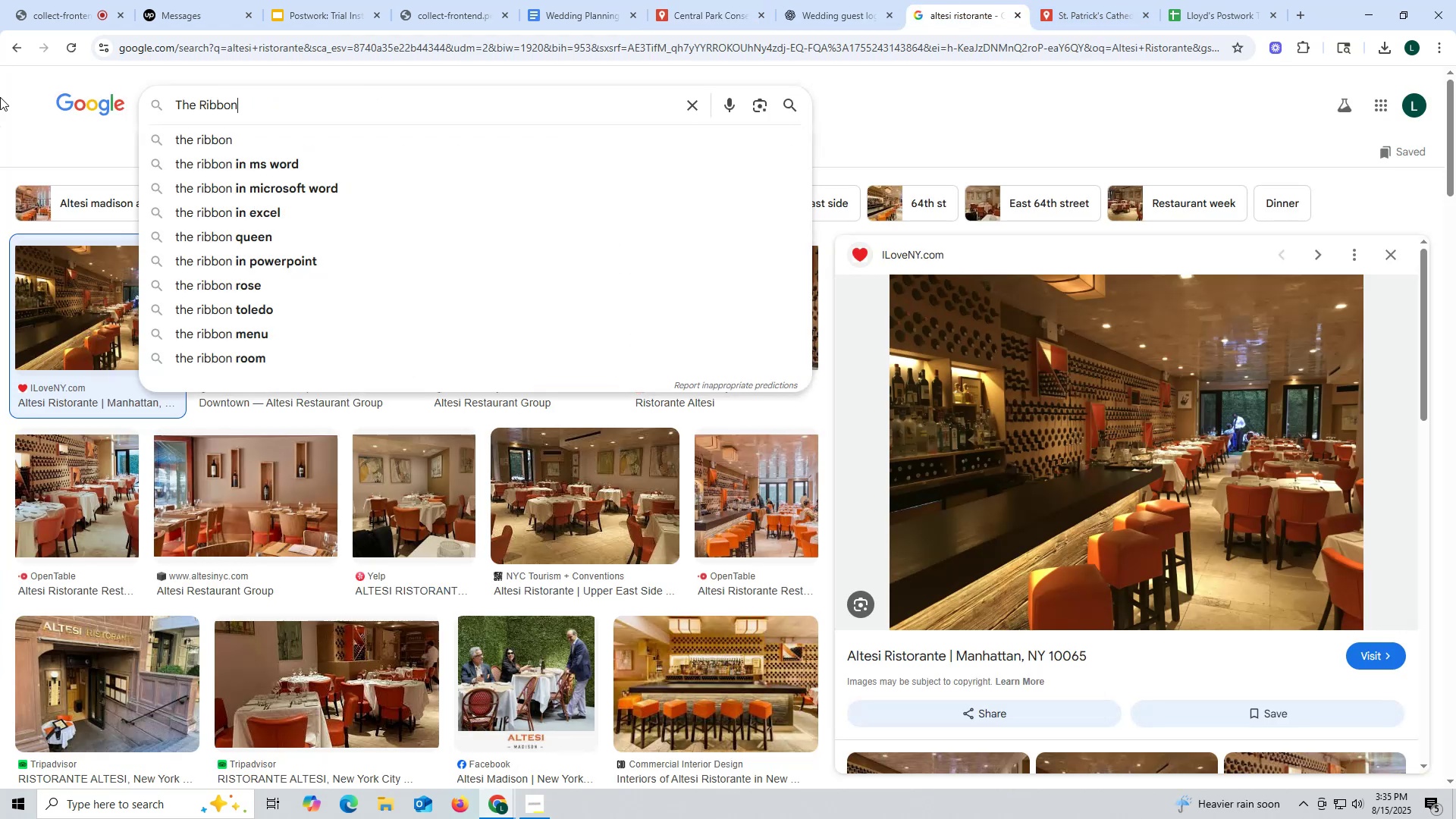 
key(Control+ControlLeft)
 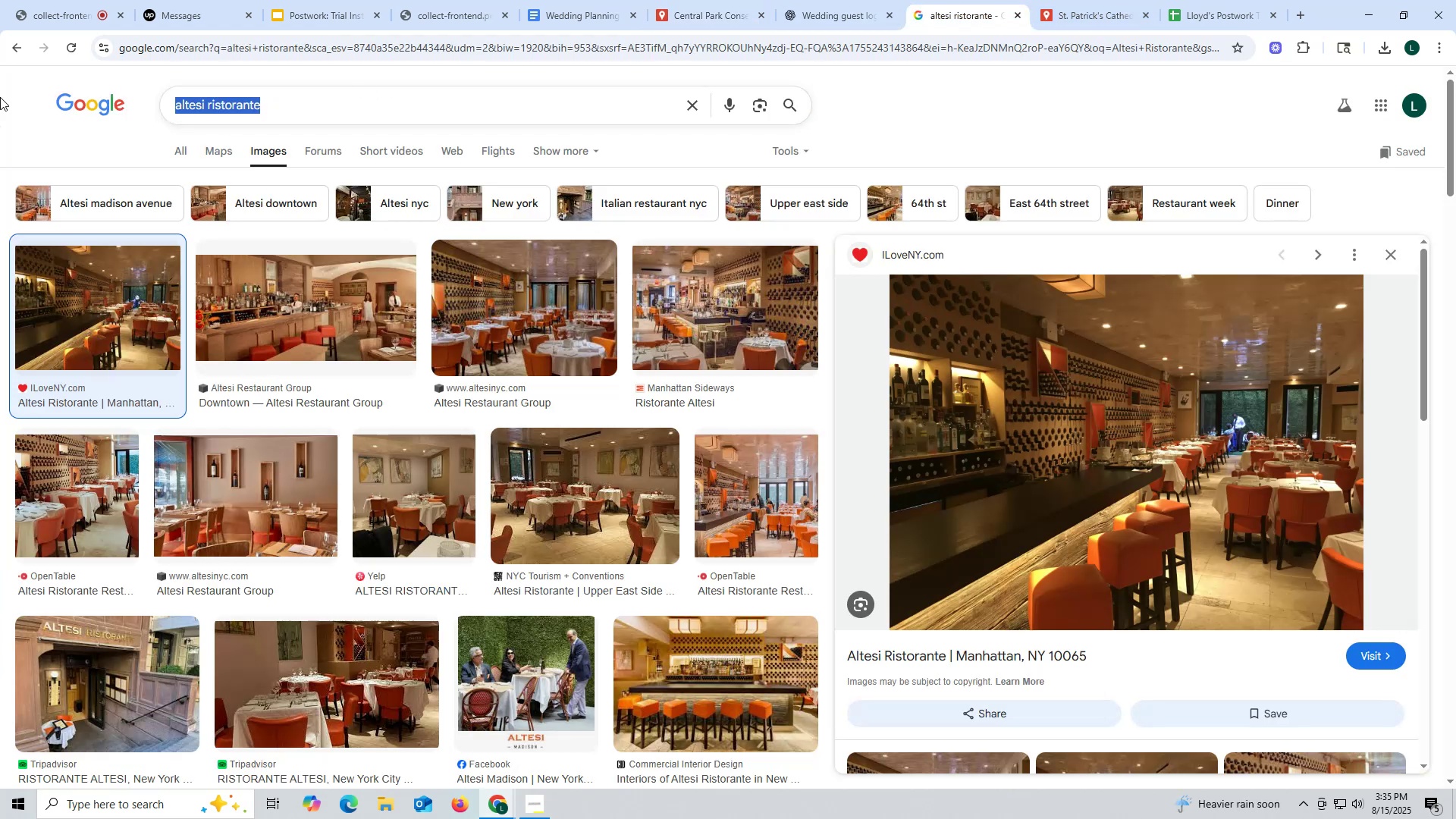 
key(Control+V)
 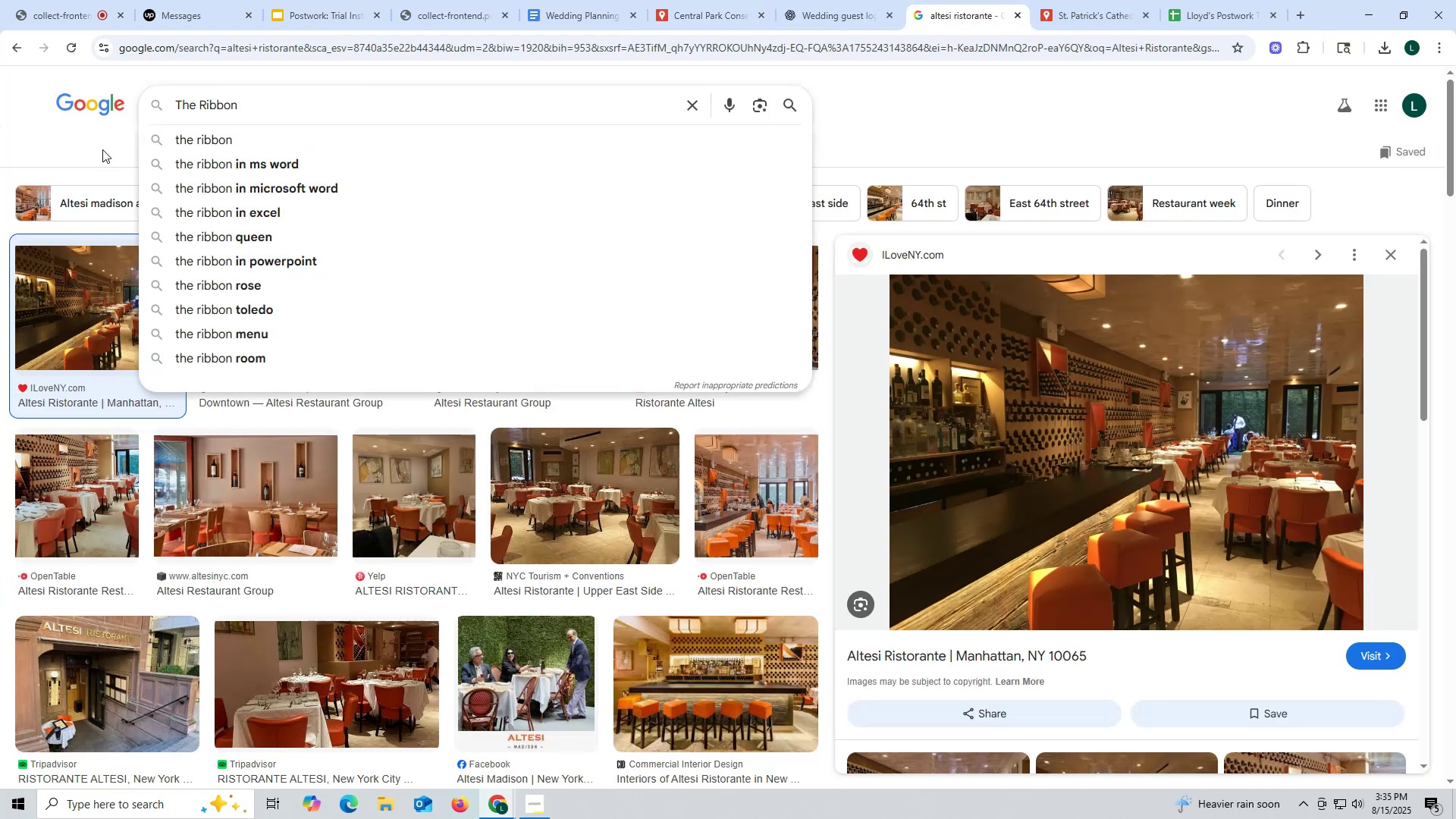 
type( ny)
 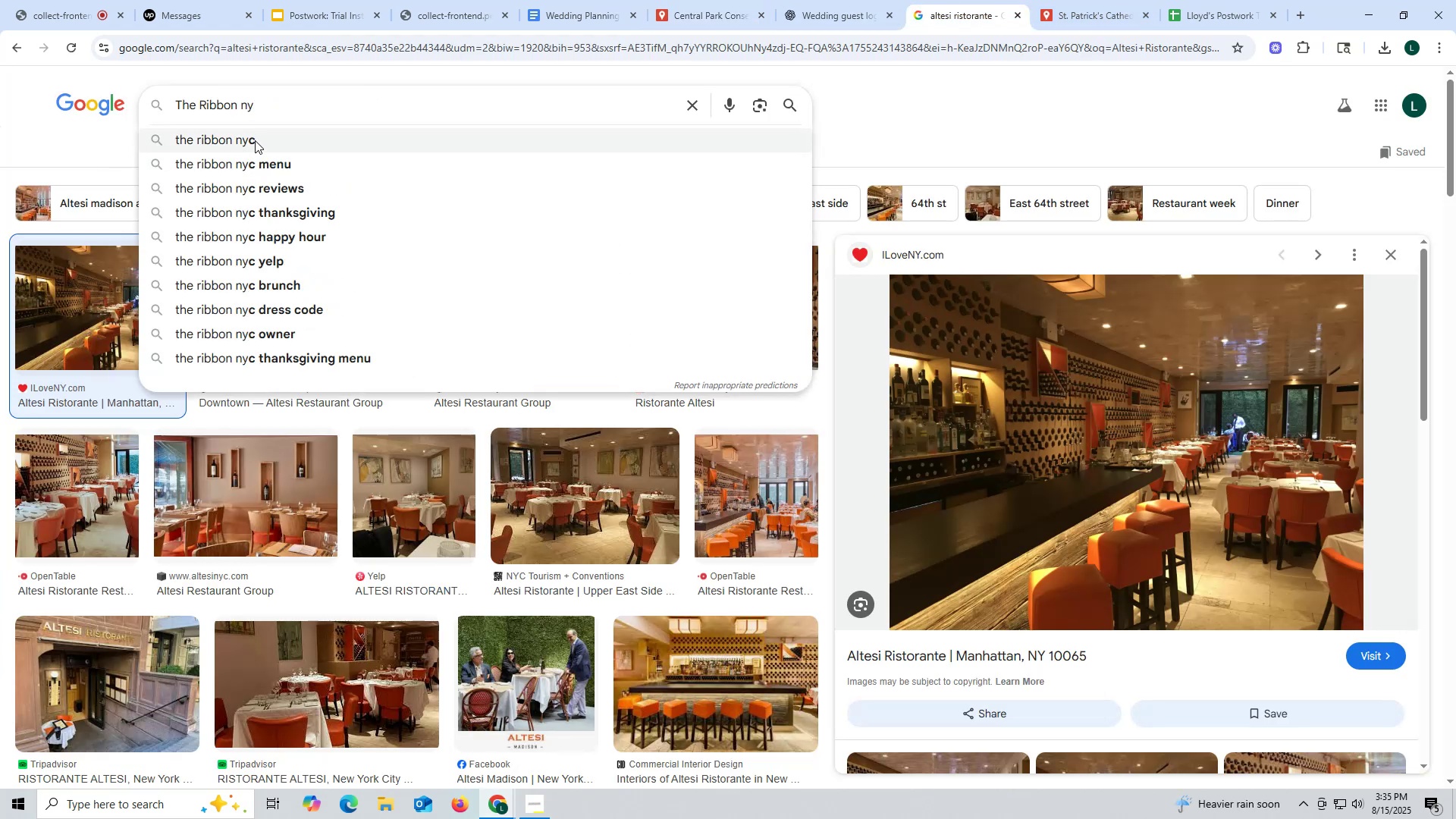 
left_click([255, 140])
 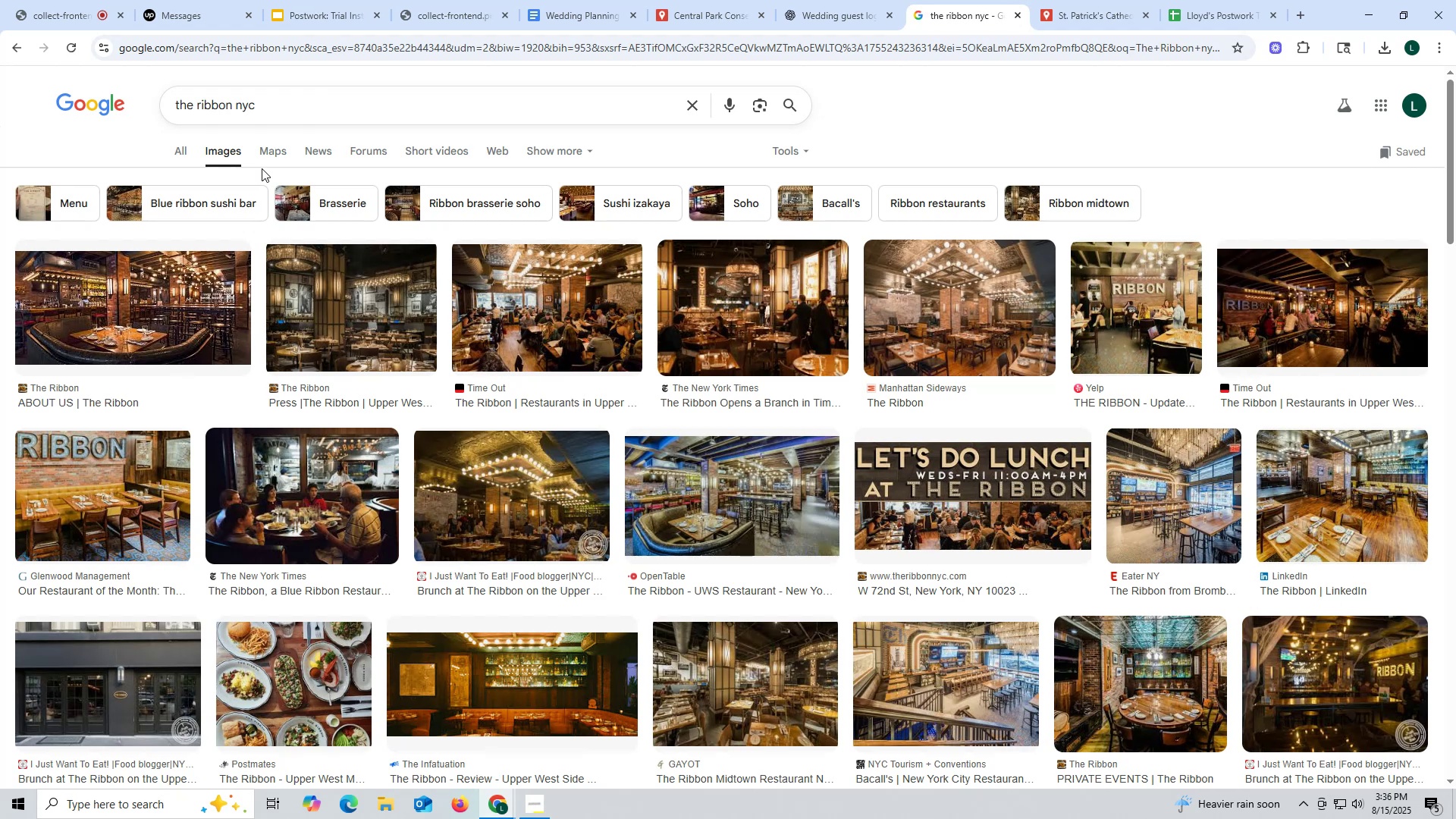 
wait(26.78)
 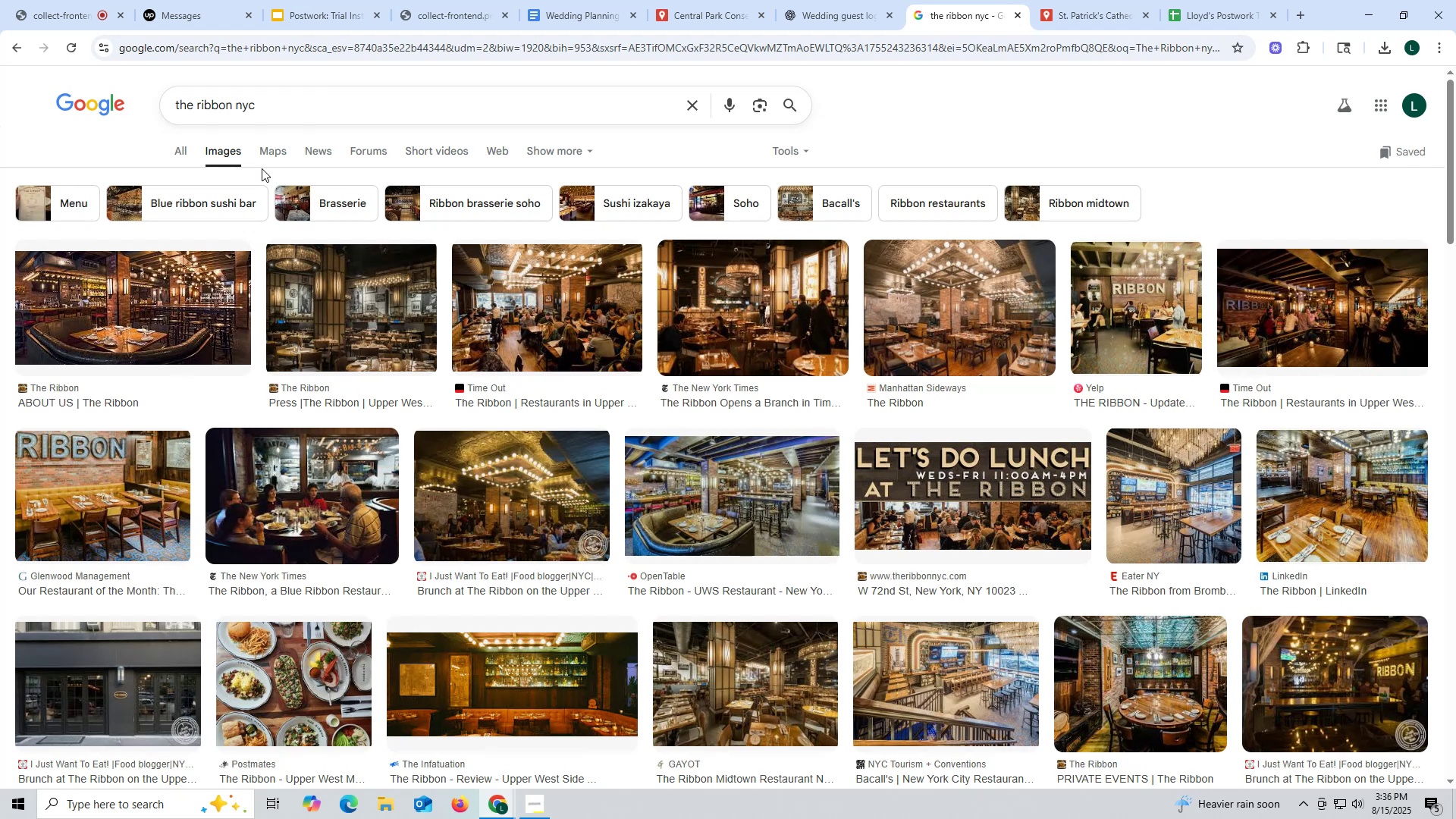 
left_click([147, 339])
 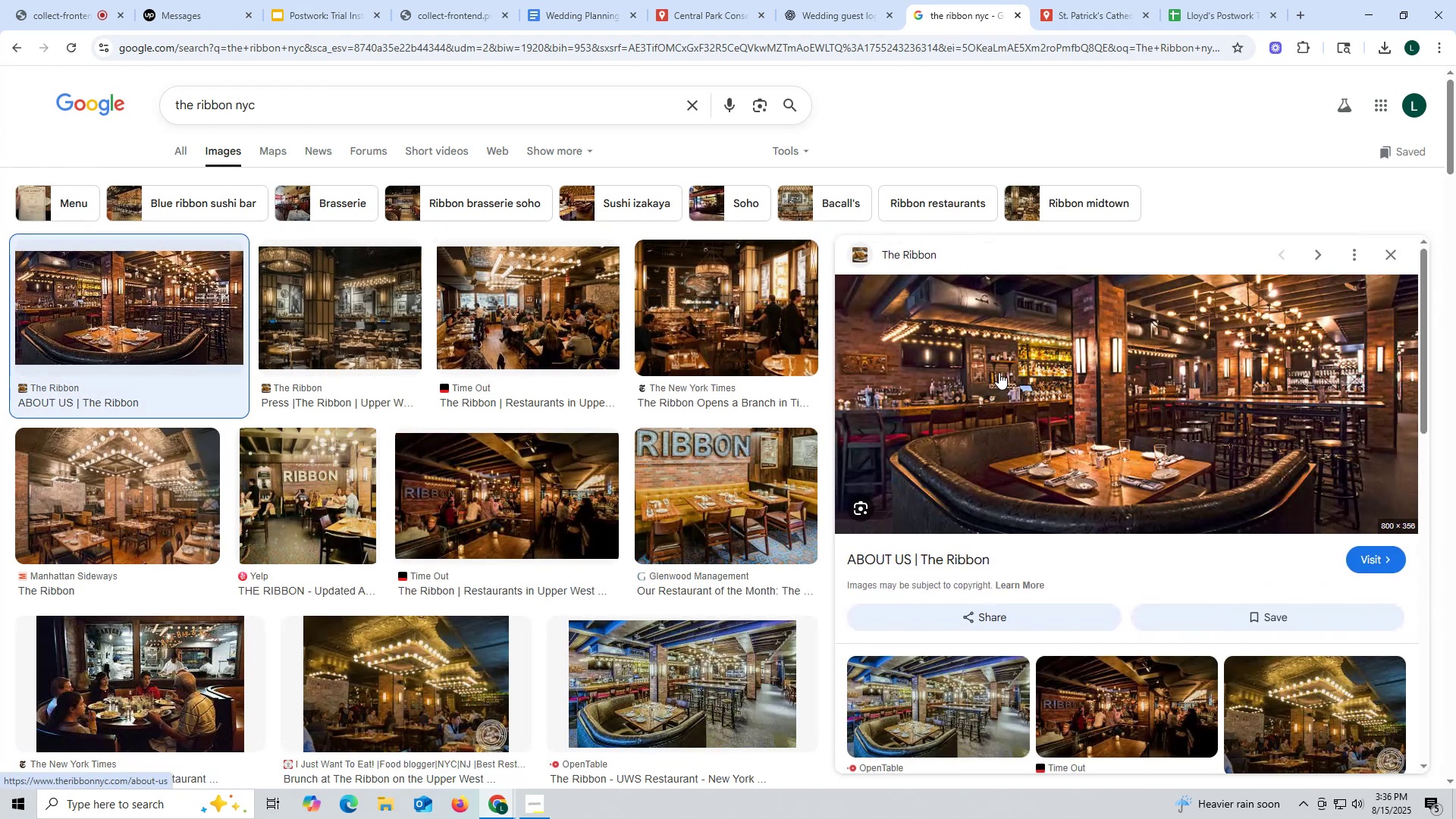 
right_click([978, 344])
 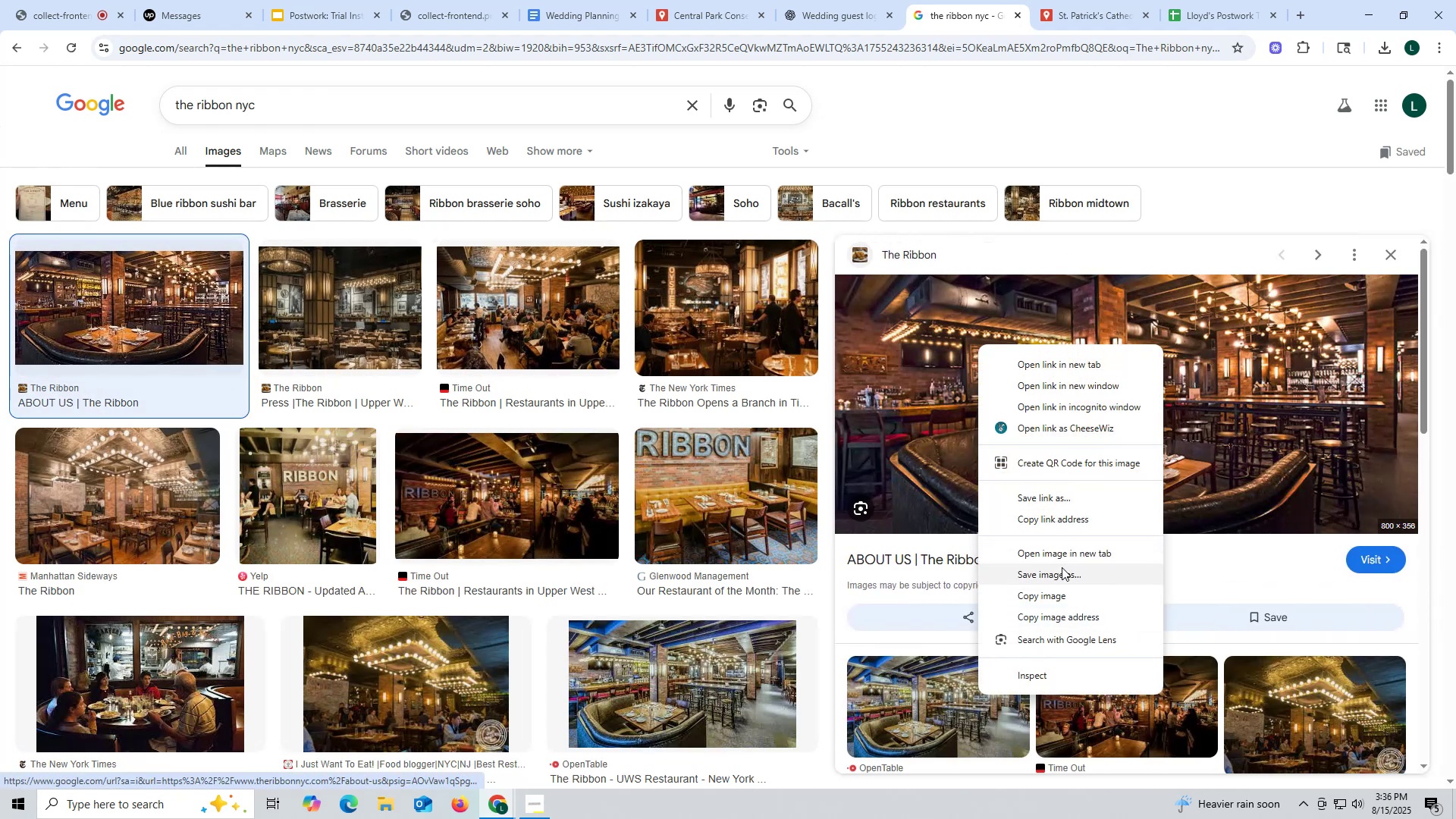 
left_click([1061, 577])
 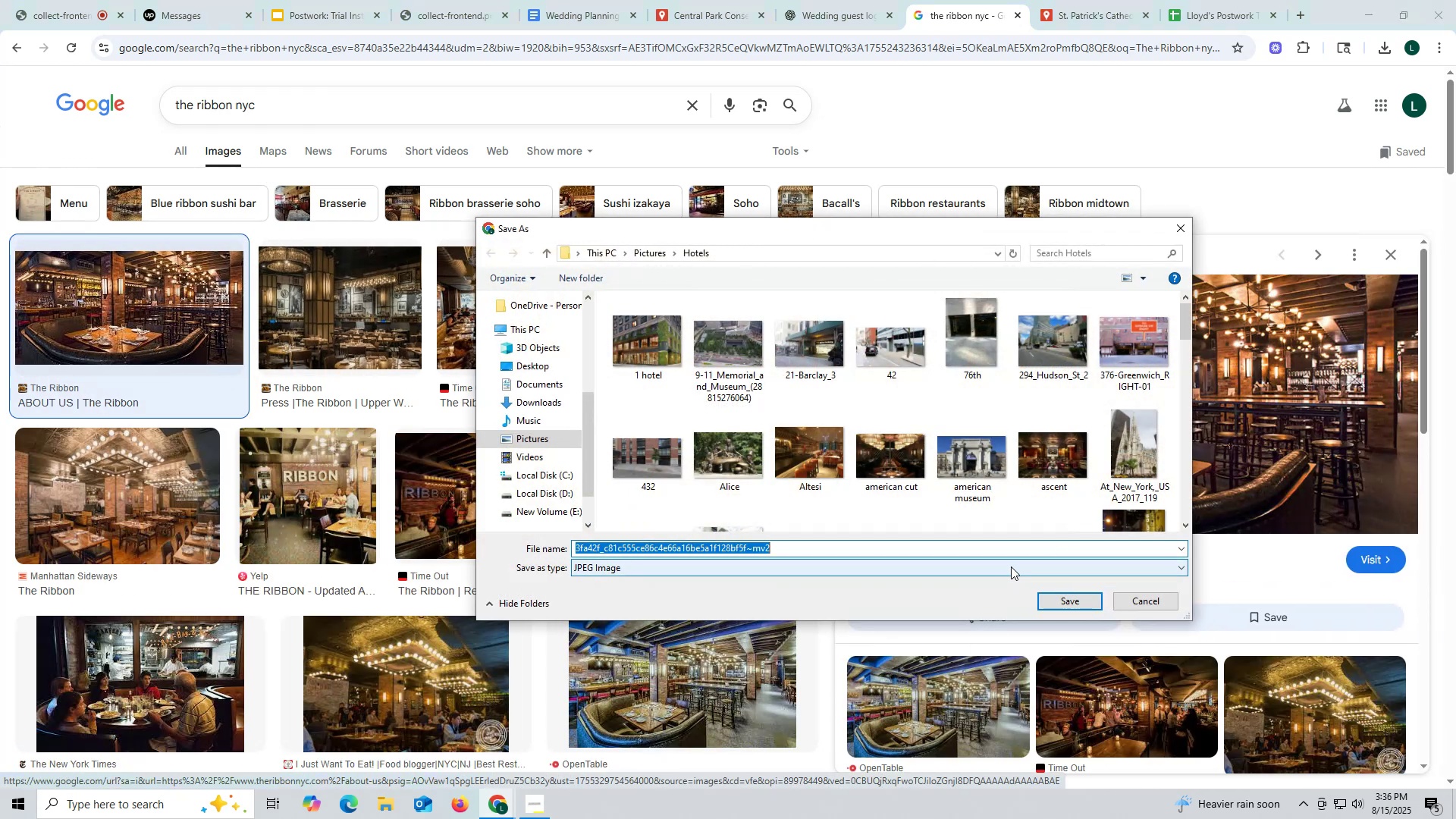 
type(The Ribbon)
 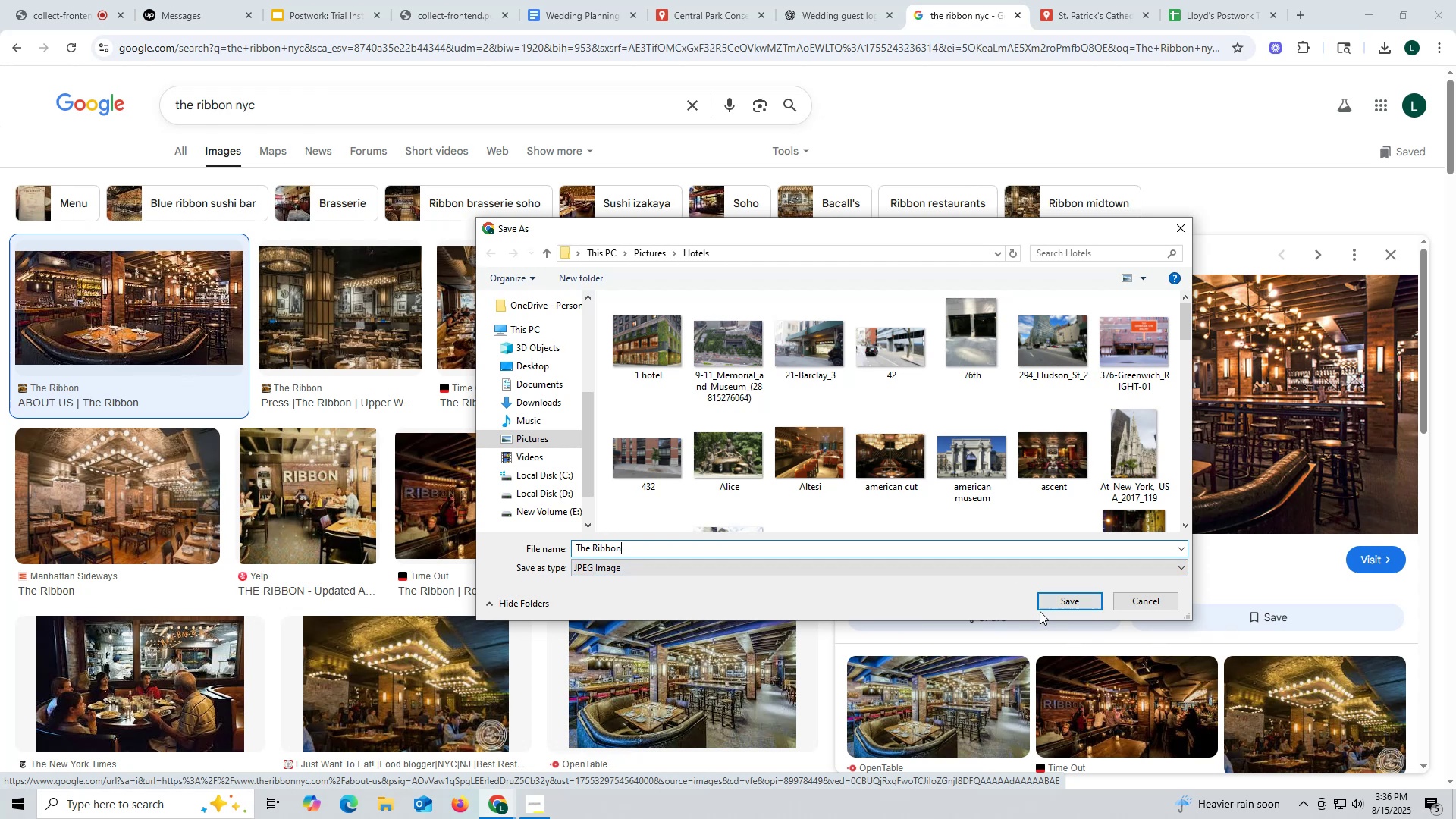 
left_click([1050, 604])
 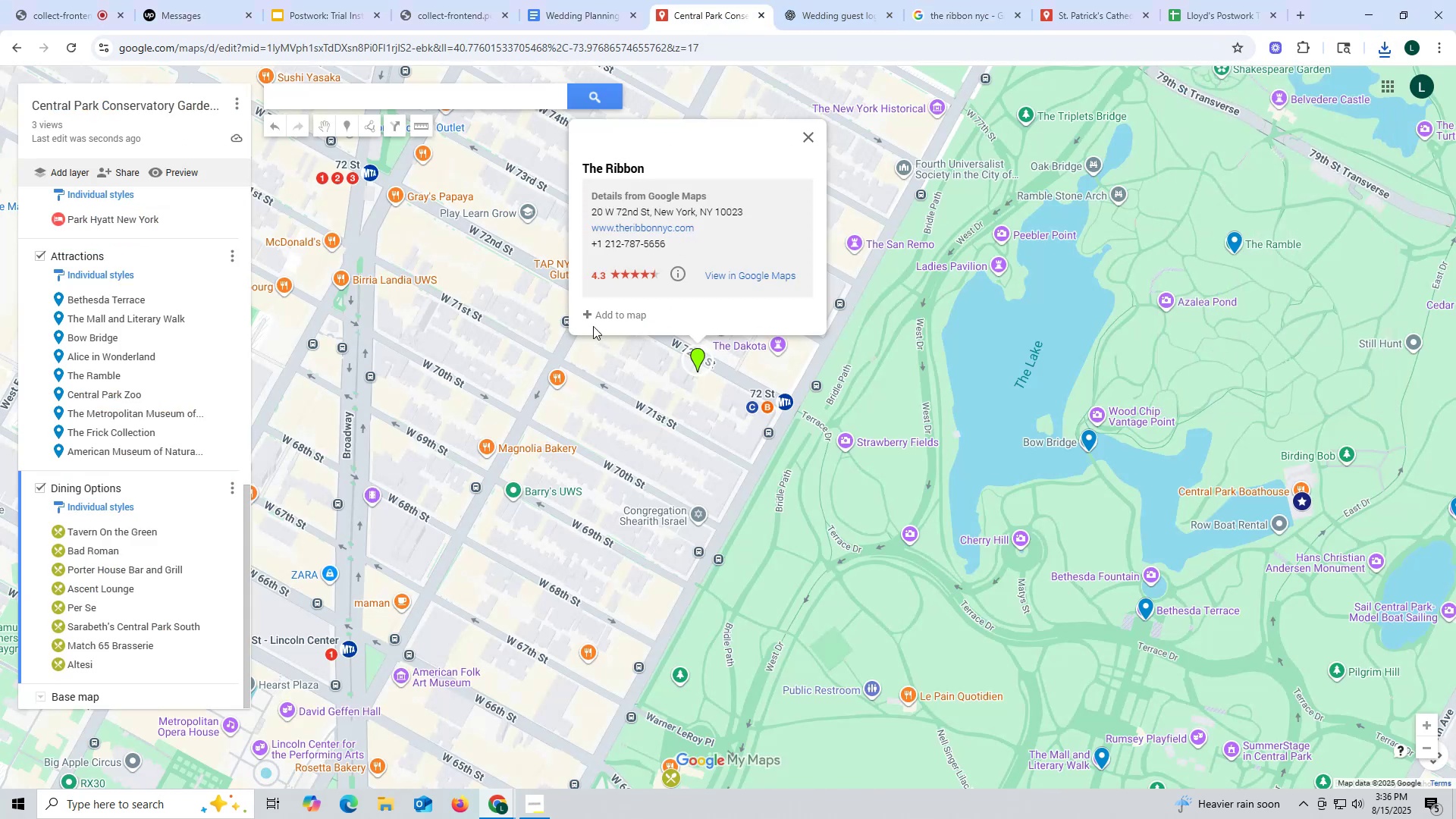 
wait(6.7)
 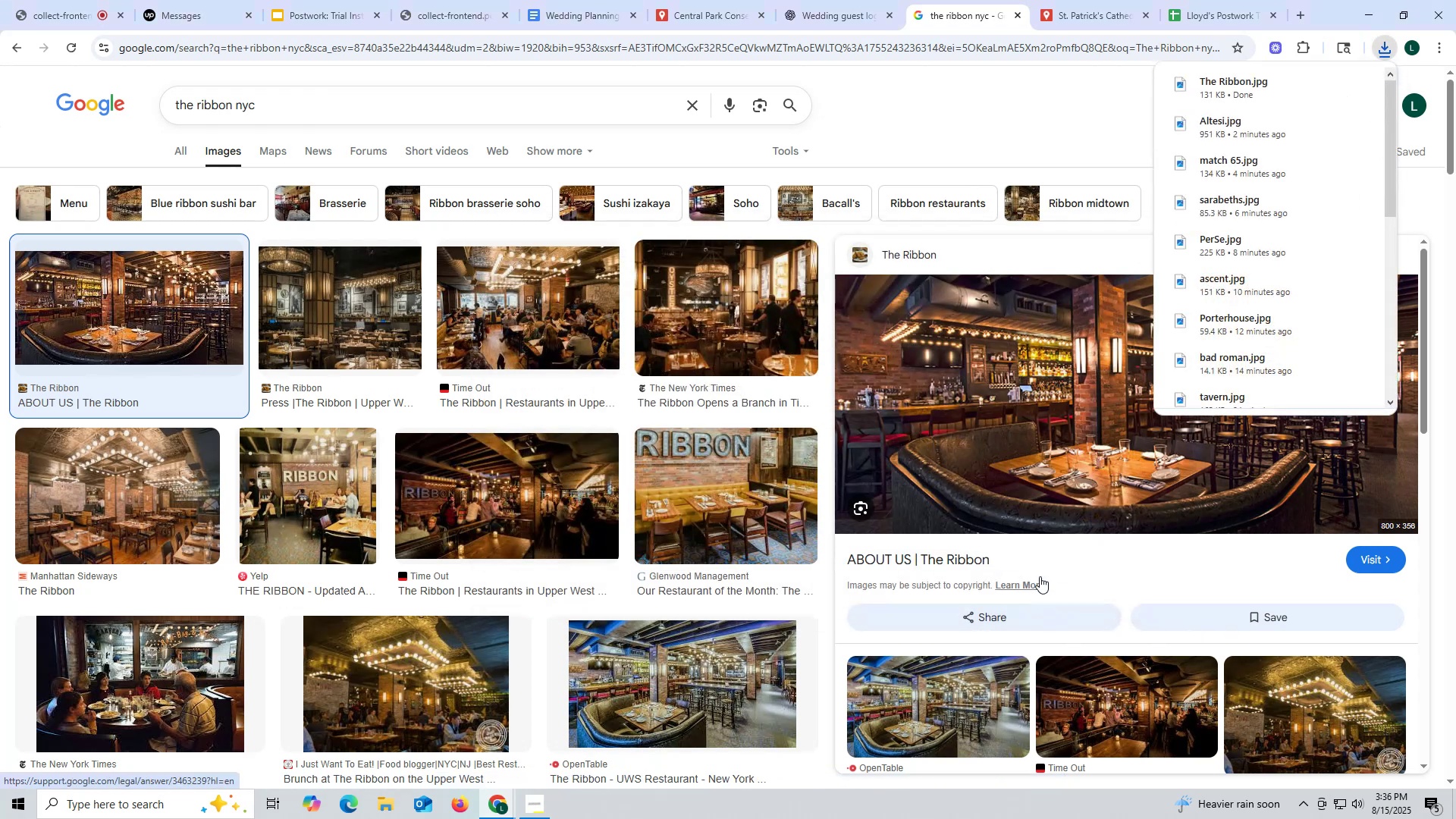 
scroll: coordinate [141, 248], scroll_direction: up, amount: 25.0
 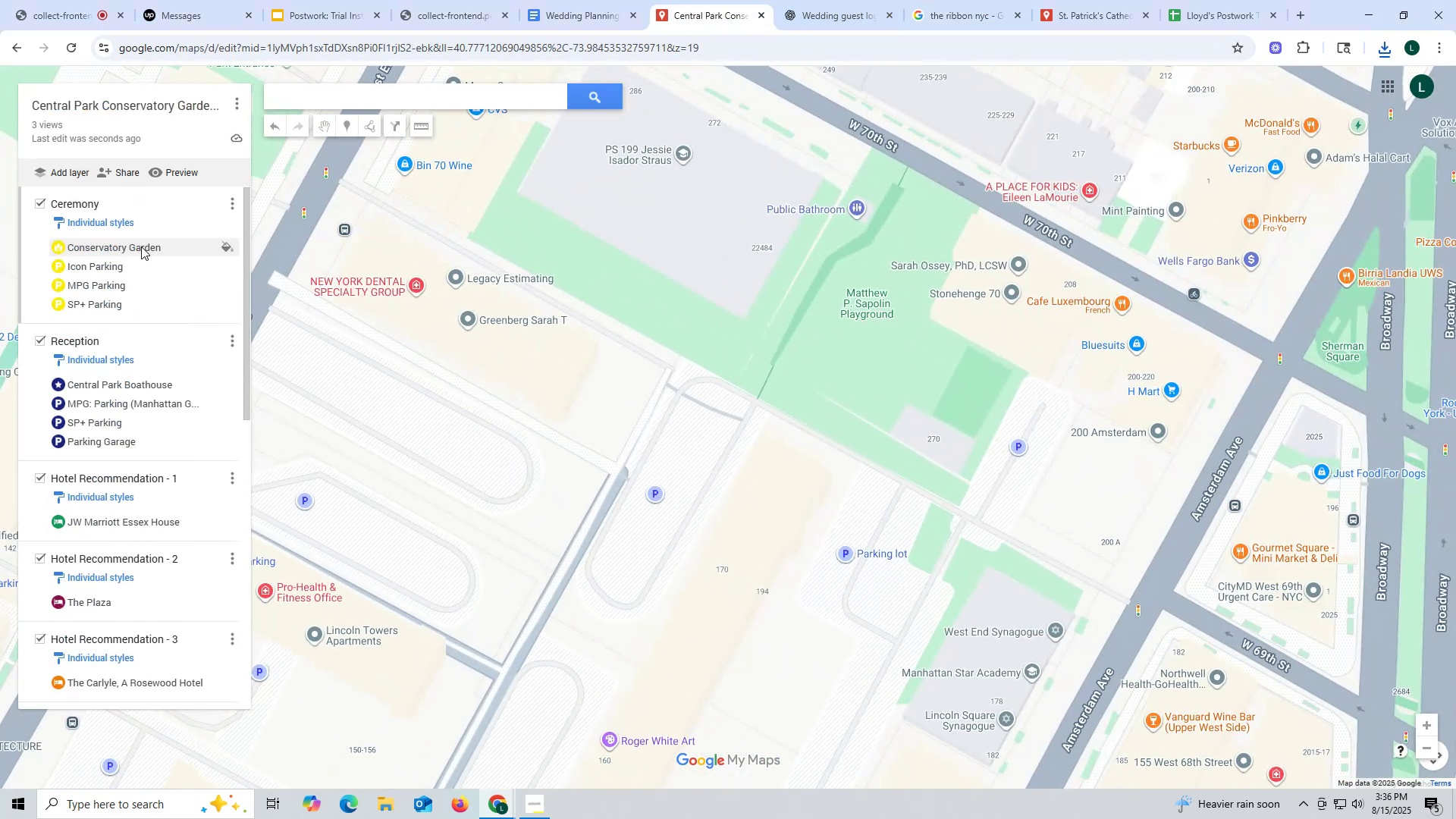 
scroll: coordinate [611, 412], scroll_direction: down, amount: 21.0
 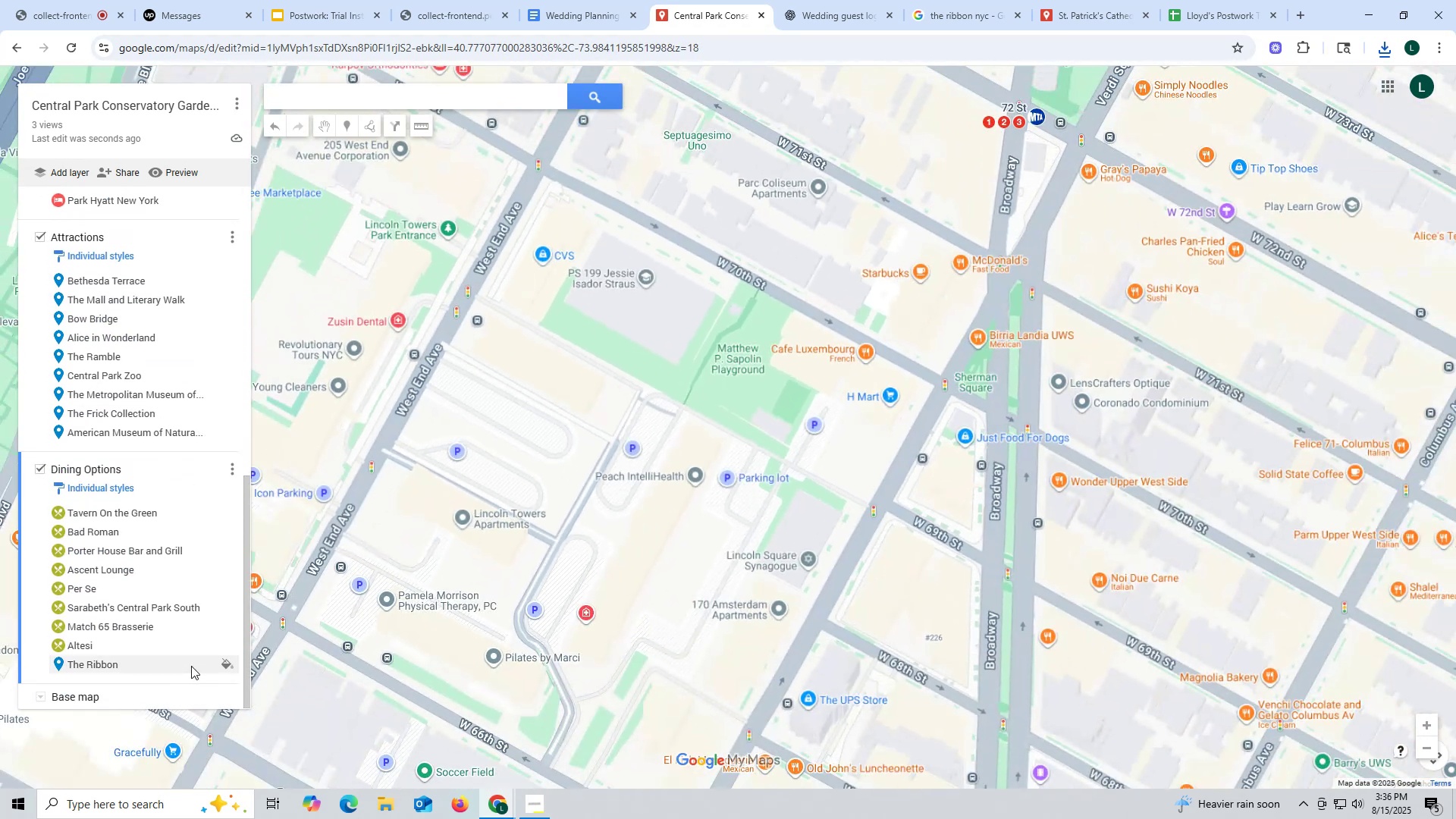 
left_click([193, 665])
 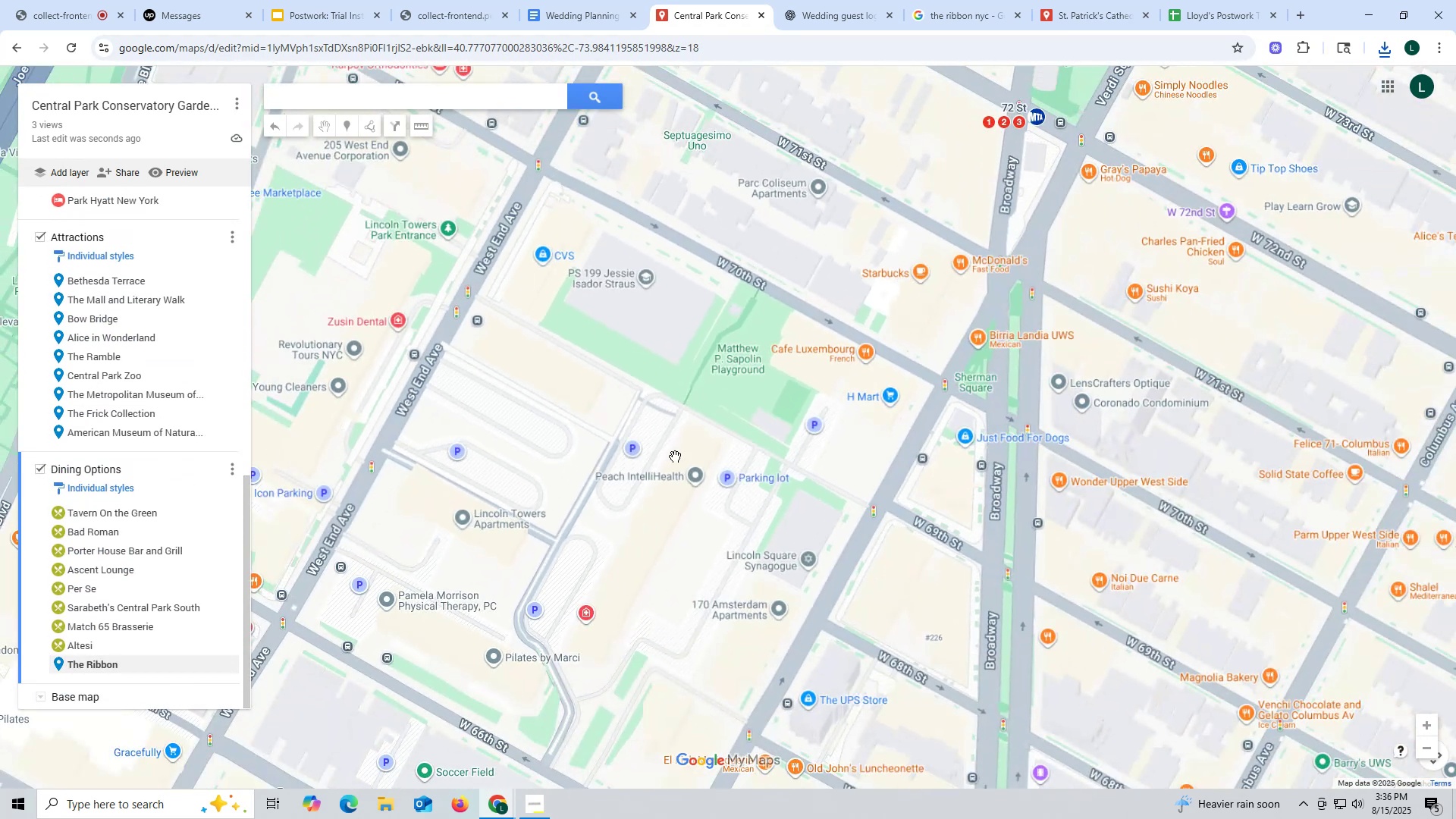 
left_click([196, 667])
 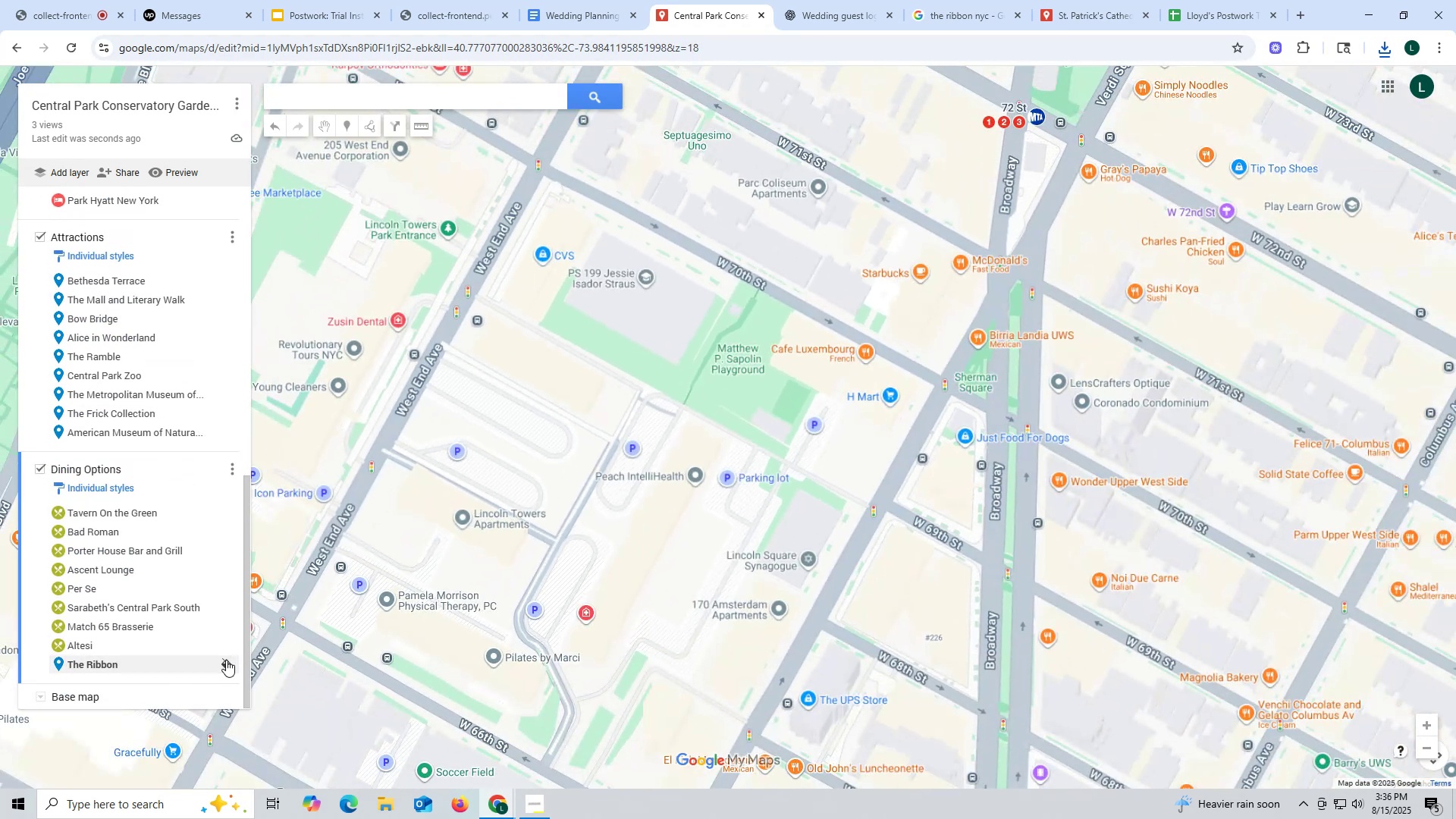 
scroll: coordinate [583, 428], scroll_direction: down, amount: 3.0
 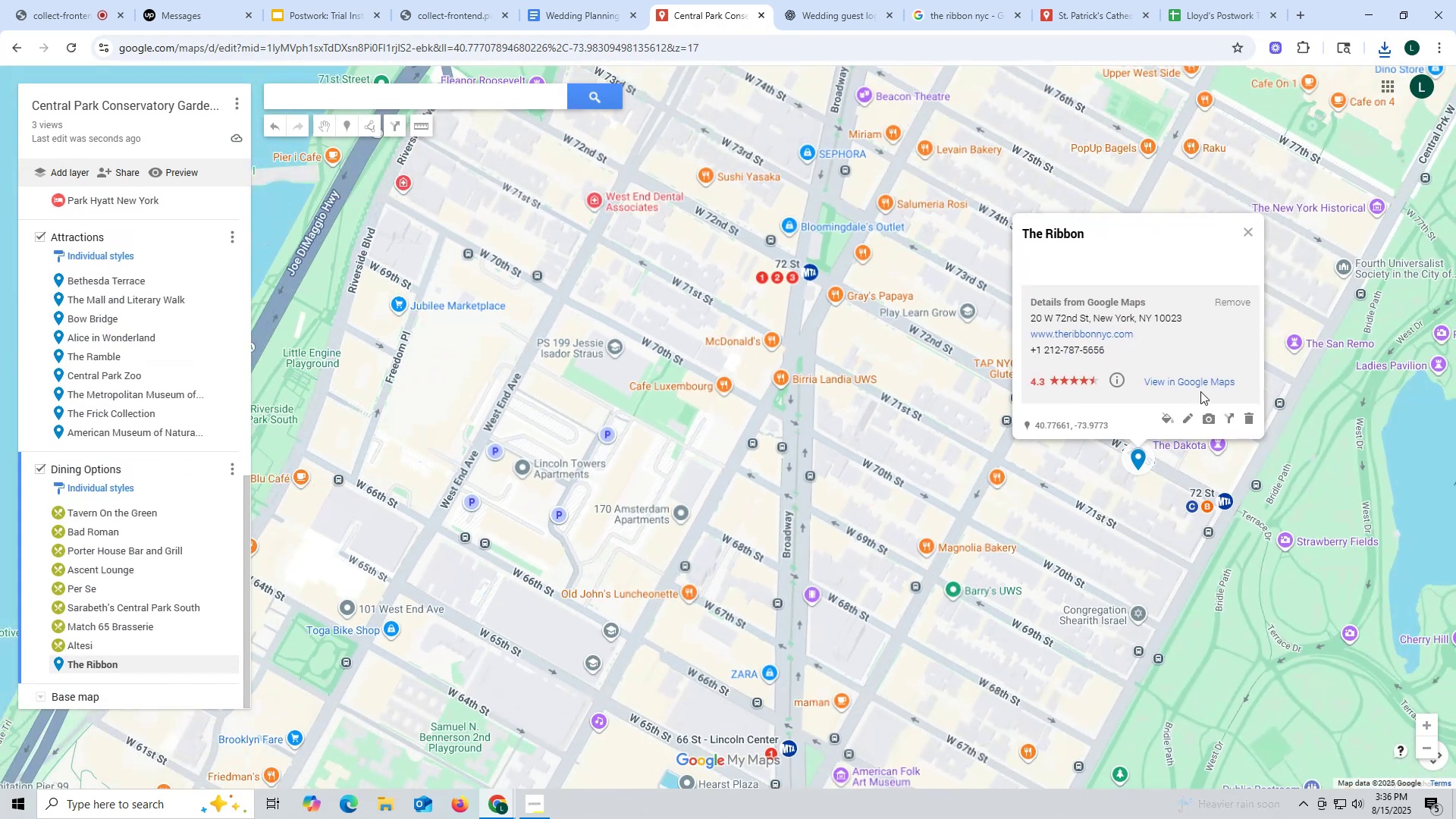 
left_click_drag(start_coordinate=[936, 453], to_coordinate=[734, 452])
 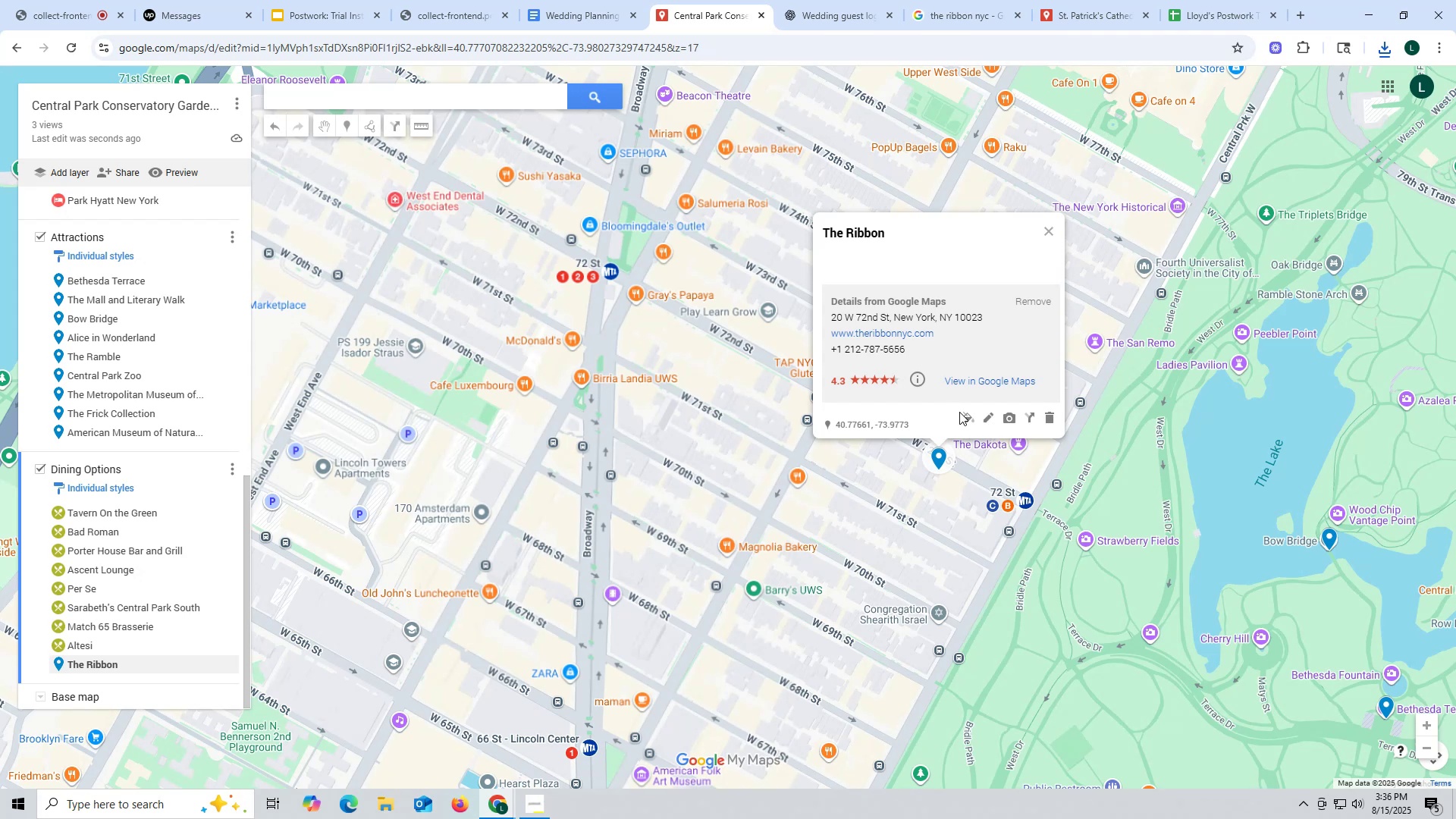 
left_click([968, 420])
 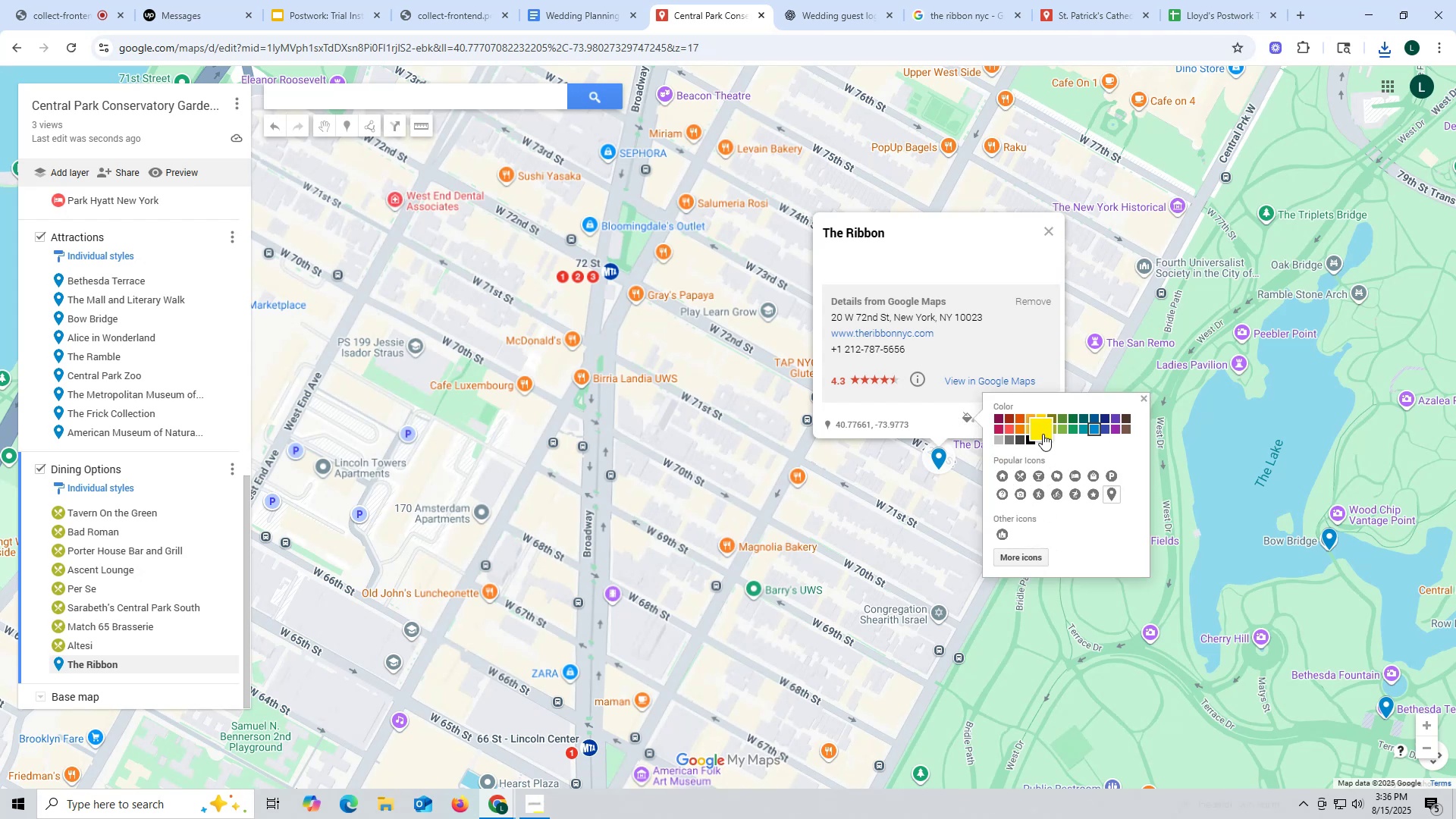 
left_click([1054, 430])
 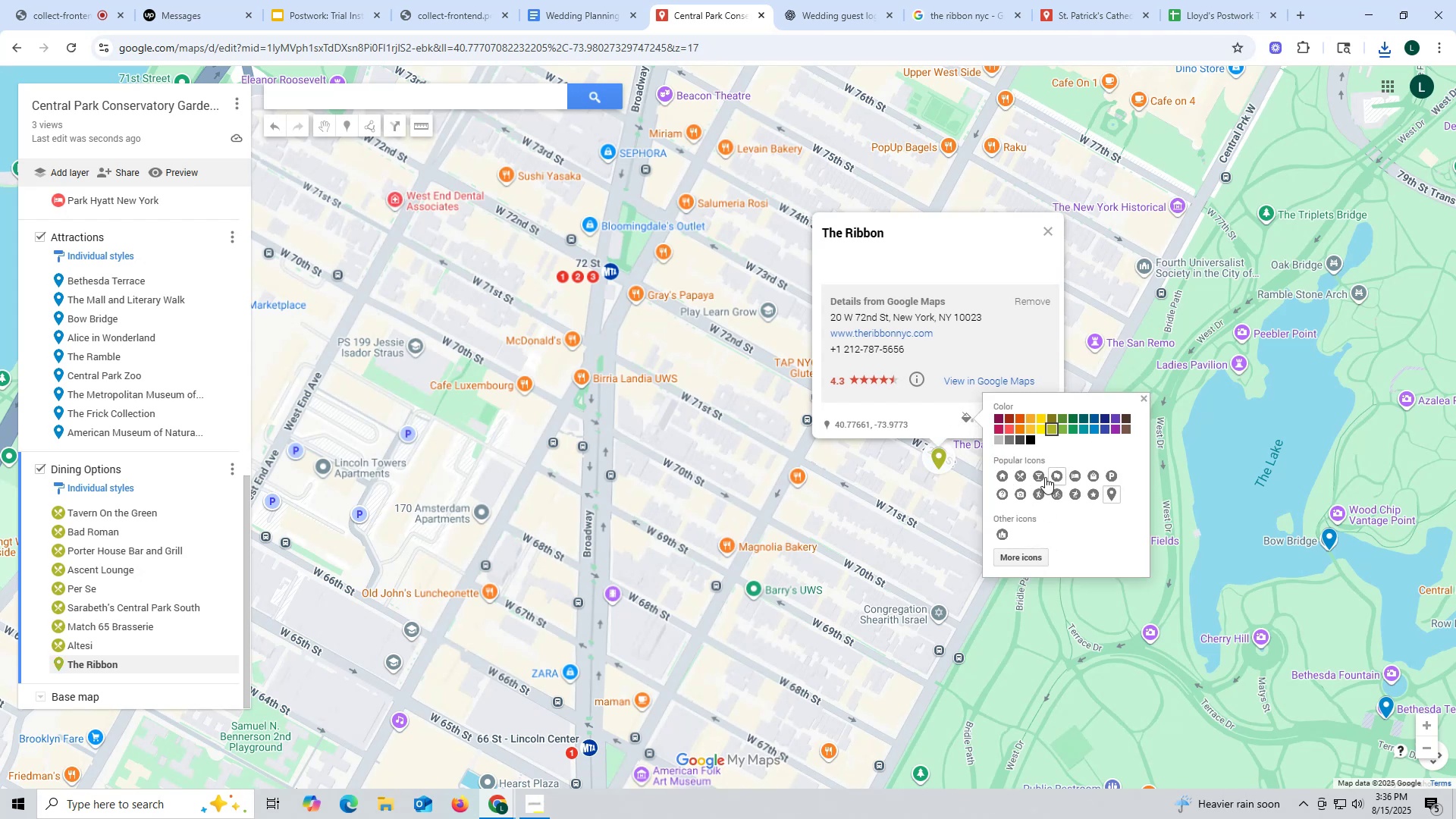 
left_click([1021, 477])
 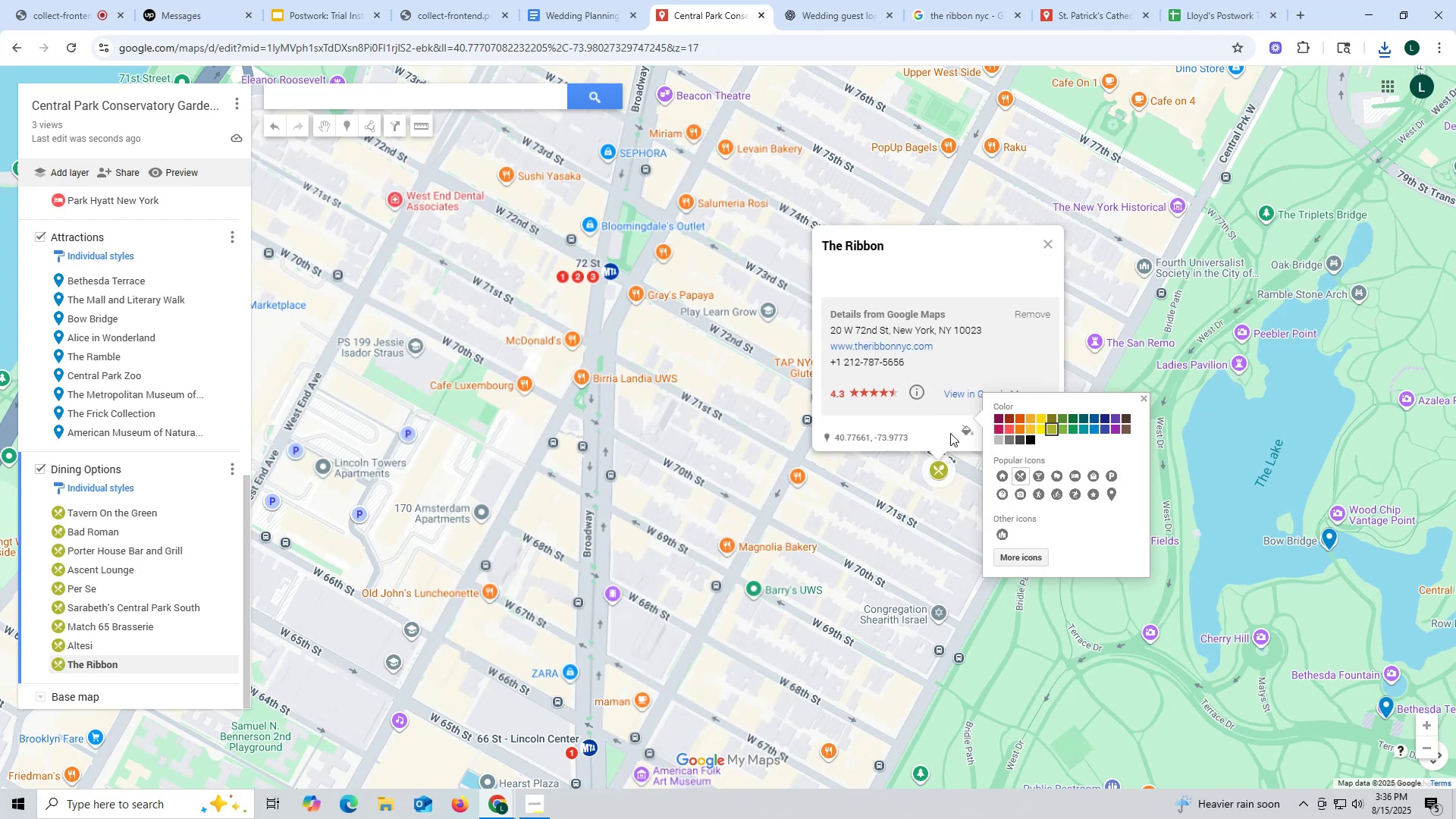 
left_click([952, 432])
 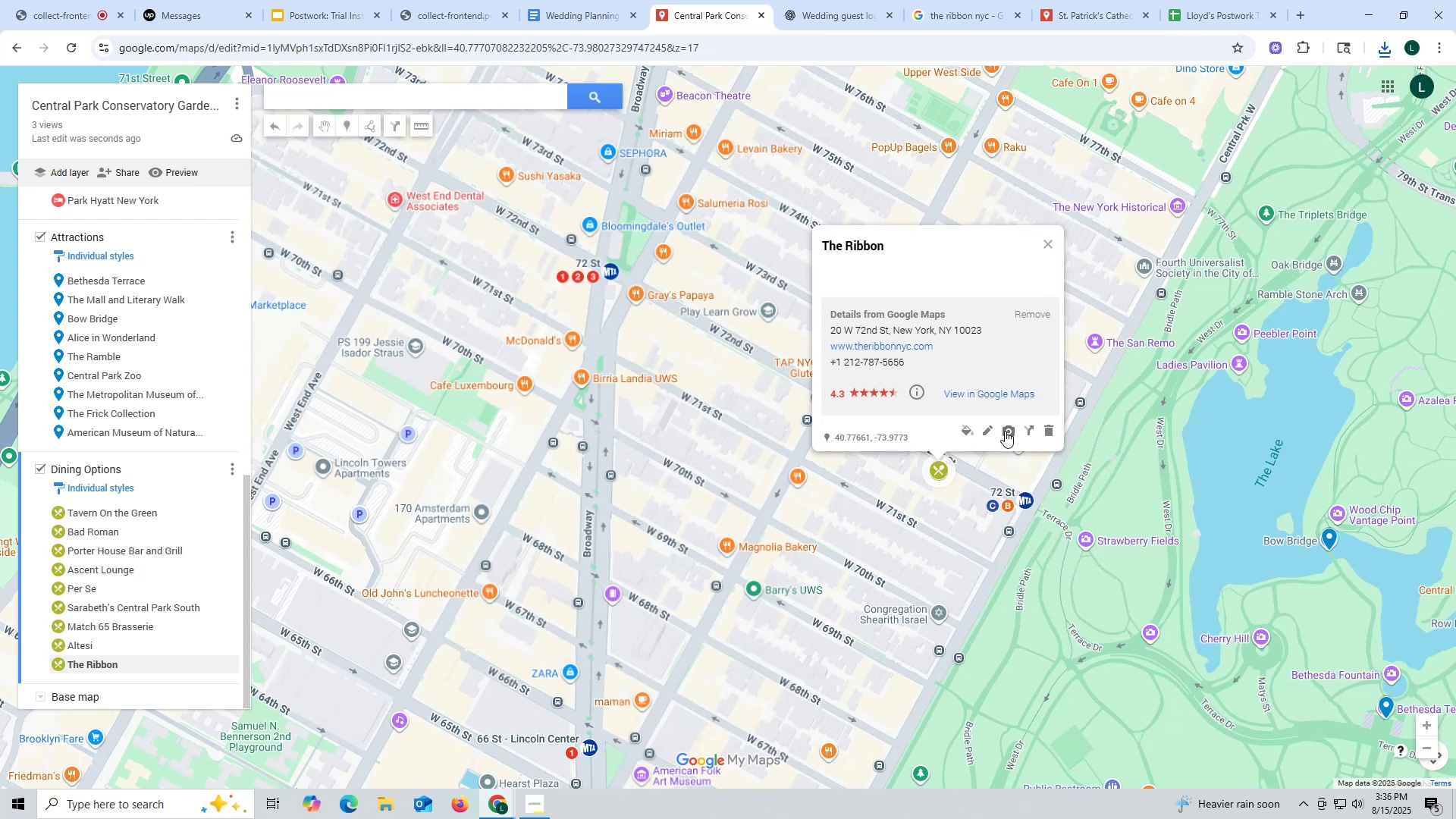 
left_click([1009, 433])
 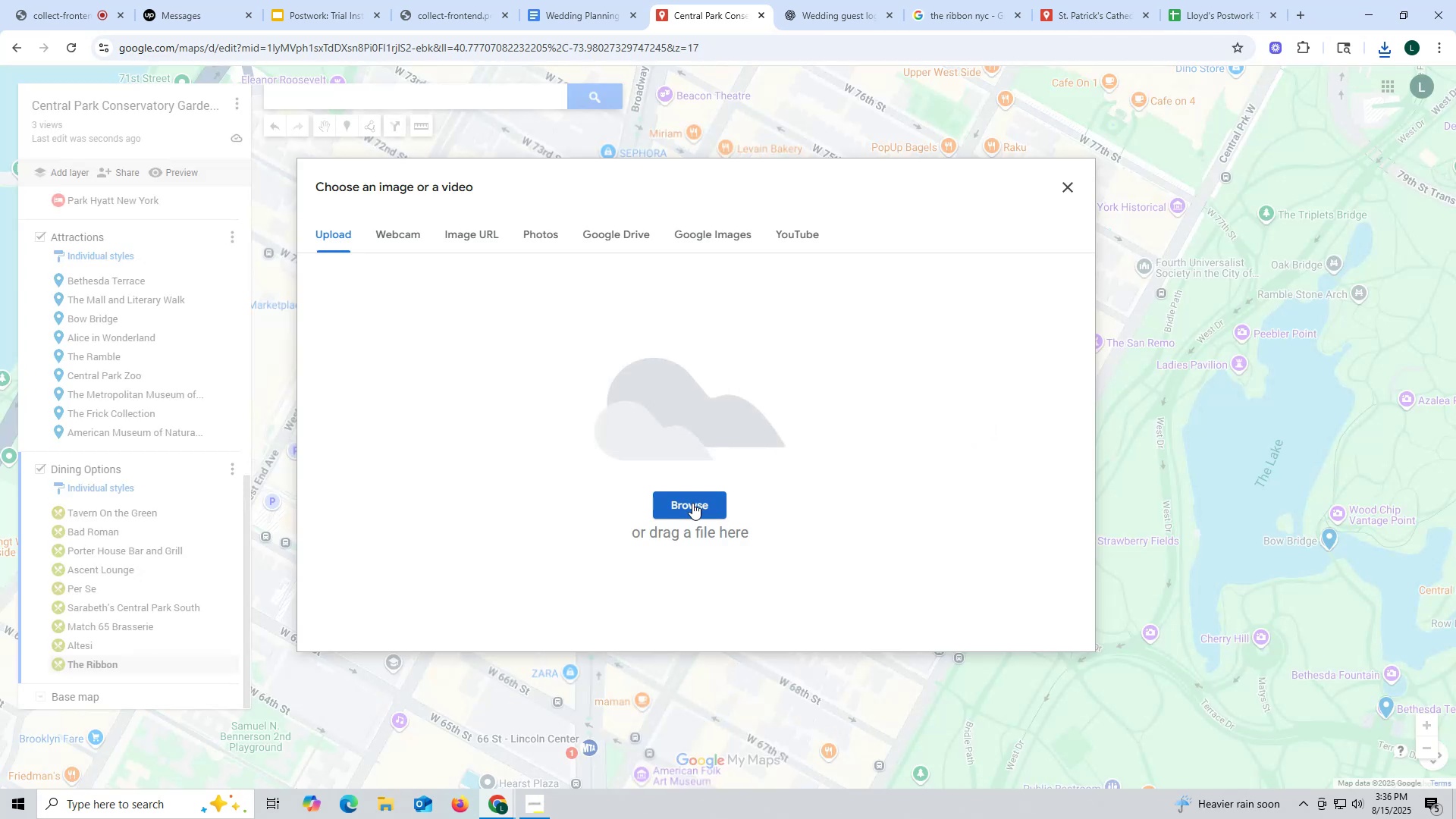 
left_click([694, 506])
 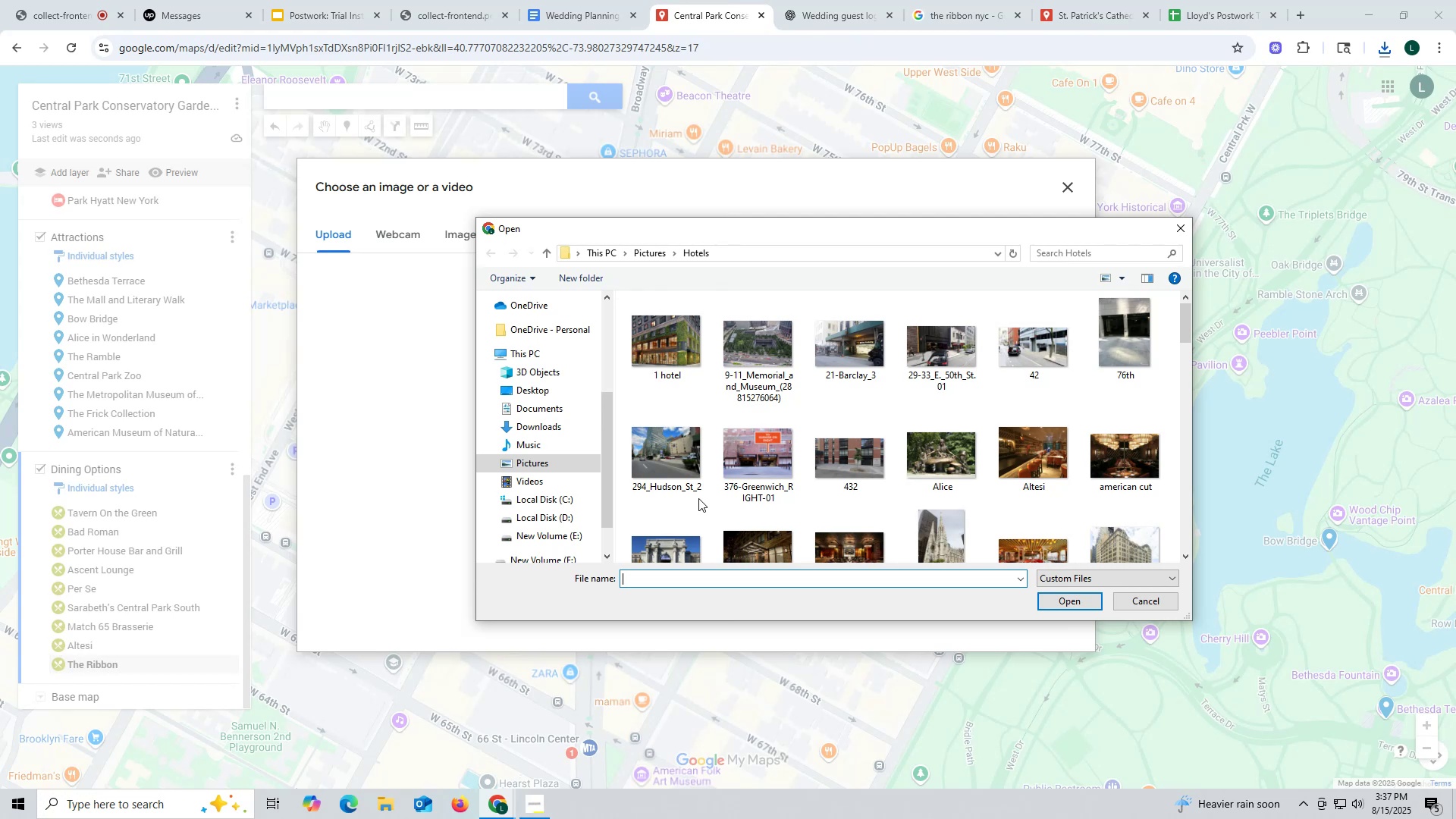 
wait(16.22)
 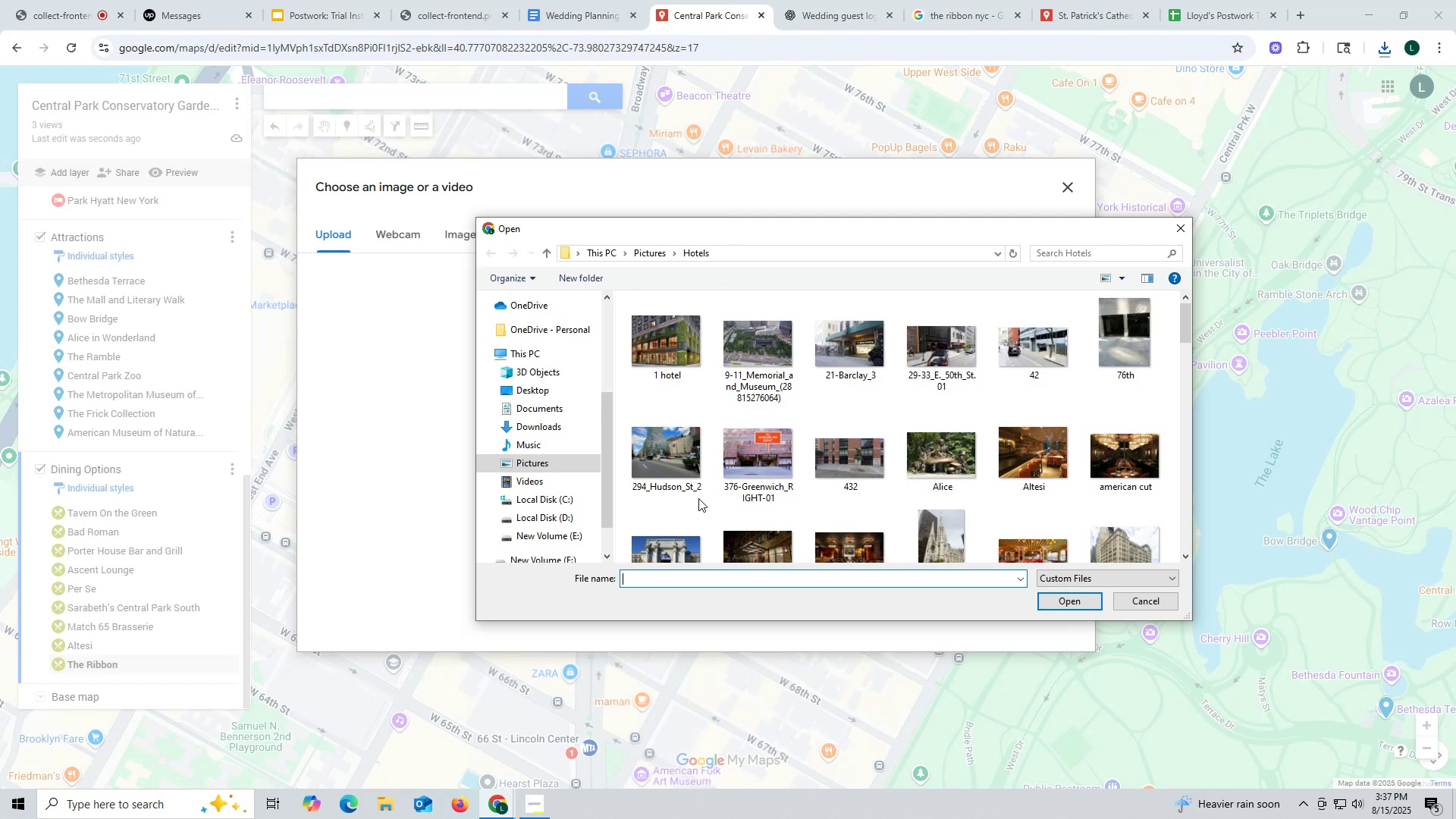 
scroll: coordinate [846, 461], scroll_direction: down, amount: 10.0
 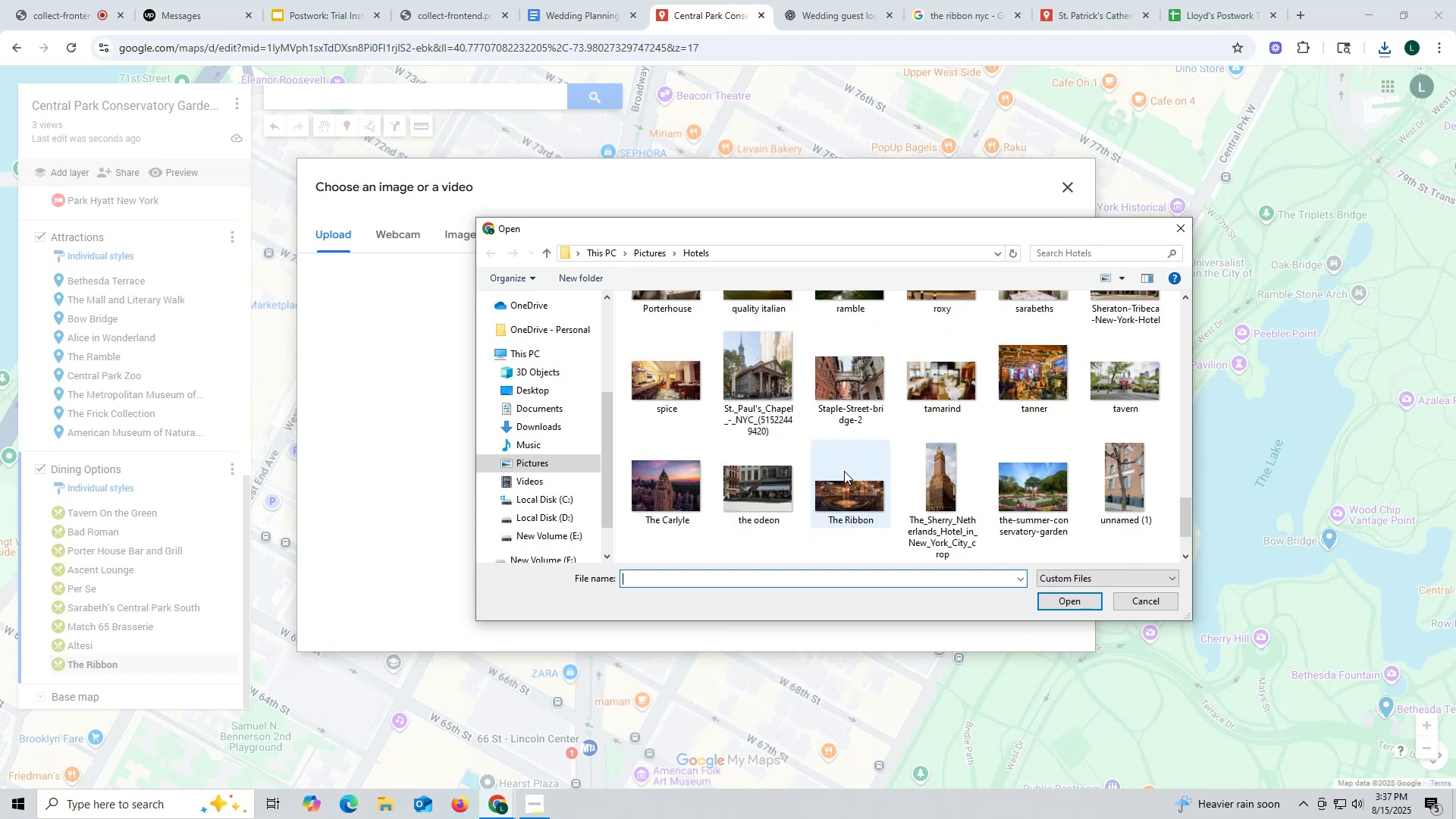 
left_click([845, 472])
 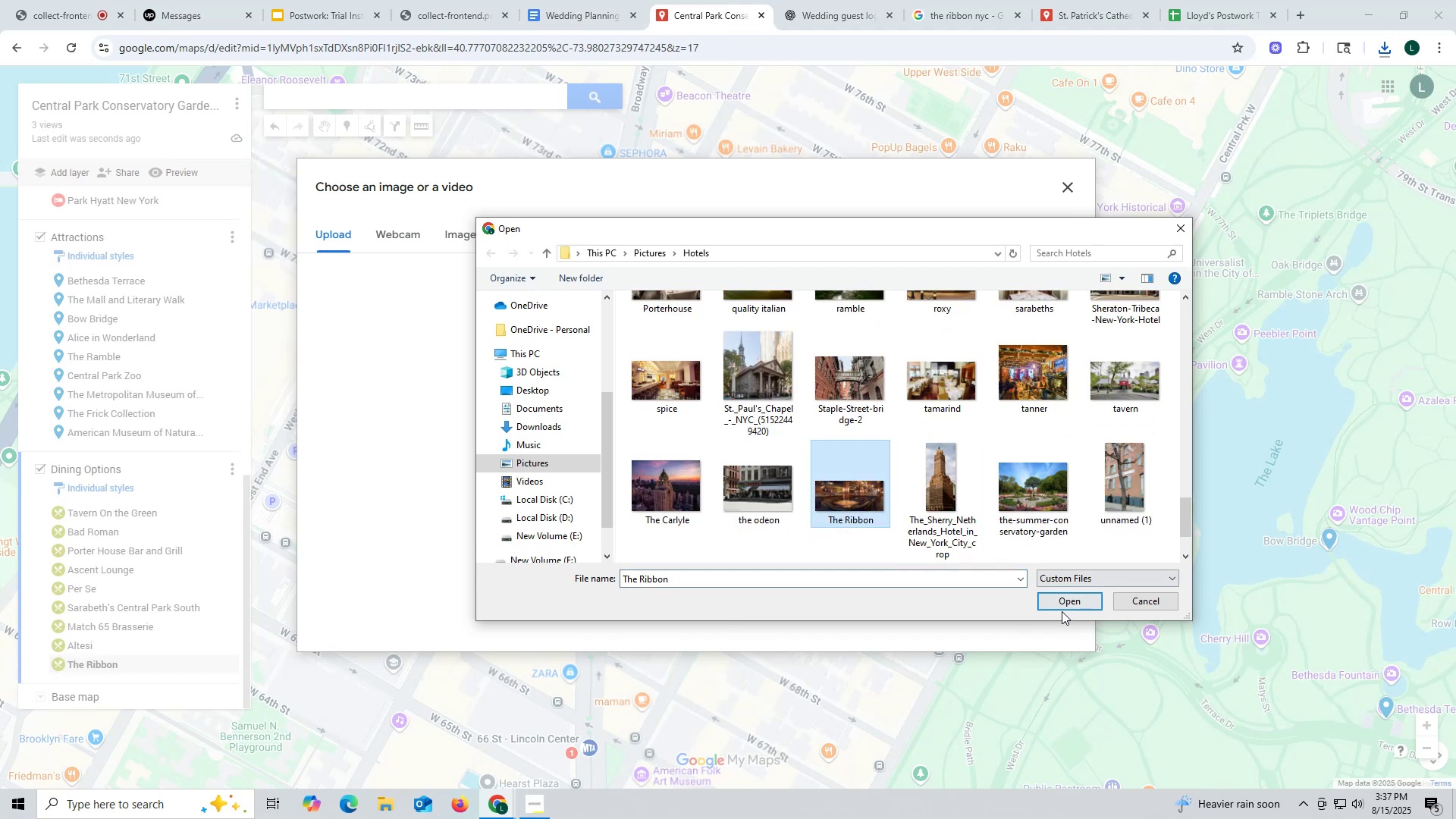 
left_click([1064, 607])
 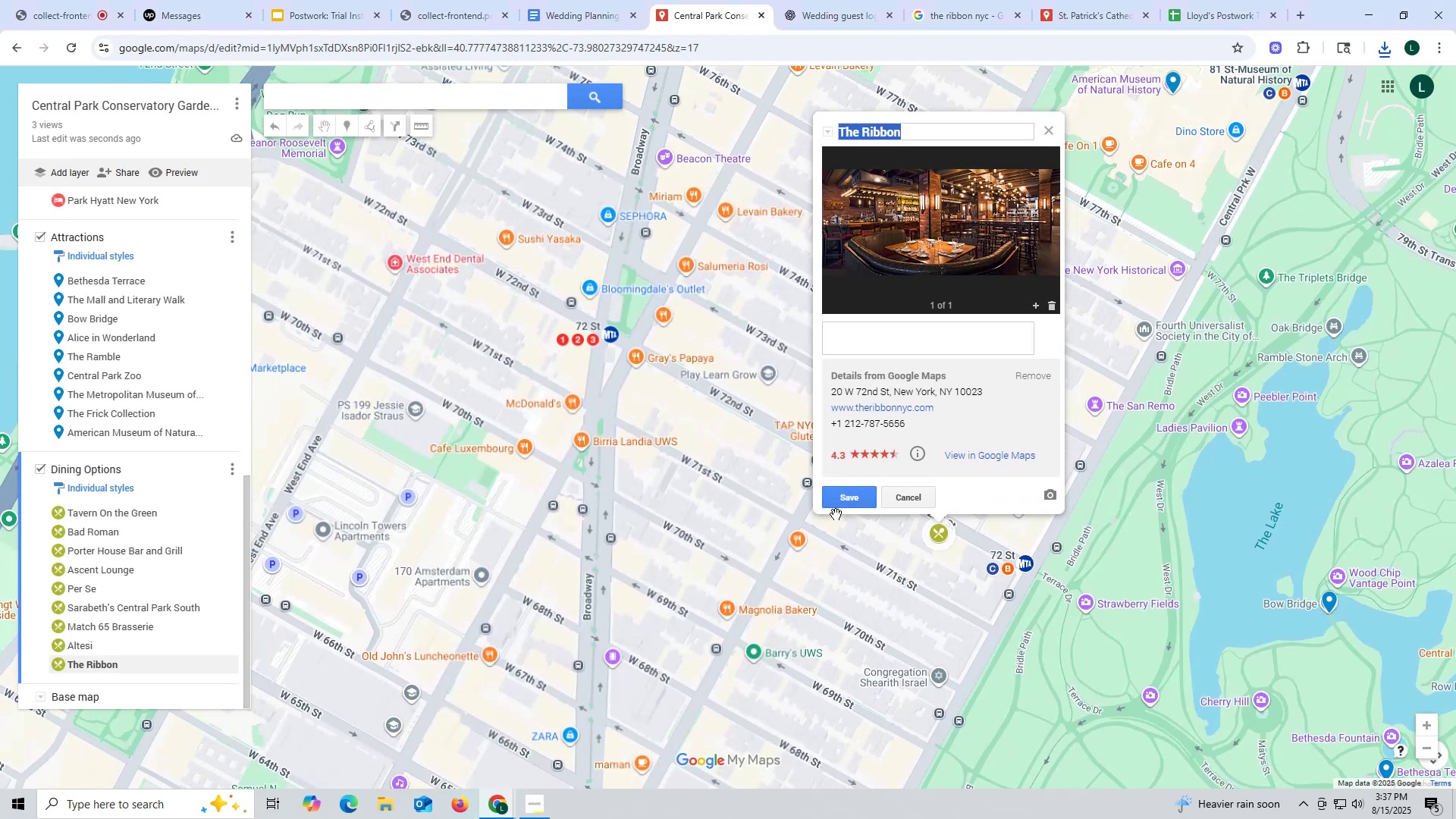 
left_click([845, 506])
 